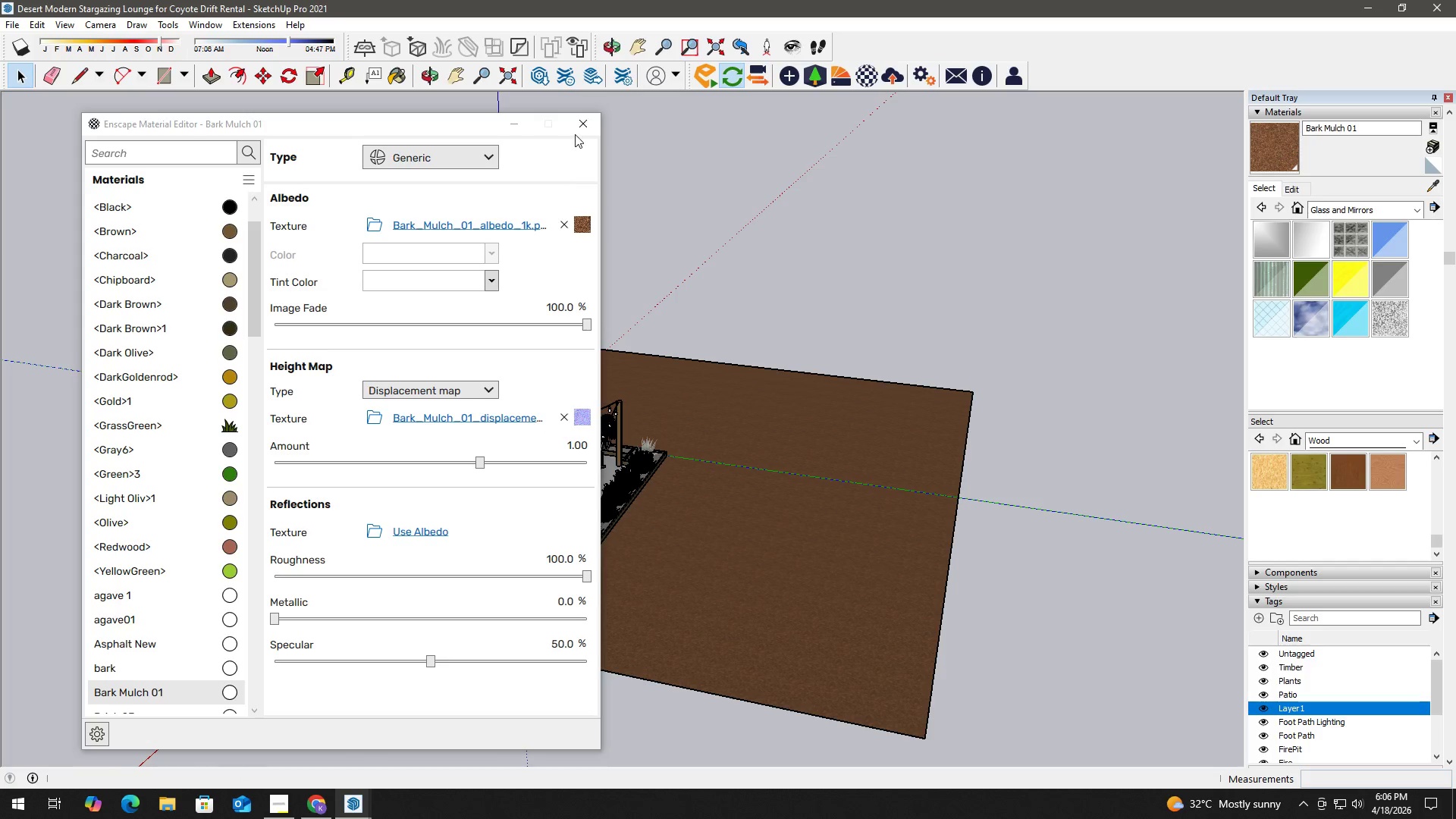 
left_click([575, 134])
 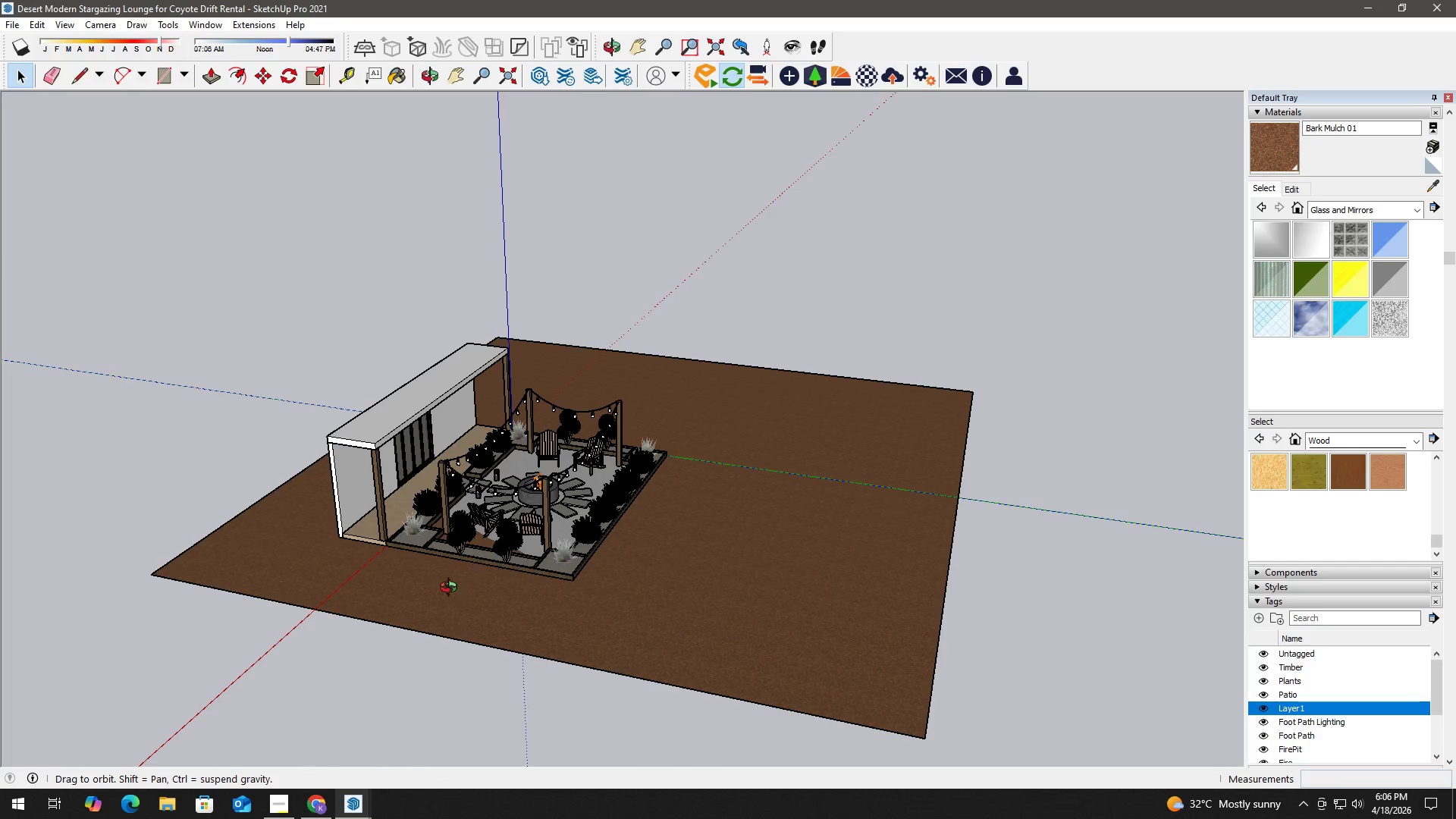 
scroll: coordinate [521, 517], scroll_direction: up, amount: 5.0
 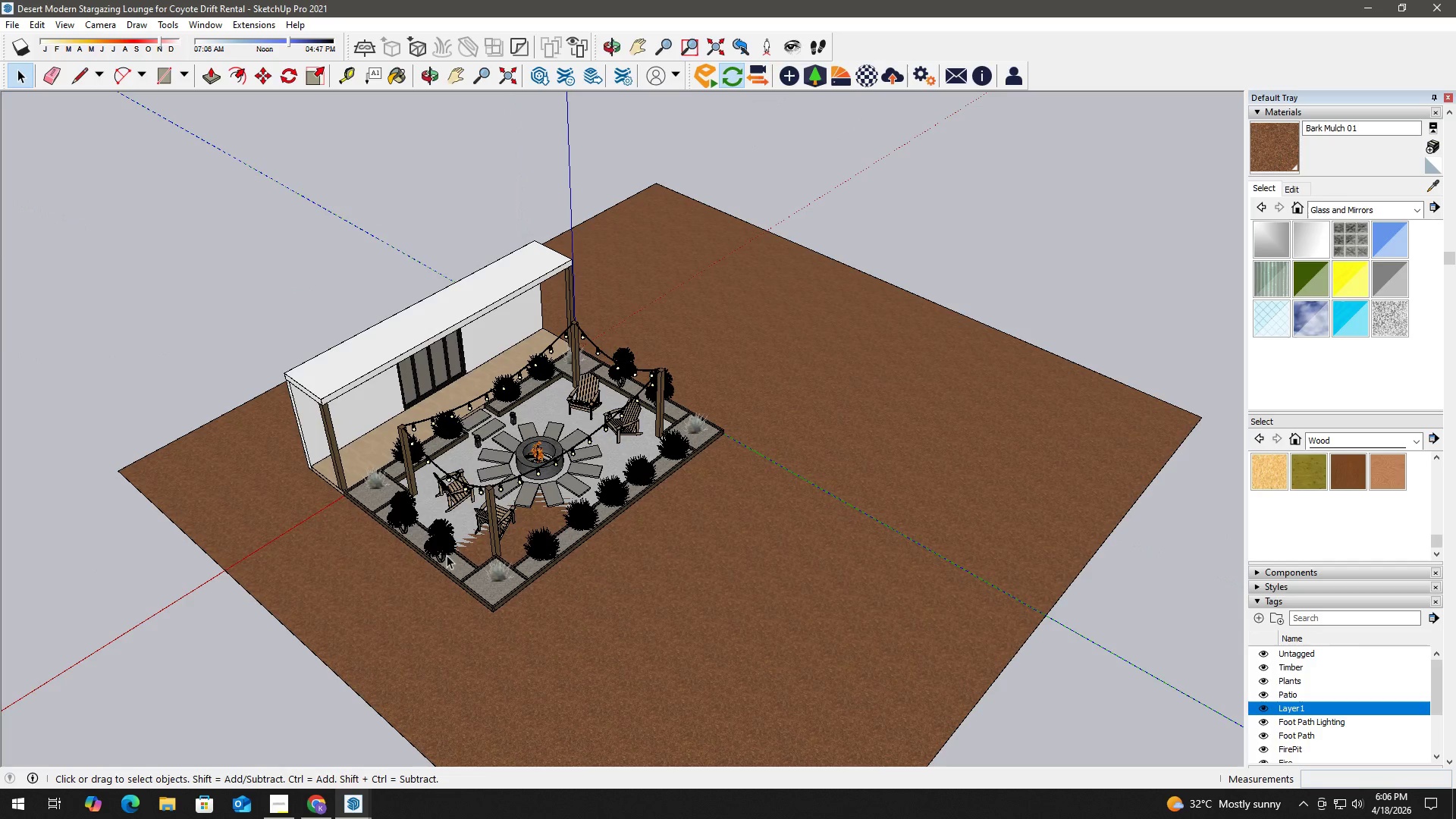 
key(Control+ControlLeft)
 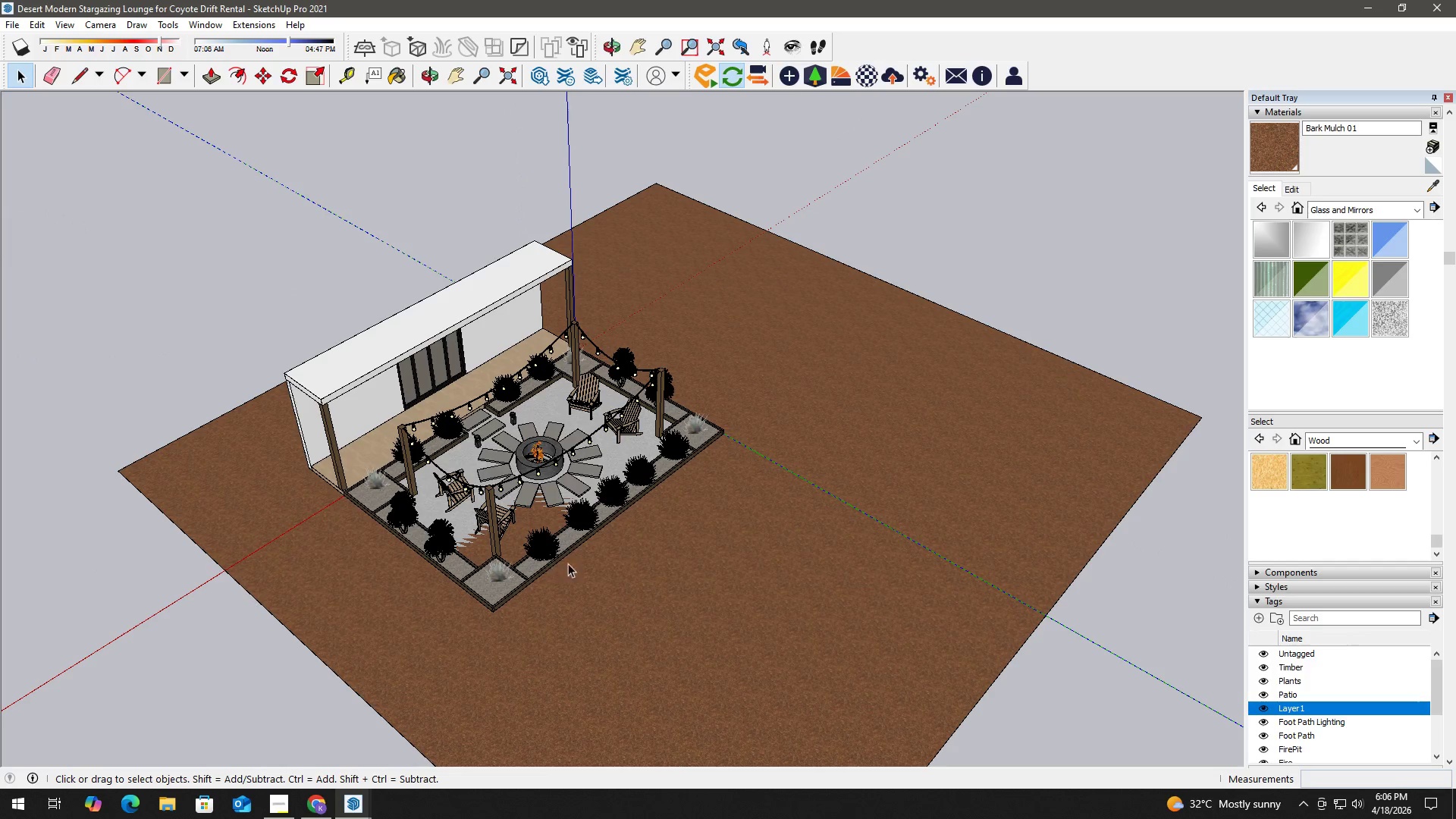 
key(Space)
 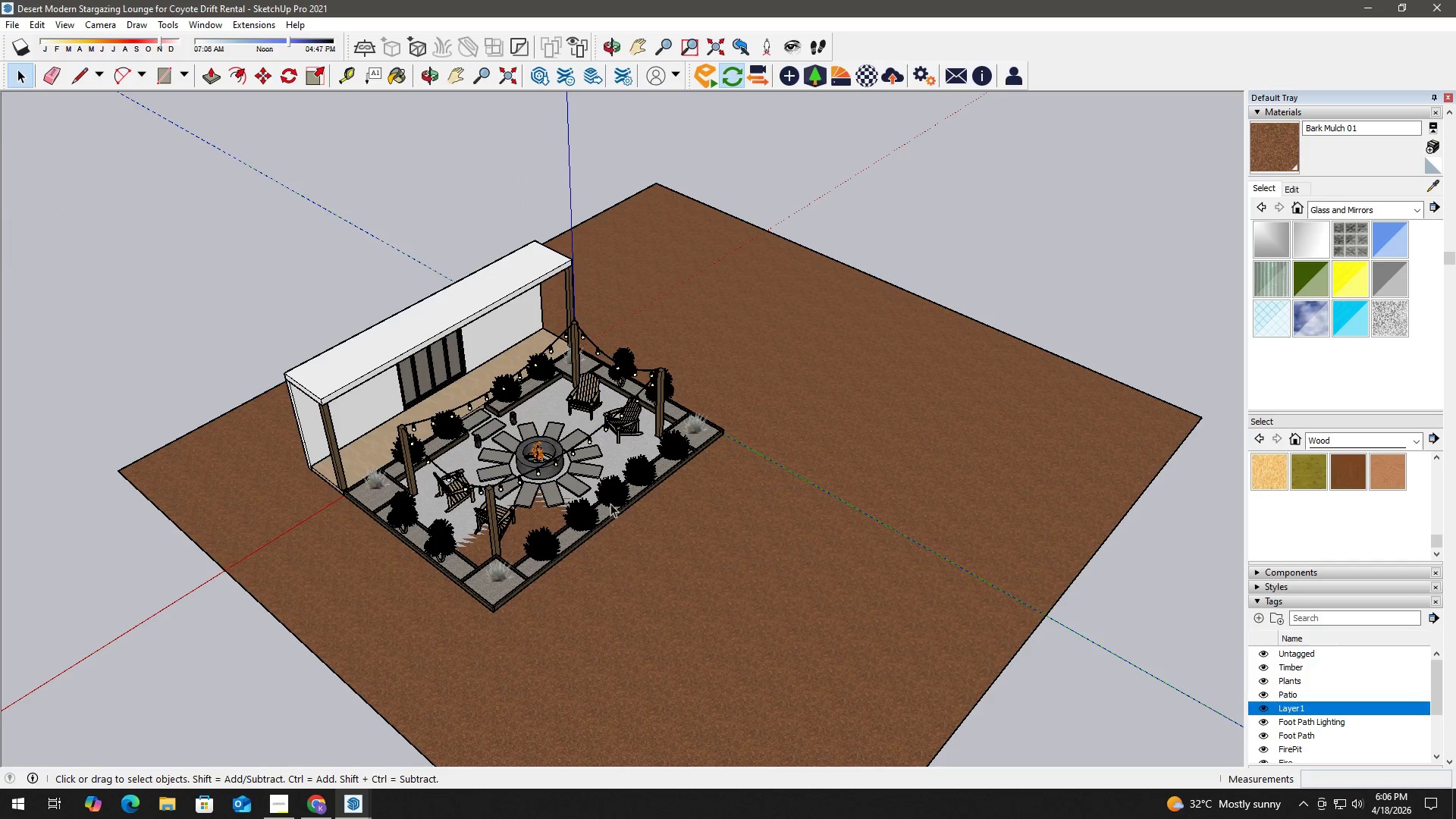 
key(B)
 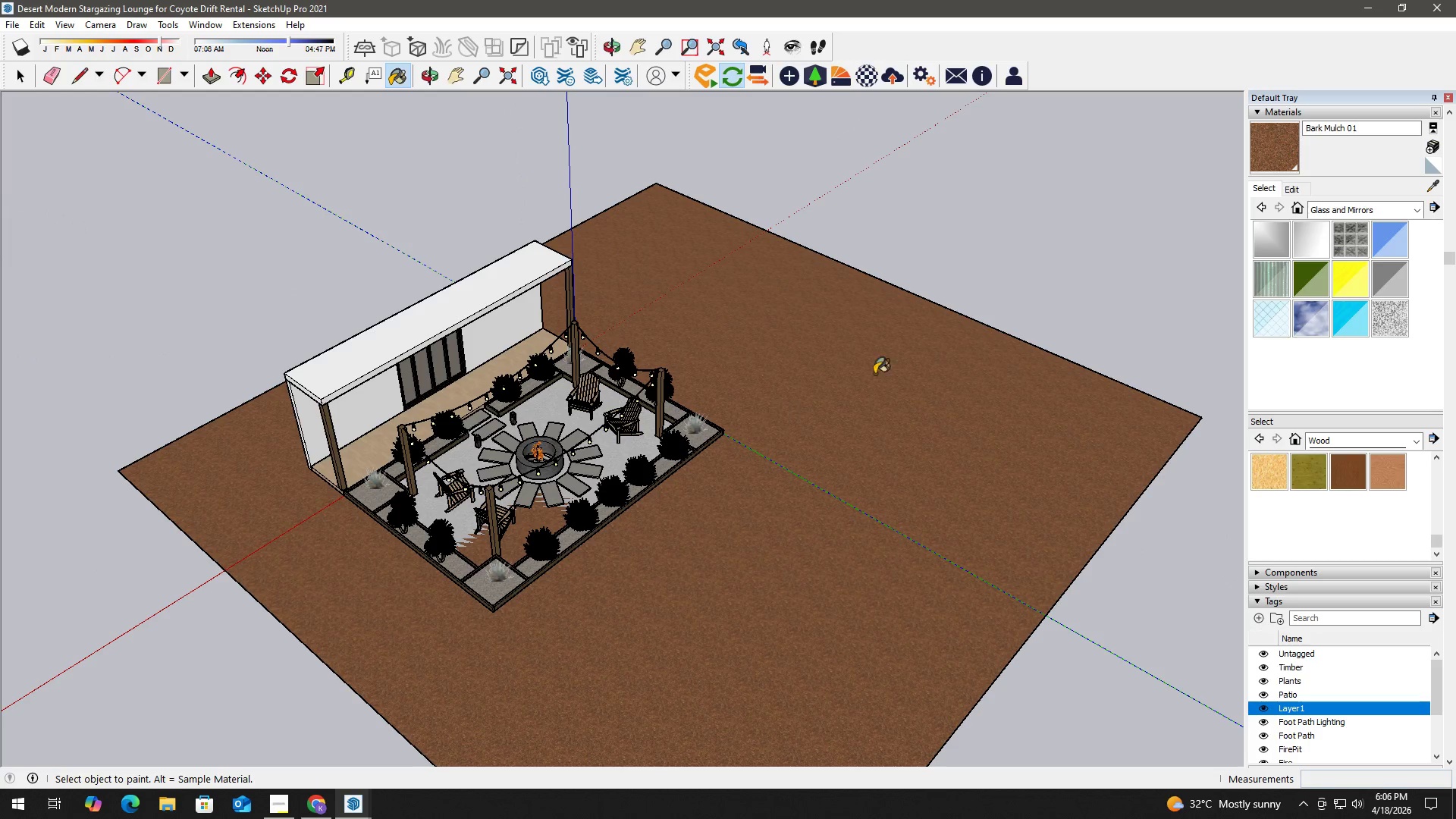 
hold_key(key=AltLeft, duration=0.58)
left_click([956, 273])
 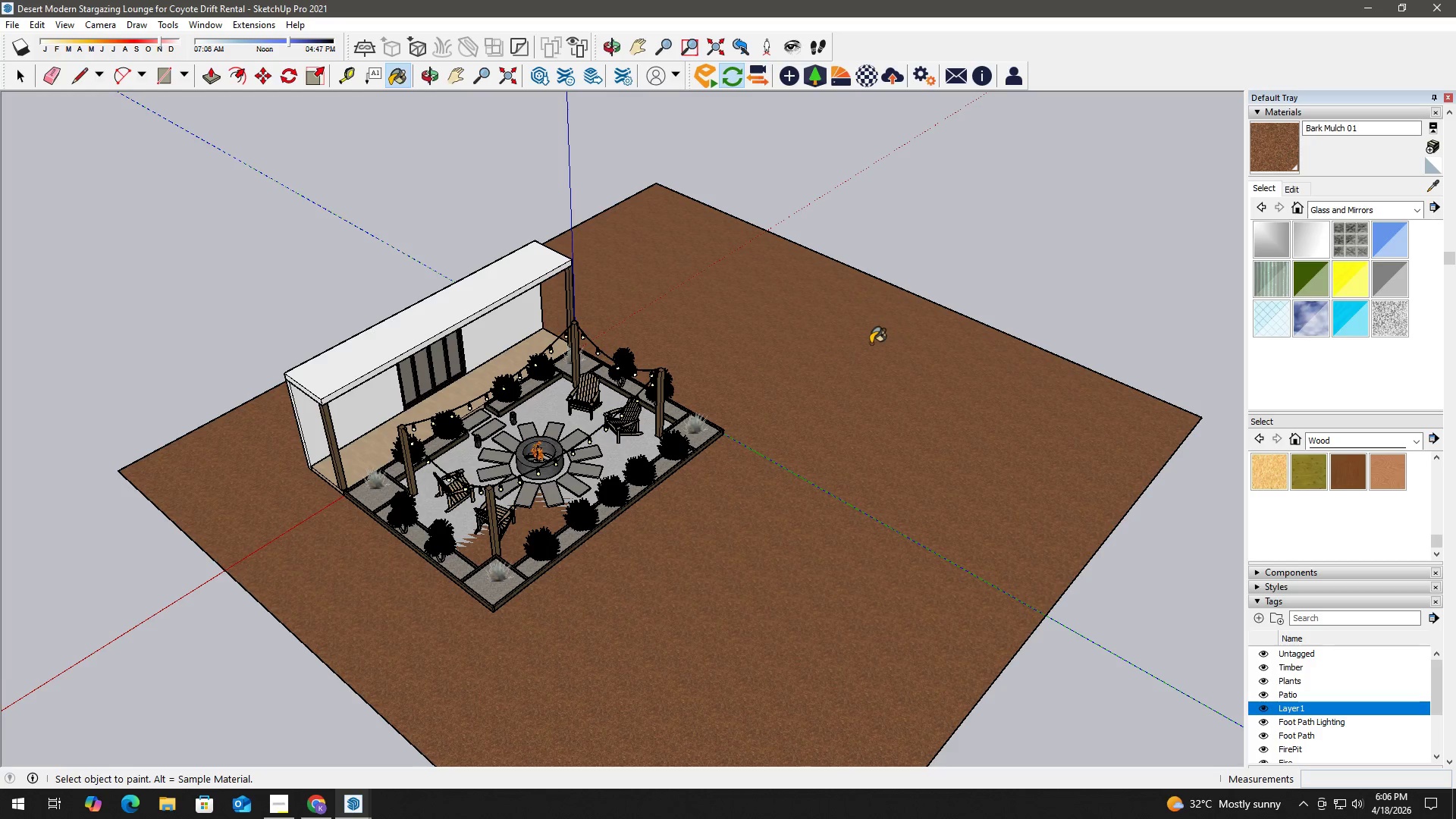 
key(Space)
 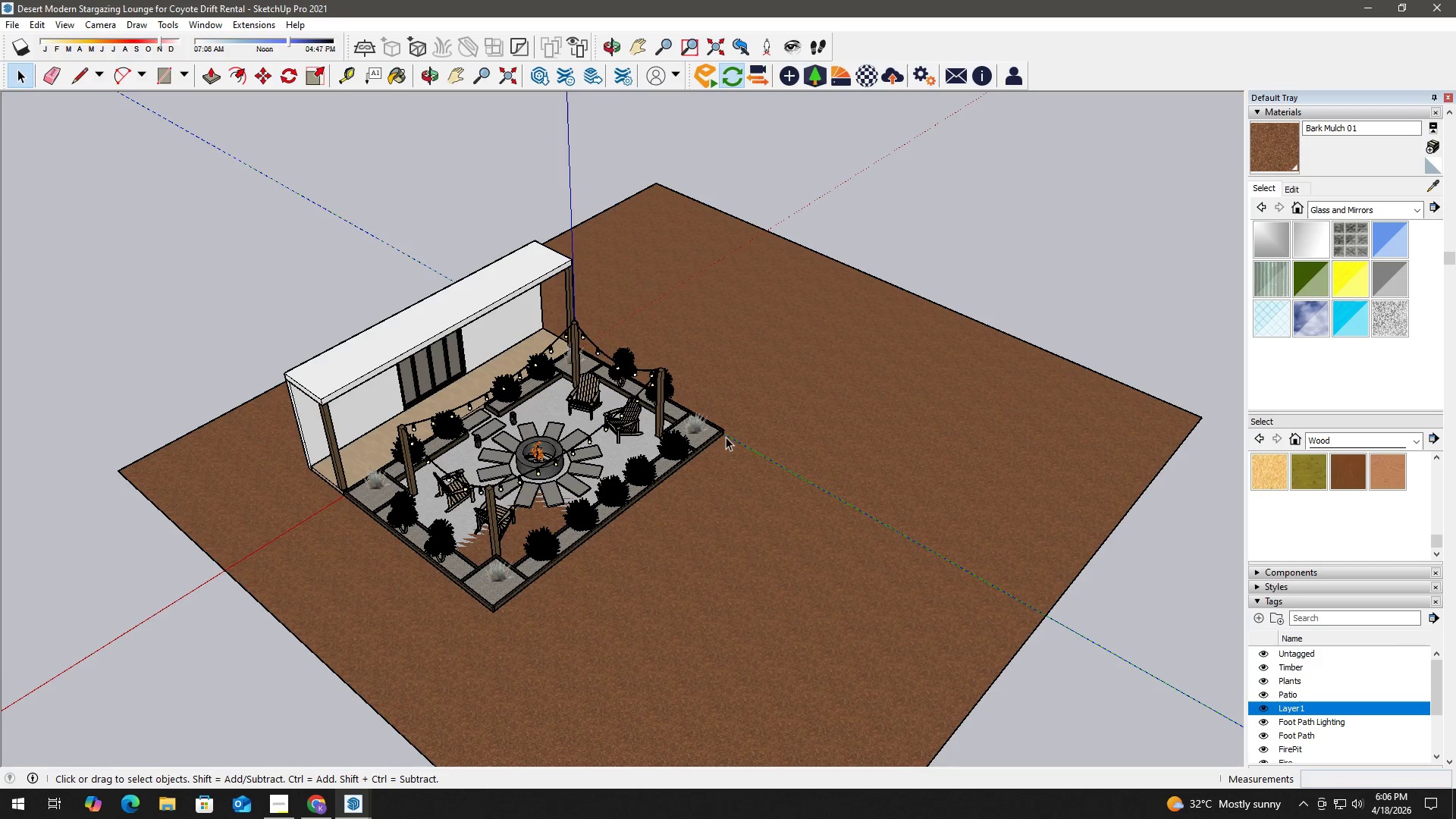 
left_click([768, 429])
 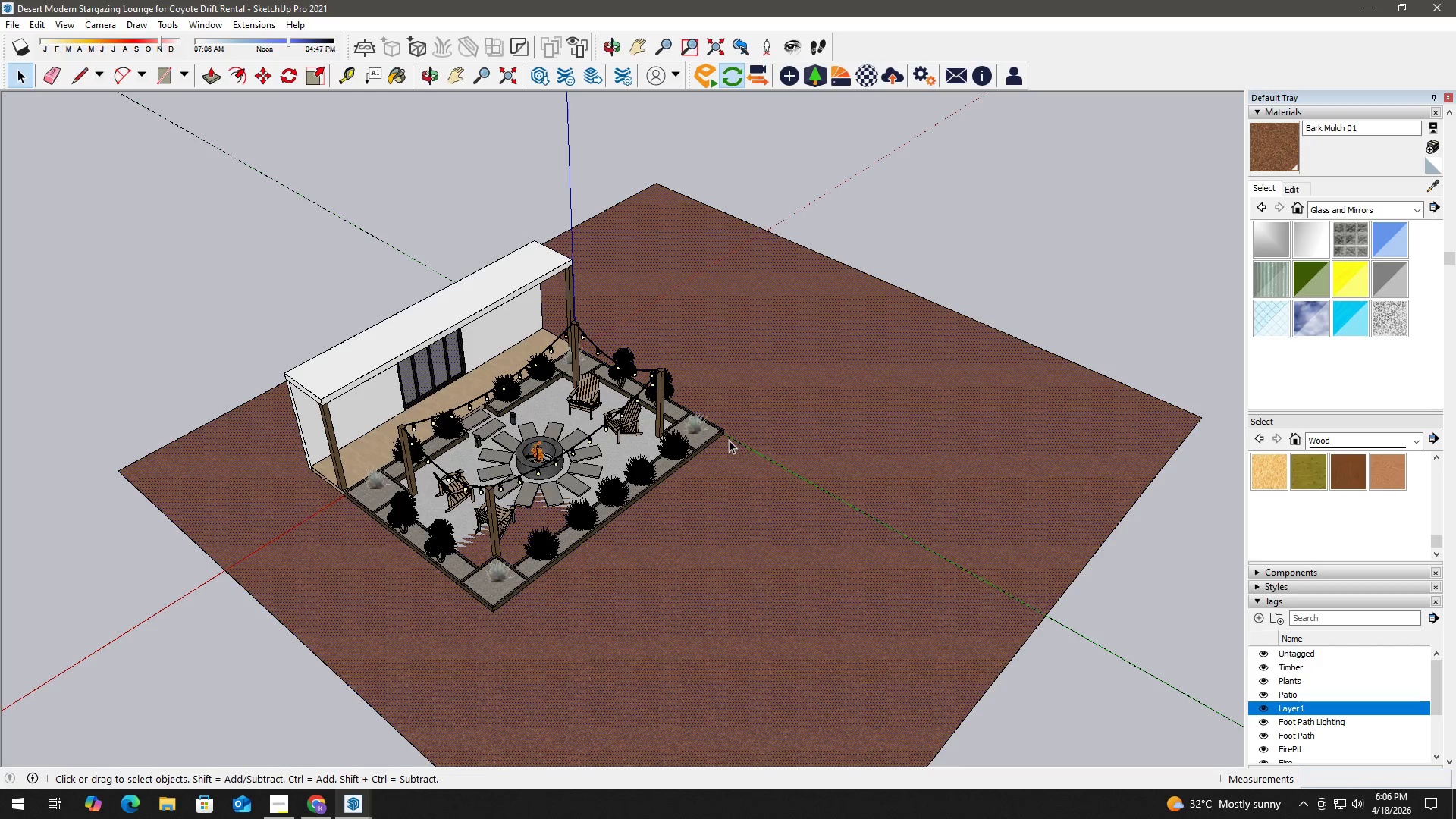 
key(R)
 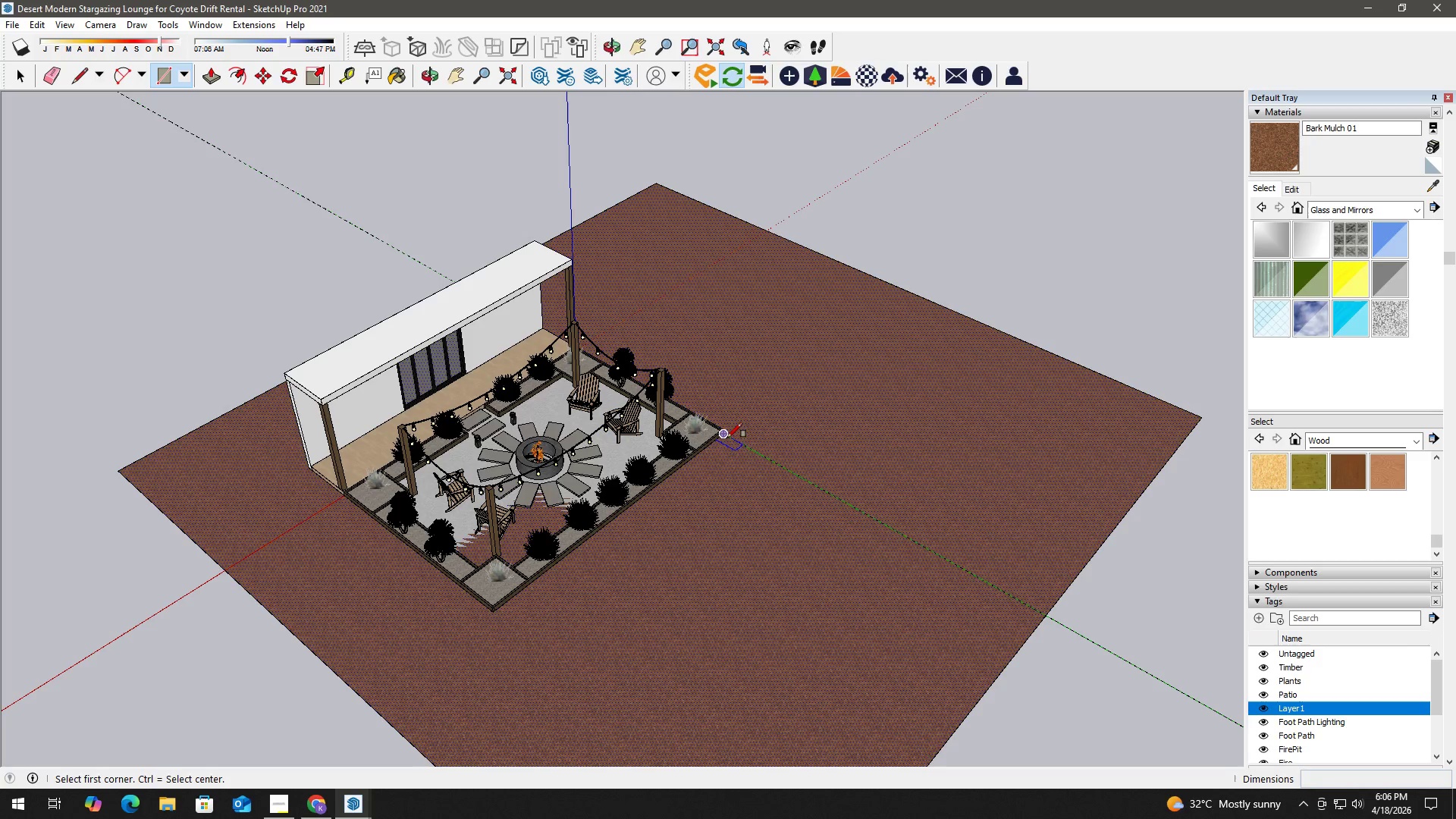 
scroll: coordinate [724, 429], scroll_direction: up, amount: 21.0
 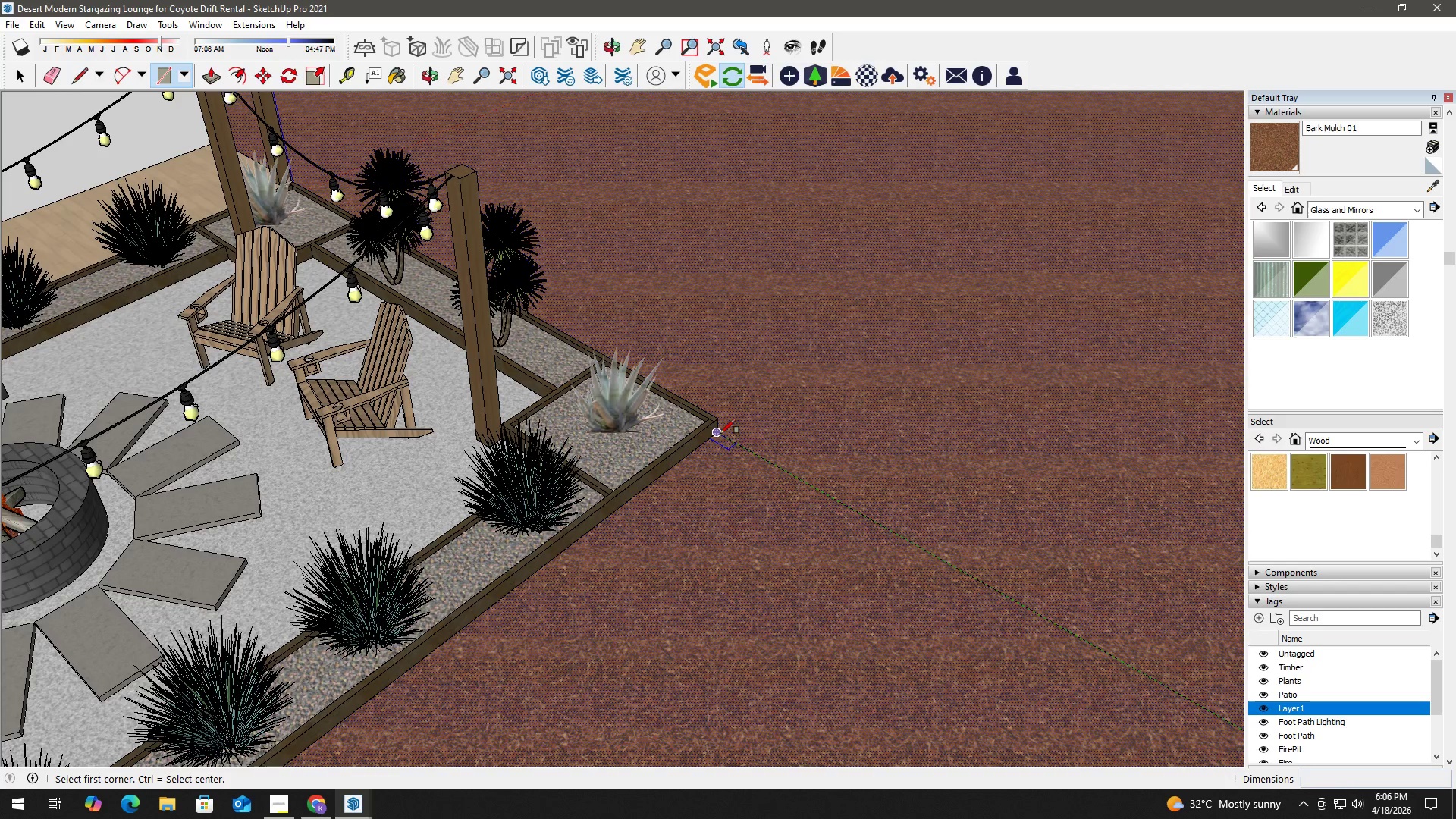 
left_click_drag(start_coordinate=[720, 434], to_coordinate=[711, 438])
 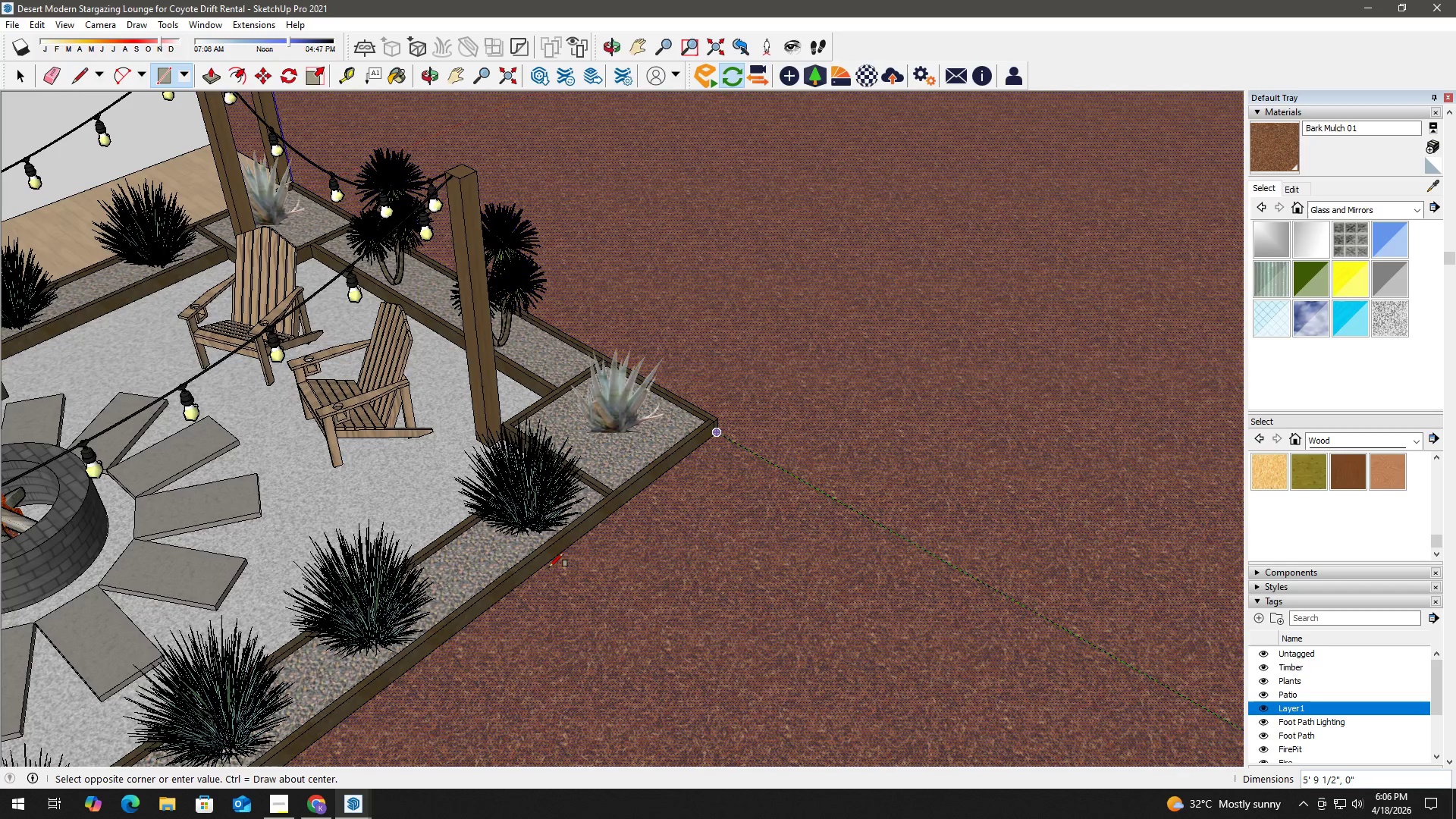 
key(R)
 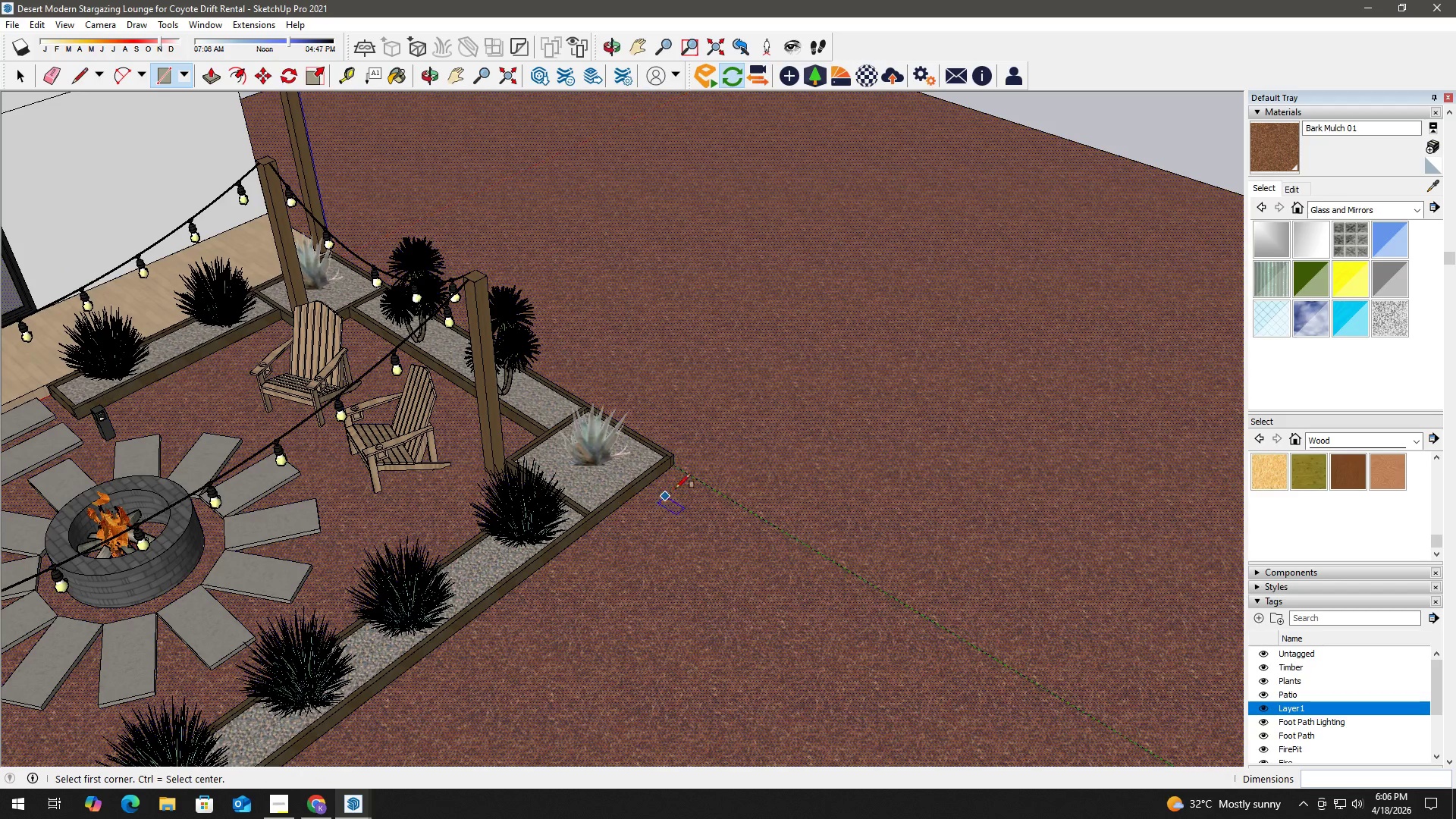 
scroll: coordinate [513, 585], scroll_direction: down, amount: 5.0
 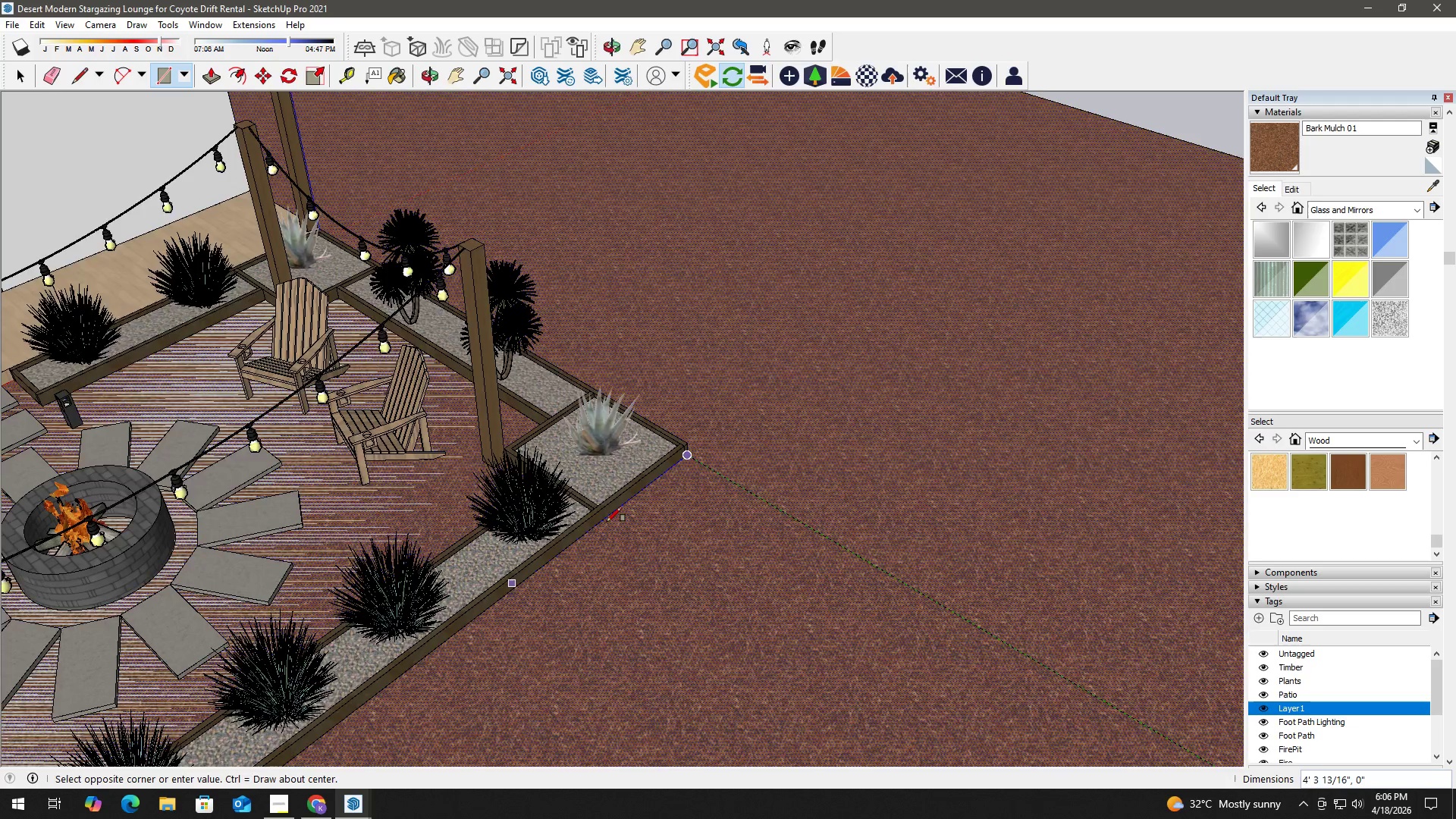 
scroll: coordinate [682, 477], scroll_direction: up, amount: 2.0
 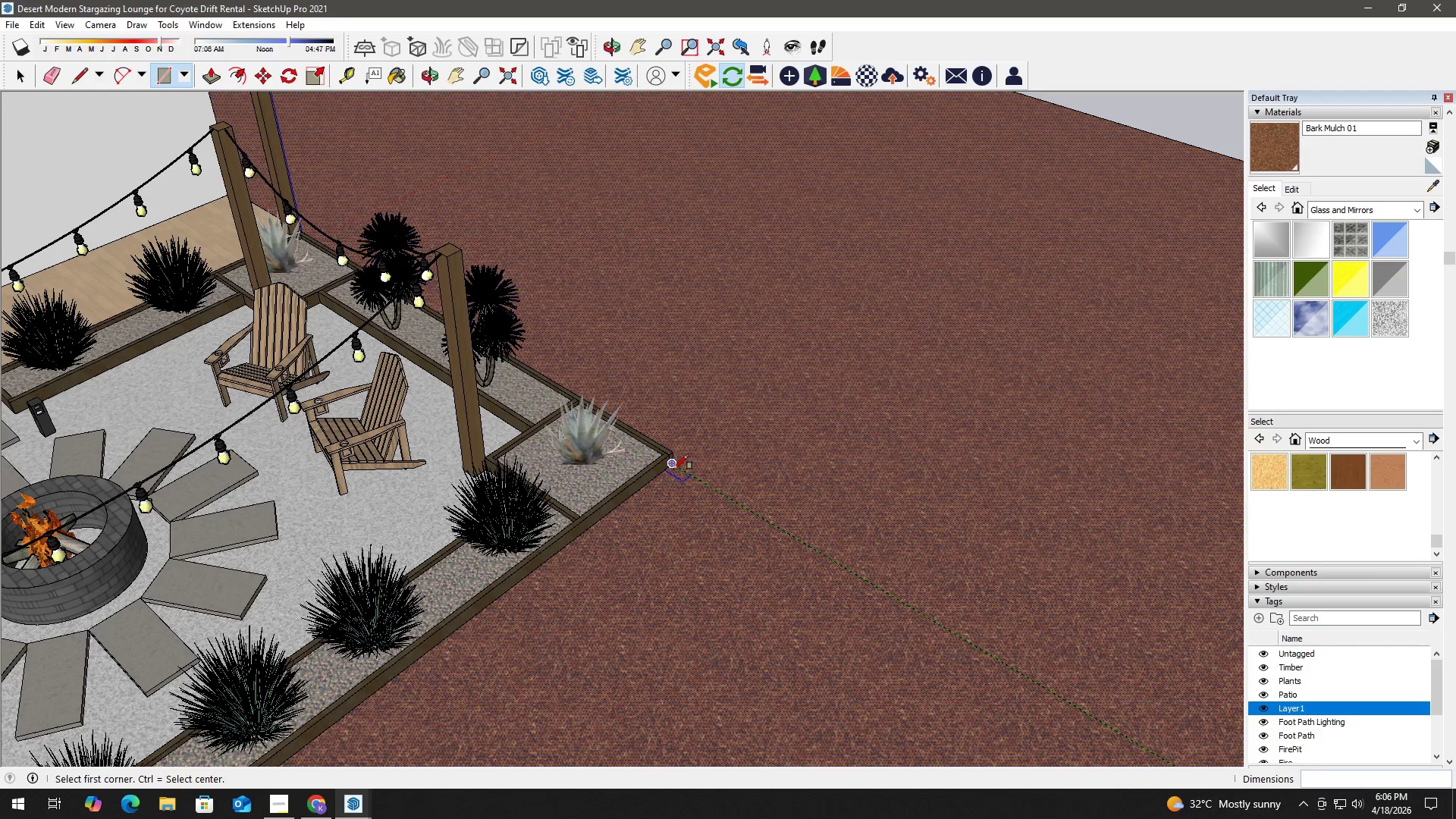 
left_click([673, 469])
 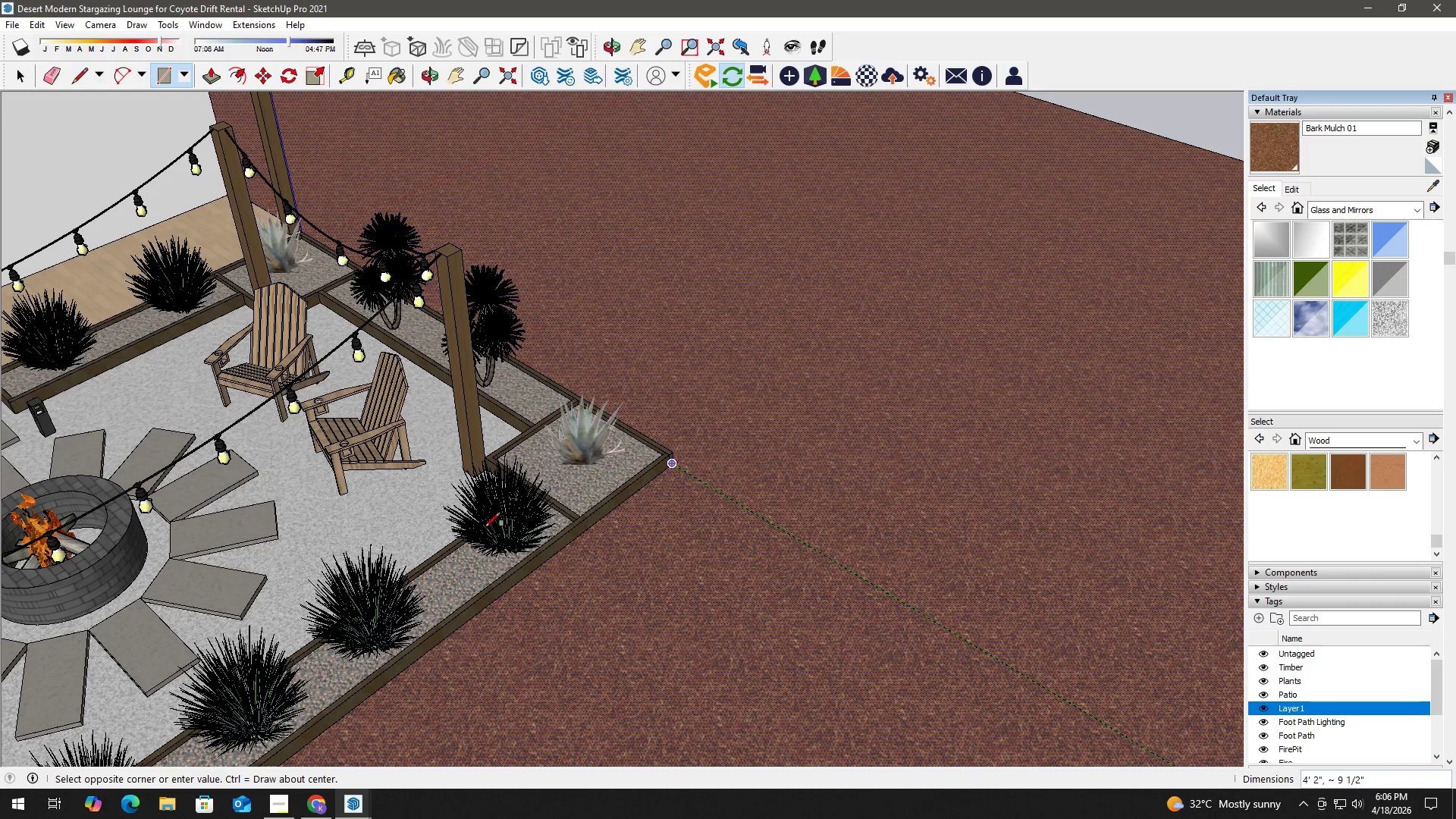 
hold_key(key=ShiftLeft, duration=1.33)
 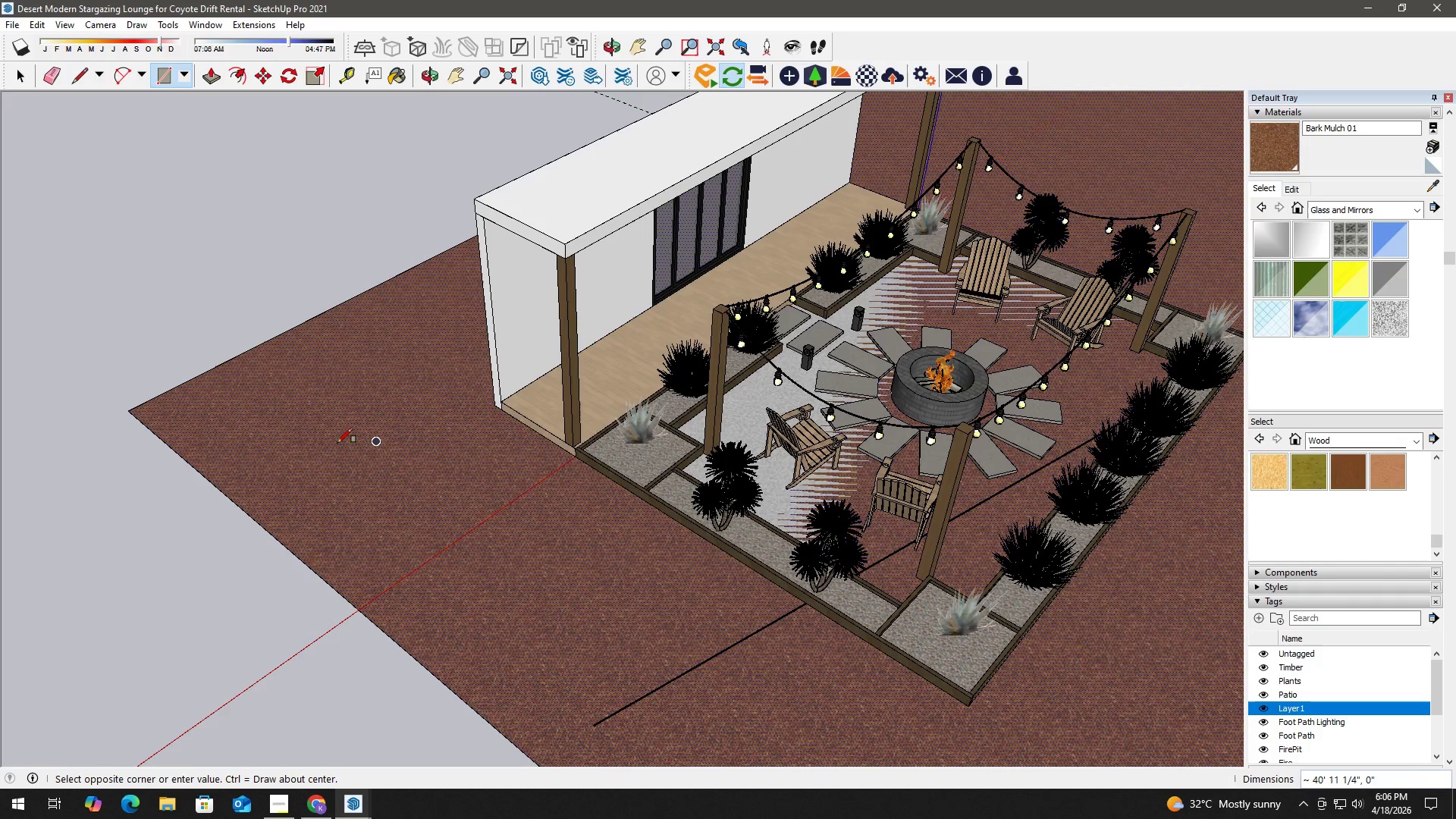 
scroll: coordinate [119, 567], scroll_direction: down, amount: 6.0
 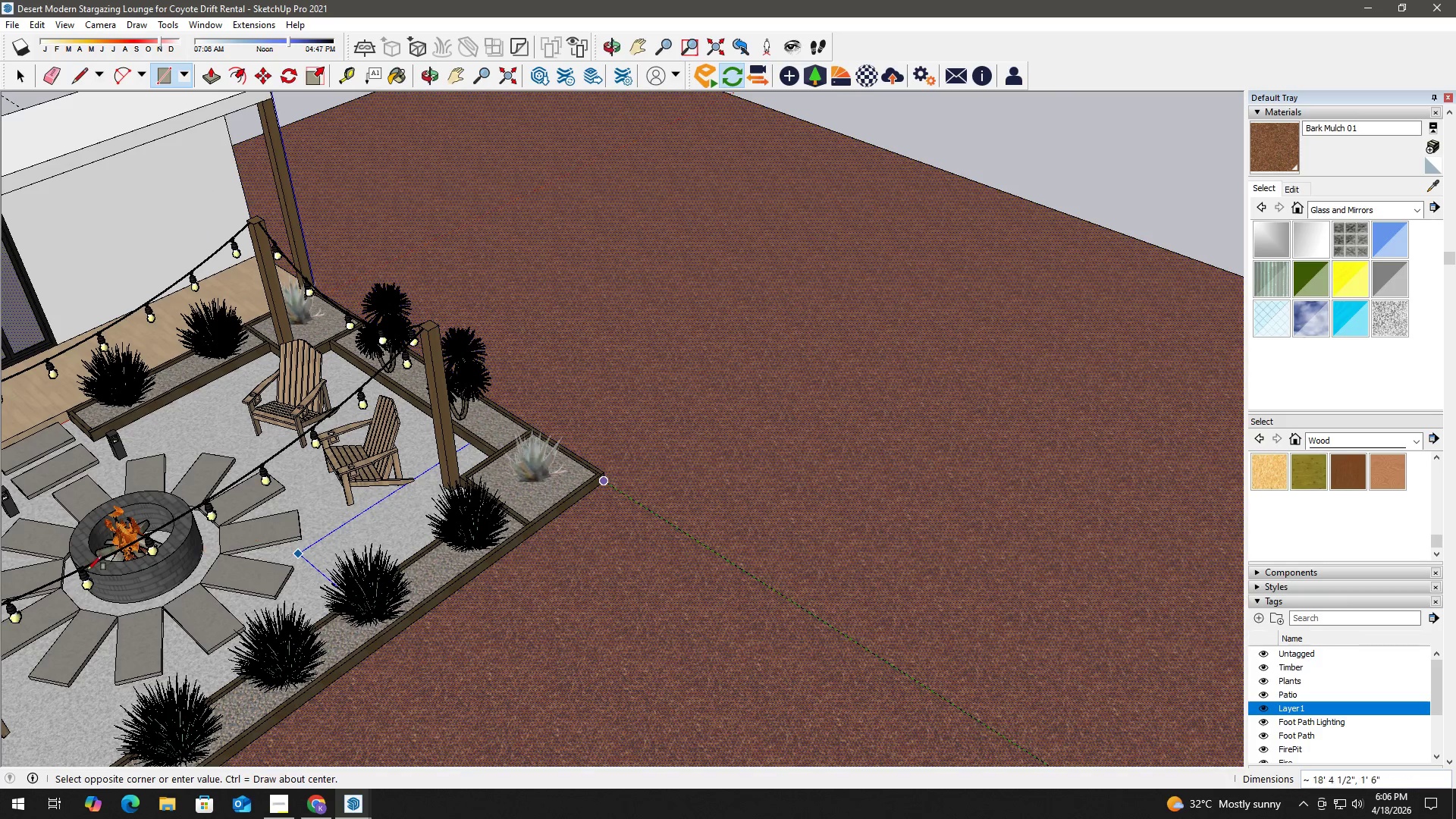 
scroll: coordinate [453, 413], scroll_direction: up, amount: 4.0
 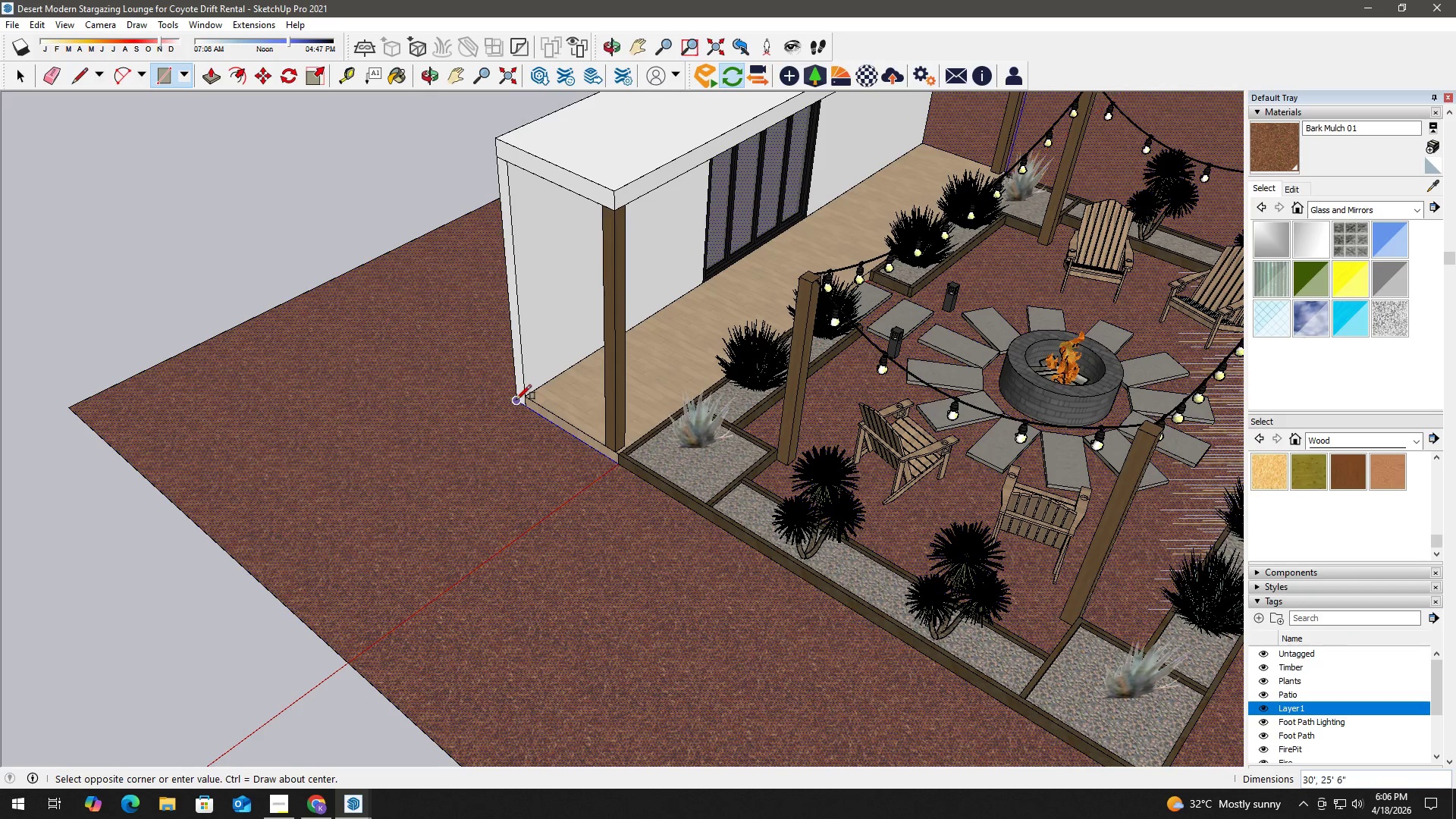 
left_click([517, 397])
 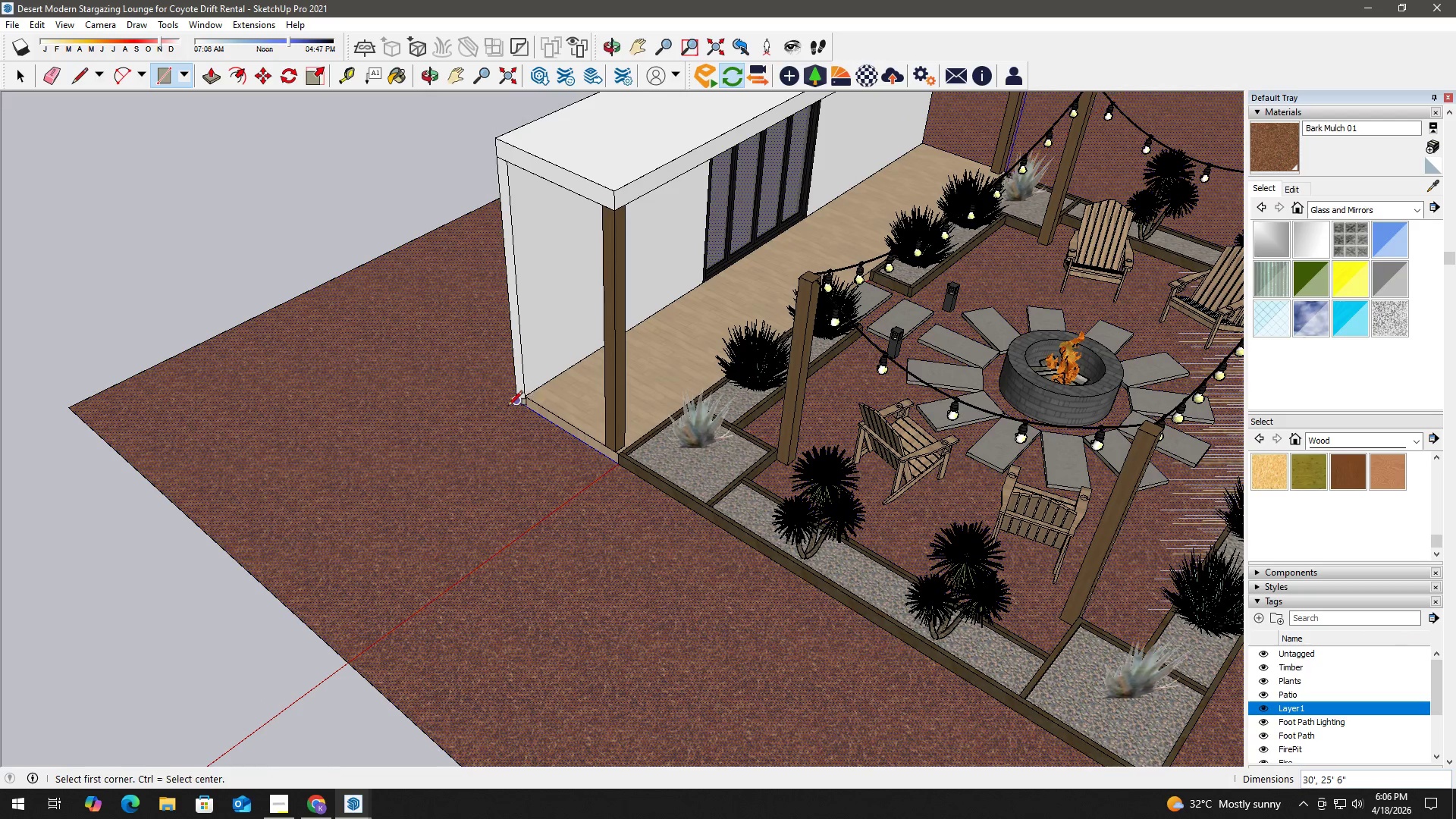 
key(Space)
 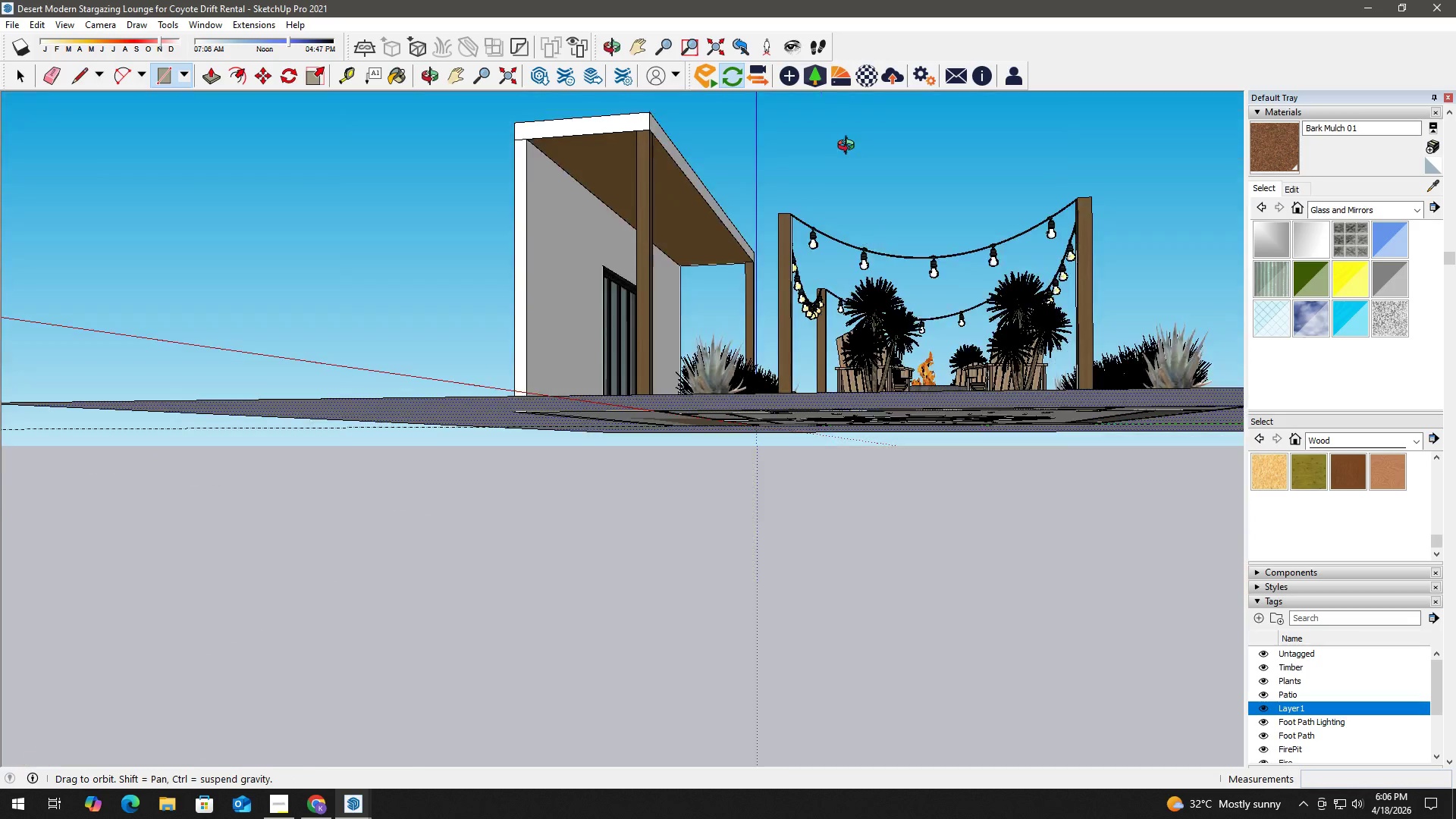 
left_click([799, 436])
 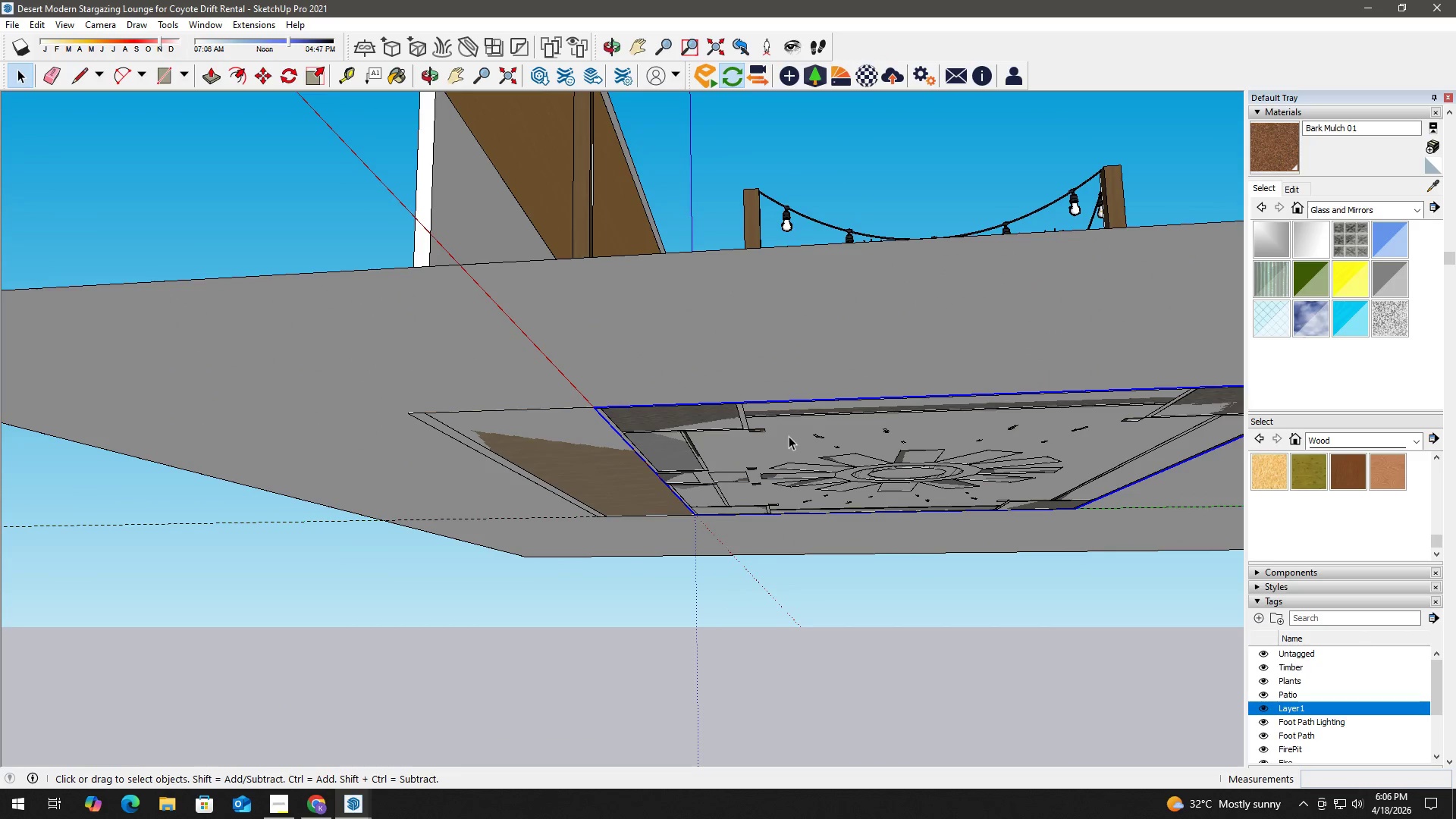 
scroll: coordinate [851, 397], scroll_direction: up, amount: 4.0
 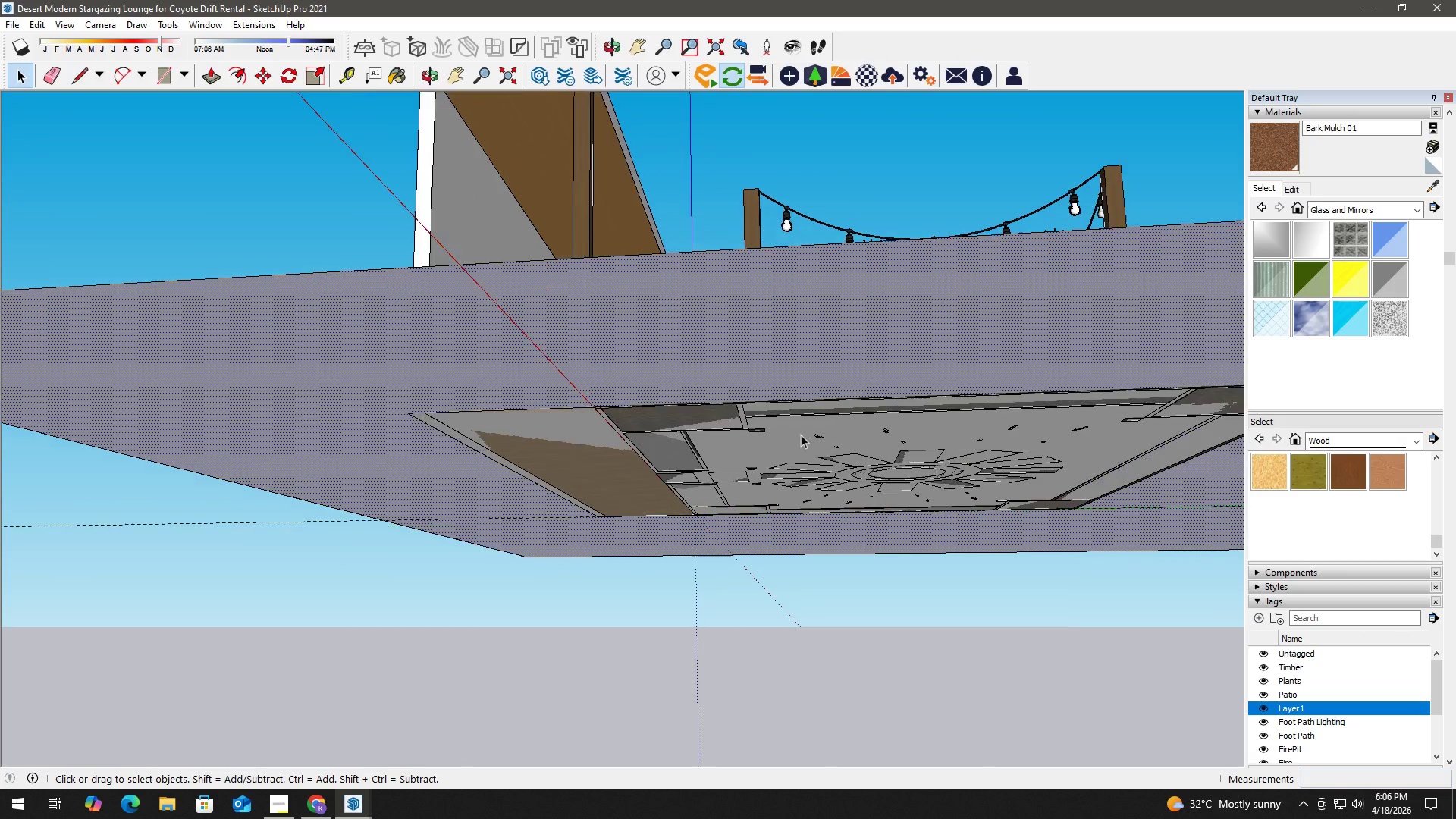 
left_click([771, 443])
 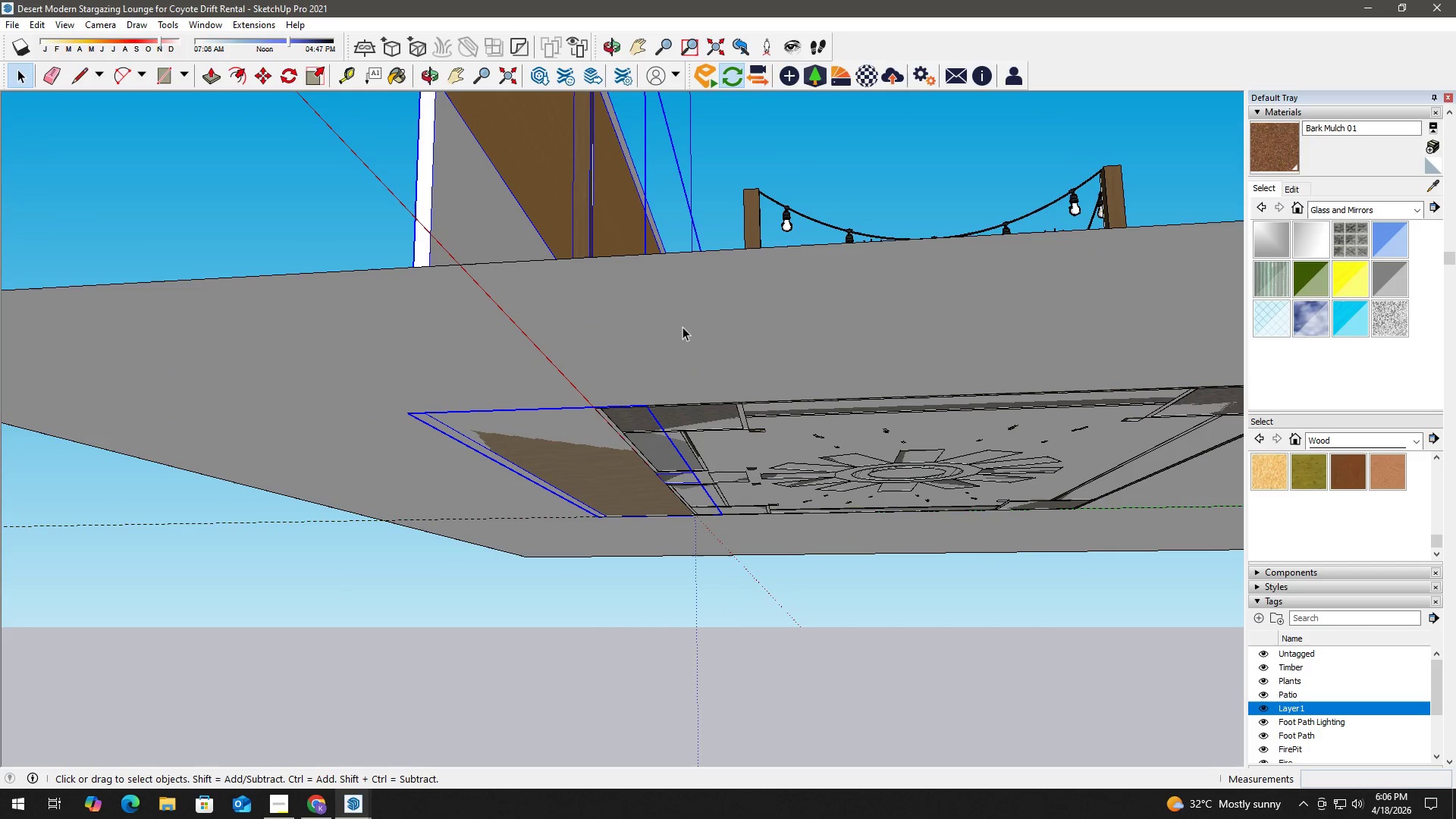 
double_click([854, 325])
 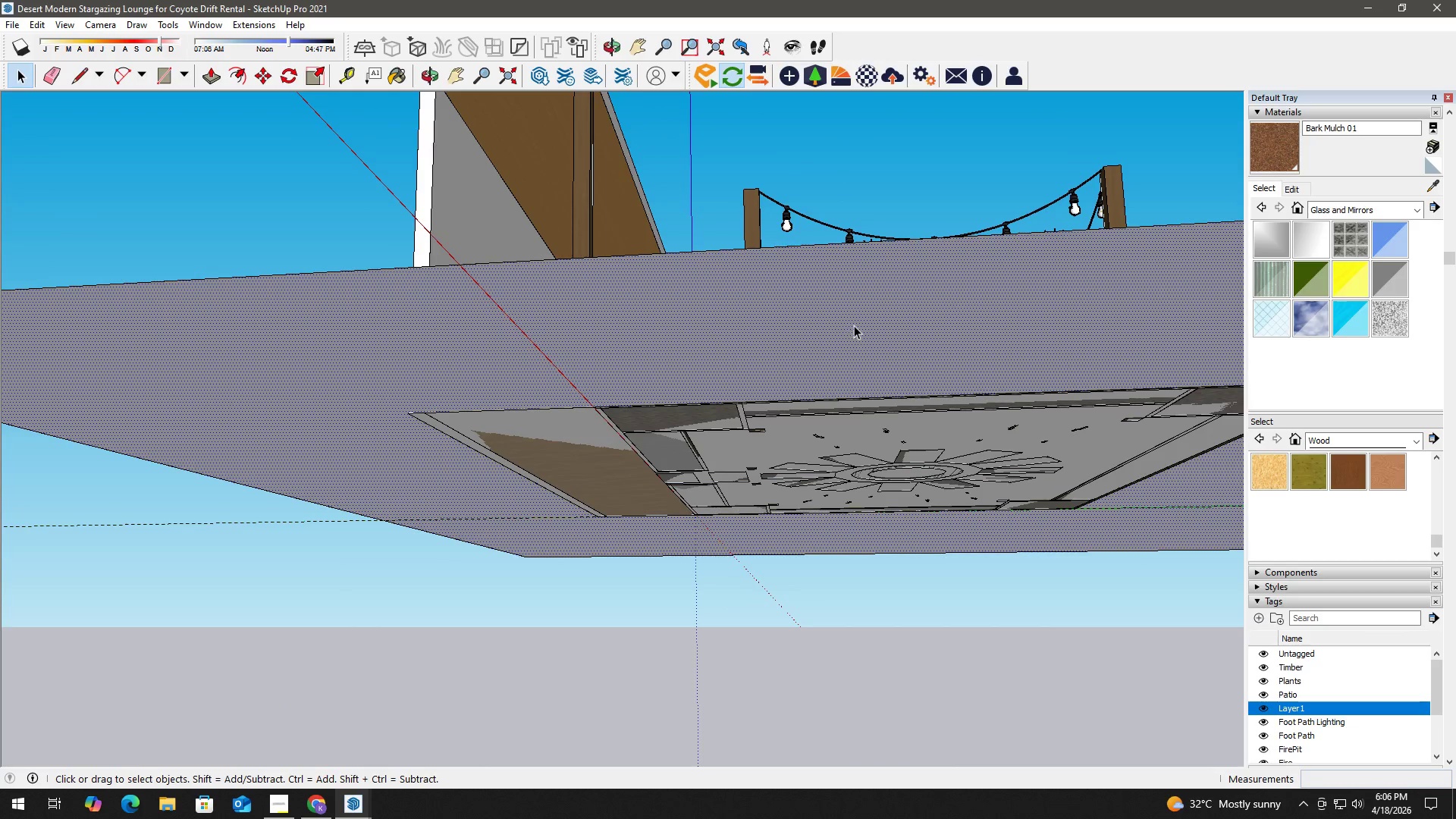 
triple_click([854, 325])
 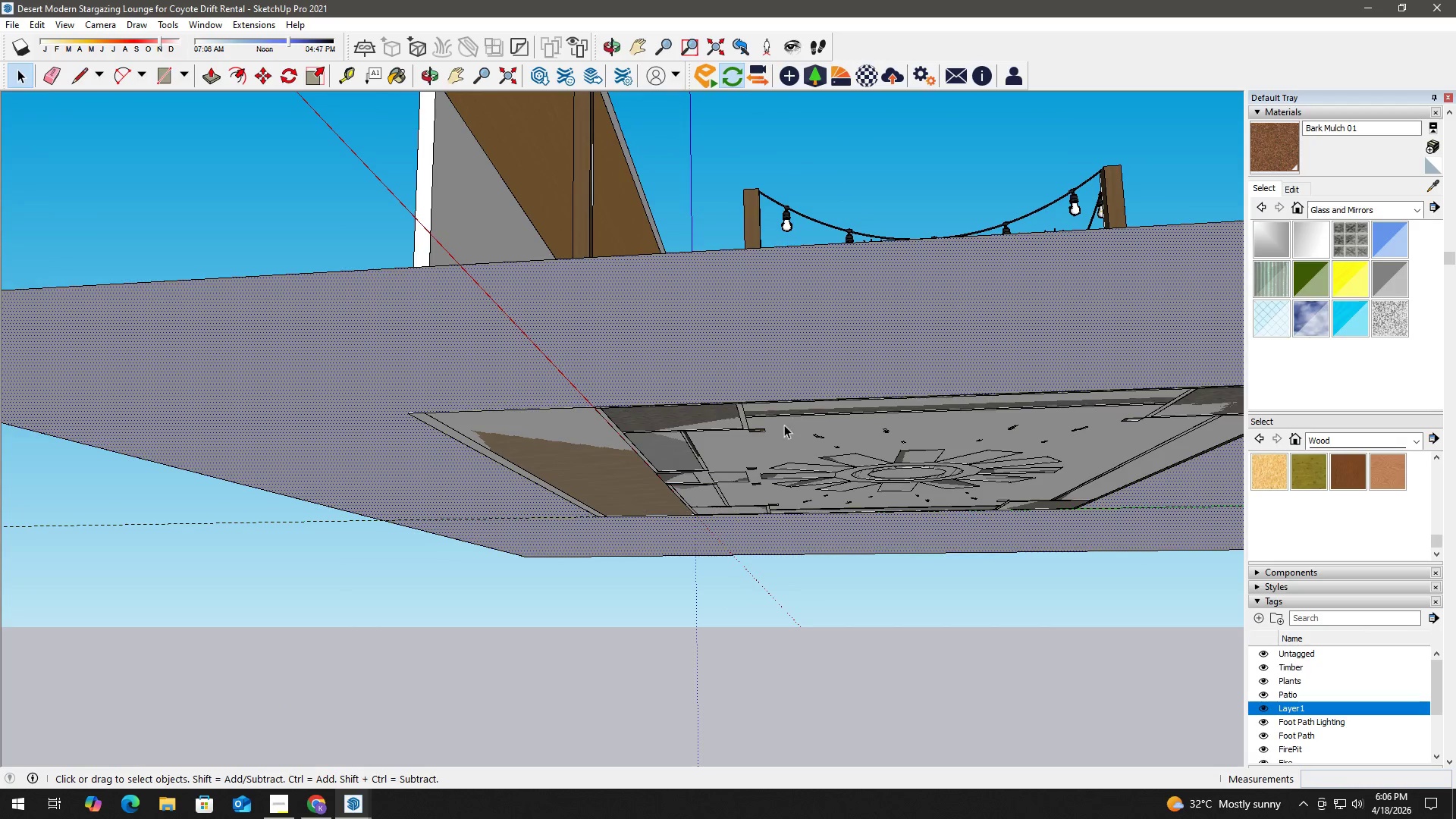 
left_click([776, 438])
 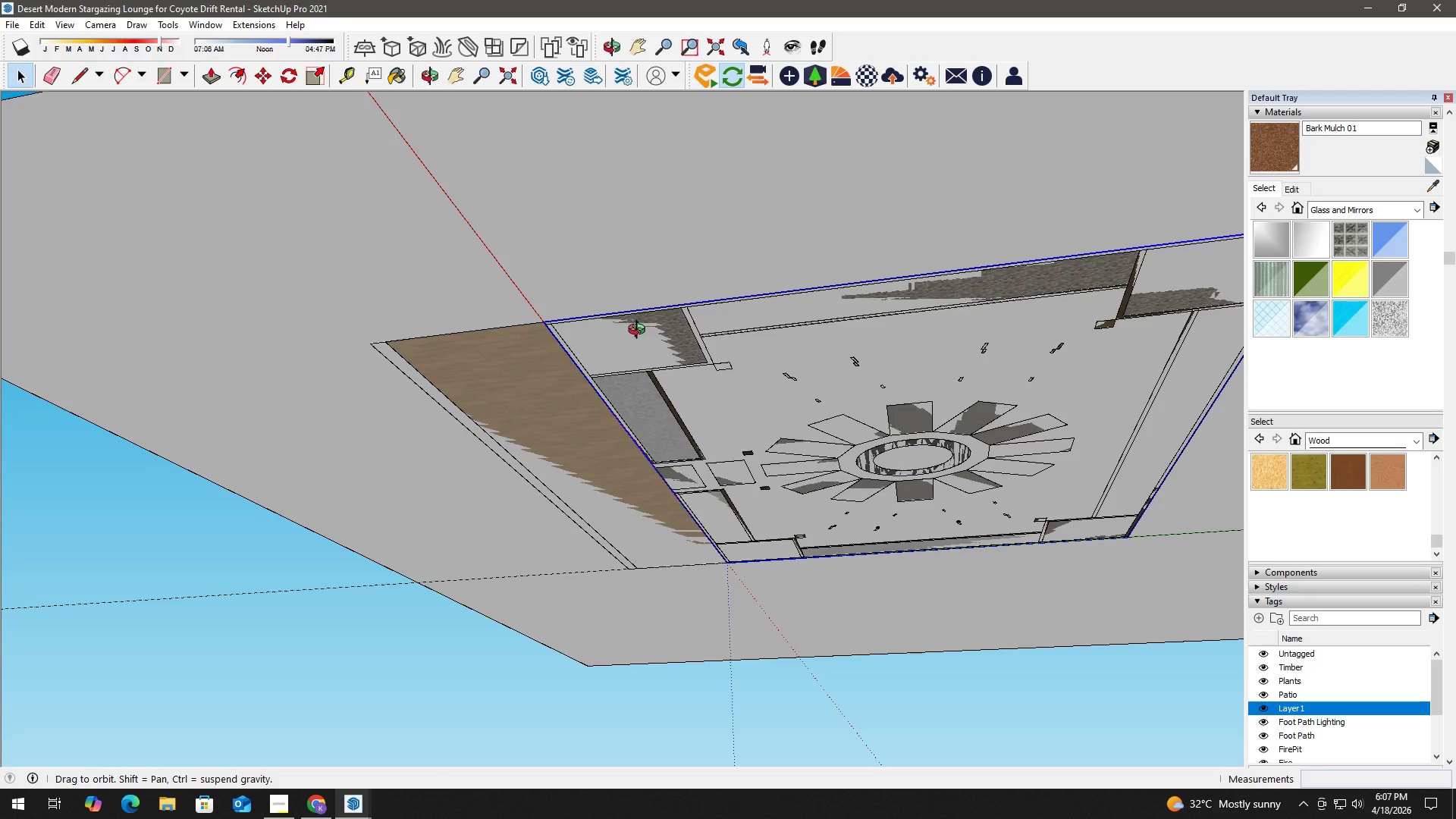 
scroll: coordinate [588, 371], scroll_direction: up, amount: 2.0
 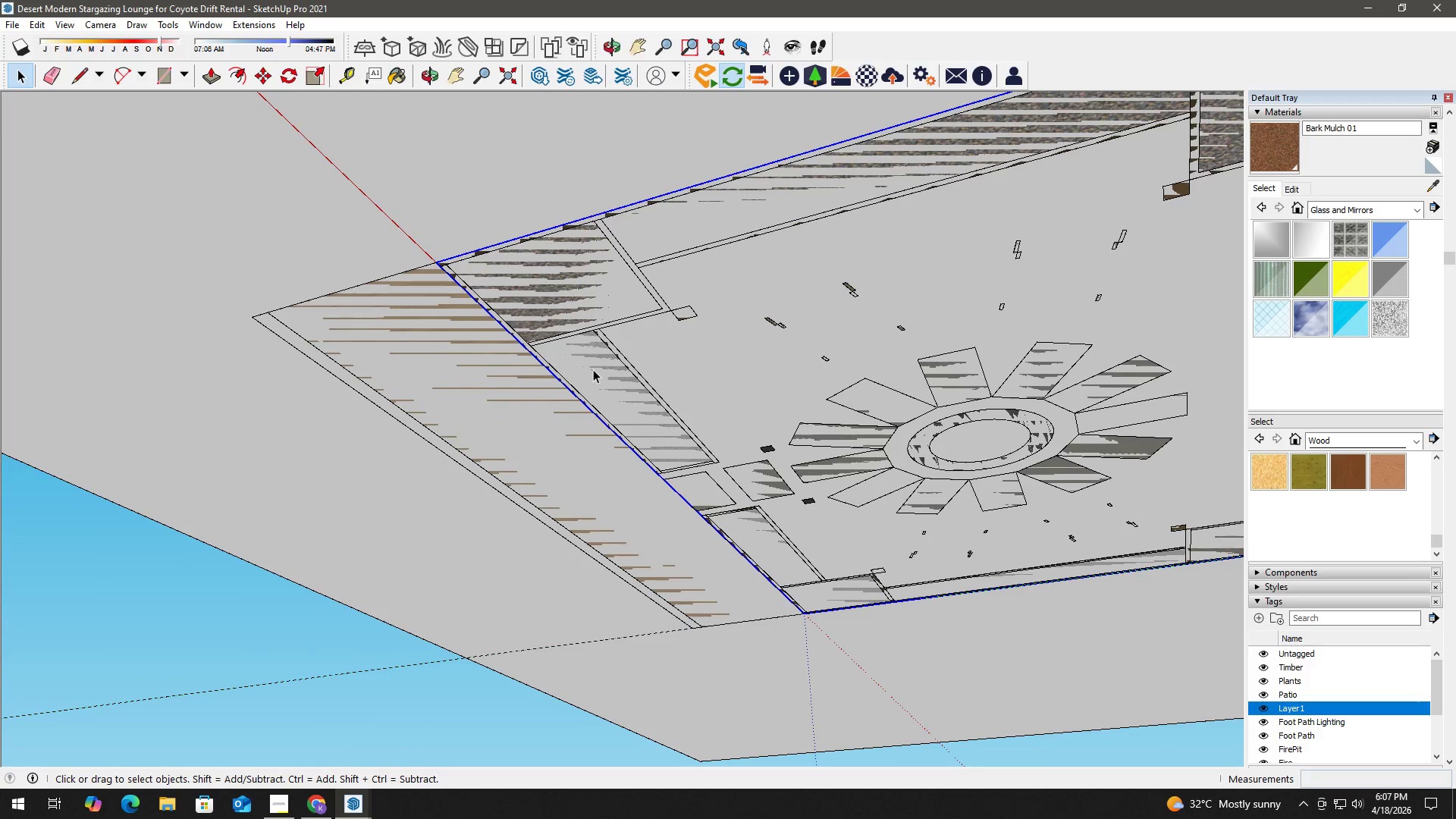 
double_click([601, 369])
 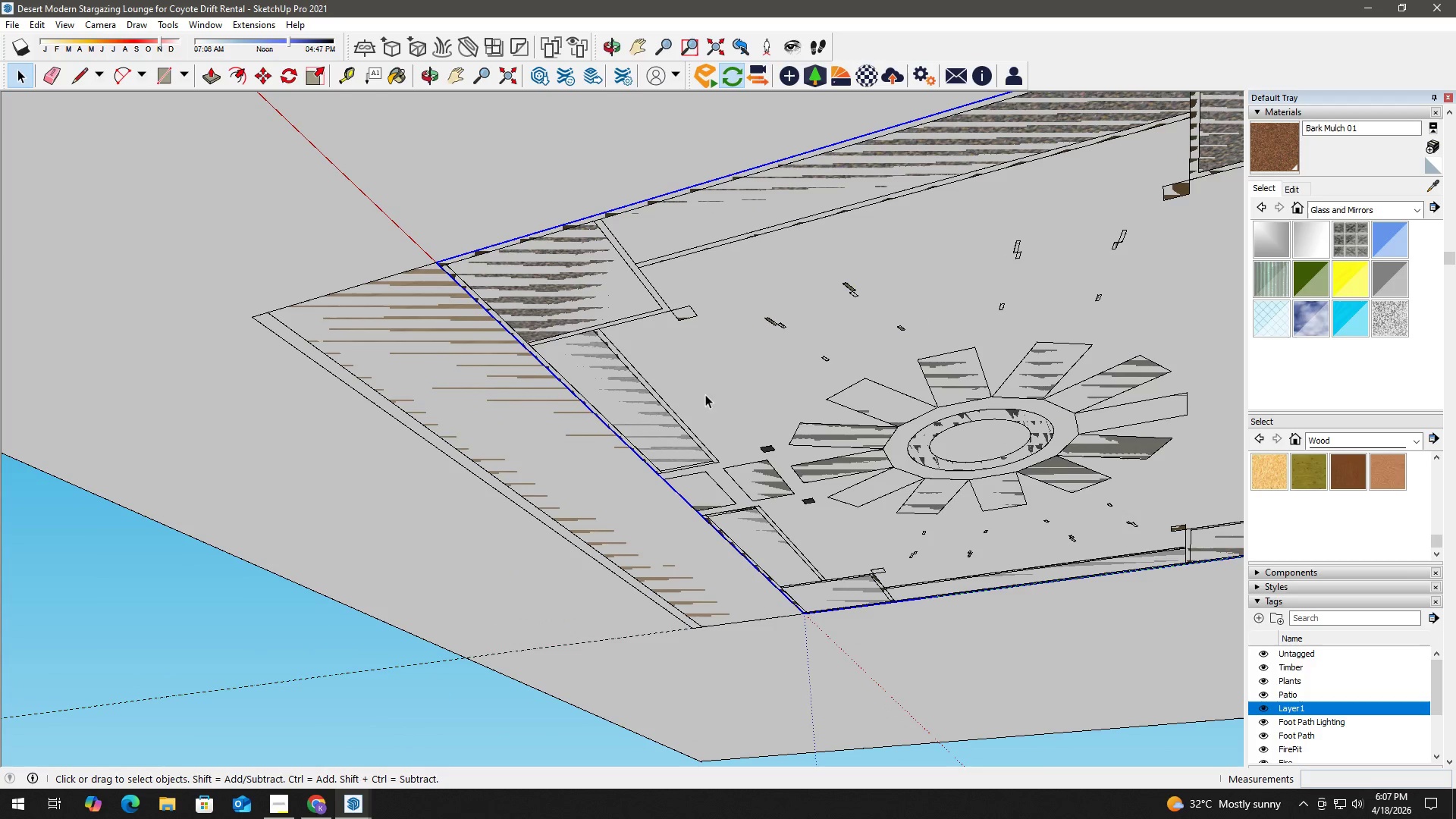 
scroll: coordinate [735, 402], scroll_direction: down, amount: 3.0
 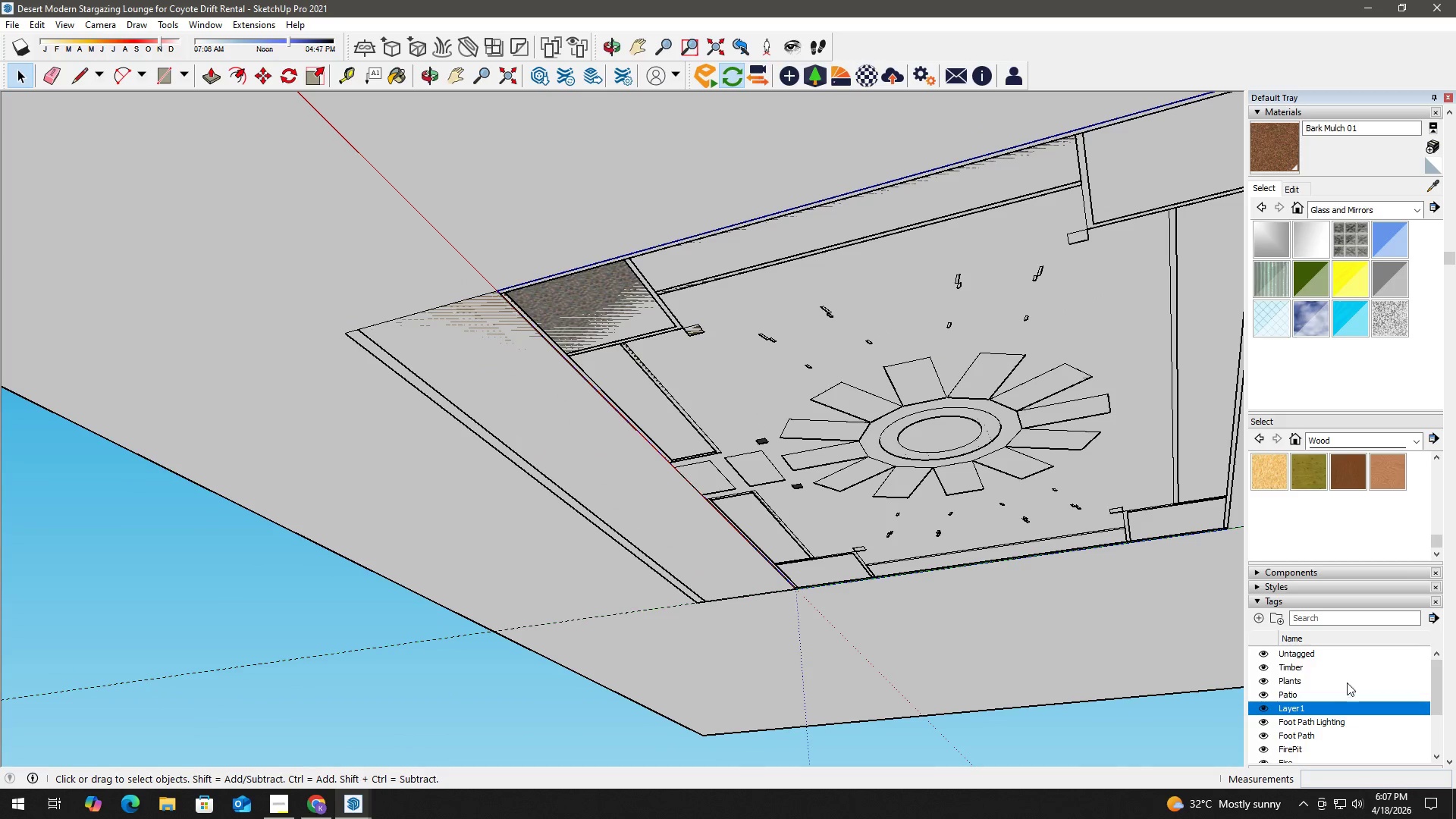 
left_click_drag(start_coordinate=[1439, 682], to_coordinate=[1437, 729])
 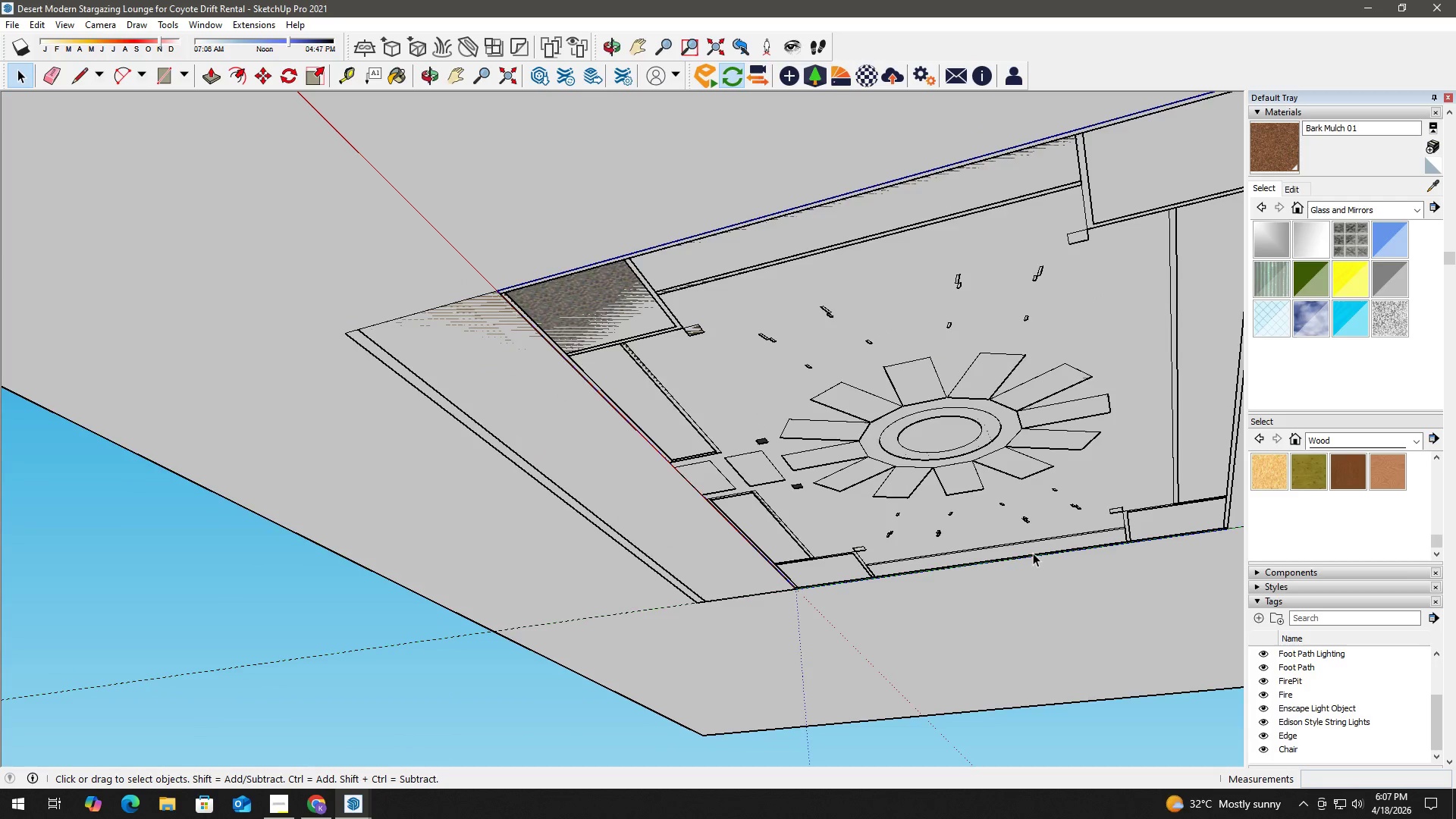 
double_click([1044, 547])
 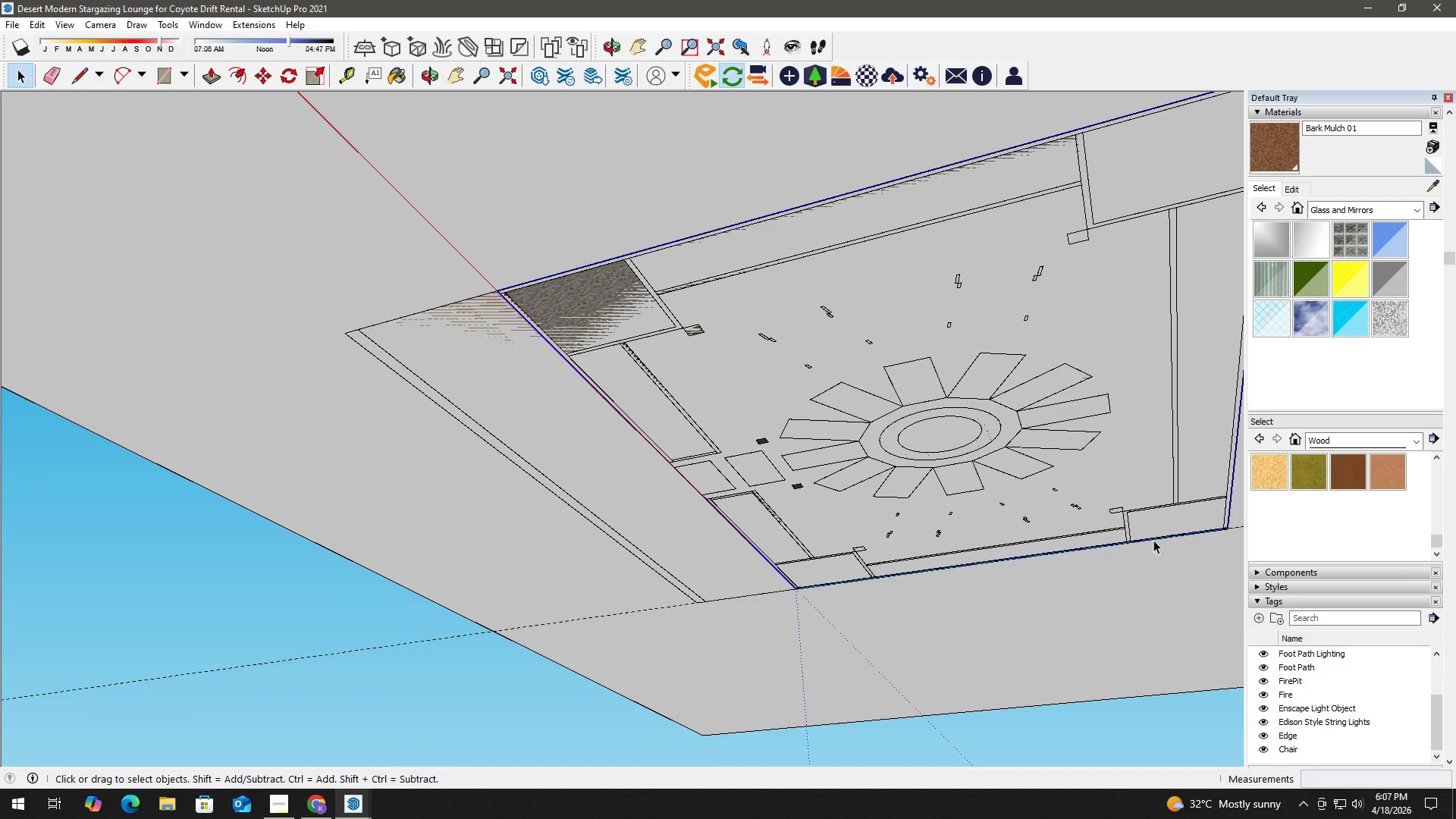 
left_click([1167, 513])
 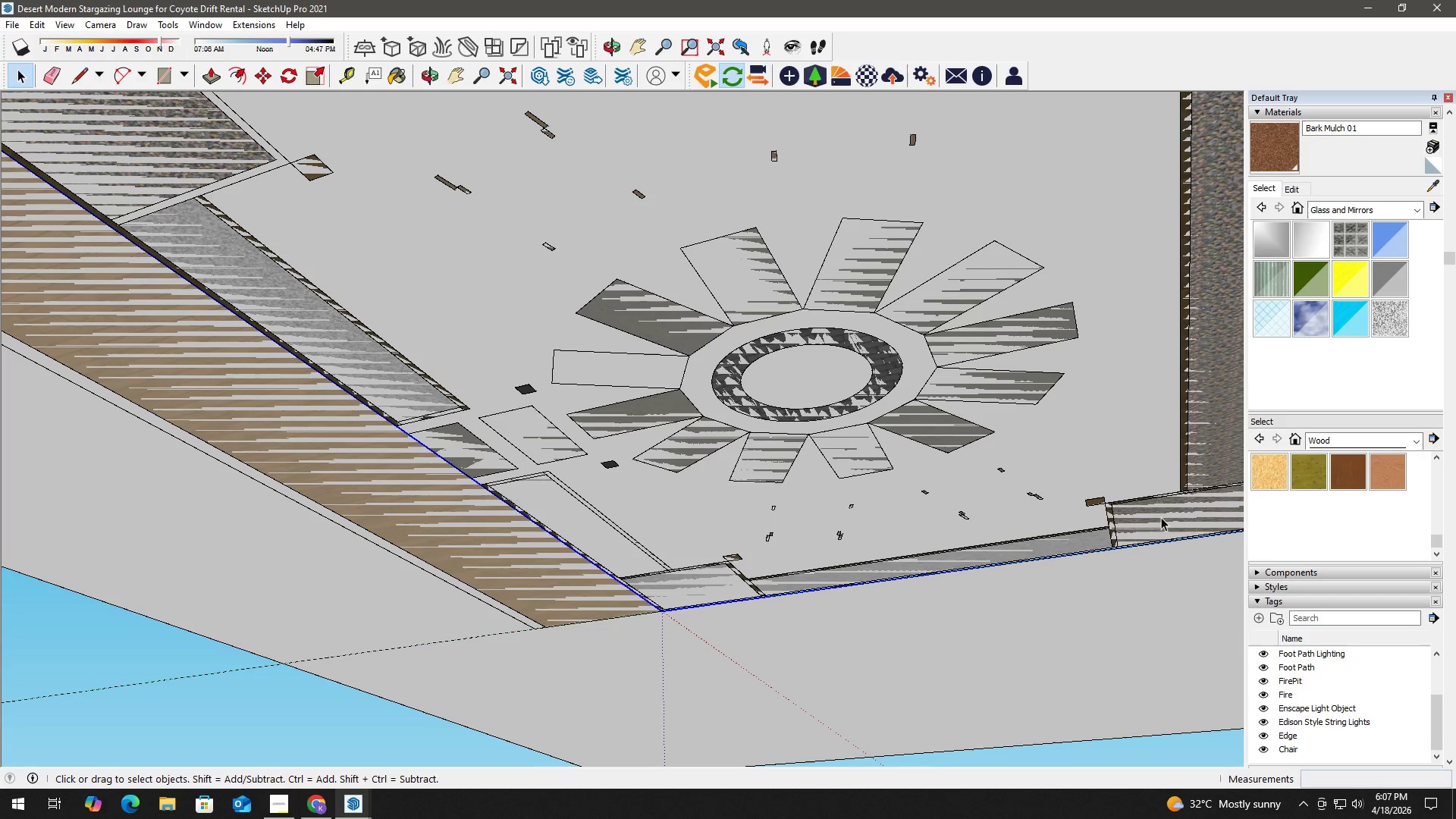 
scroll: coordinate [1164, 521], scroll_direction: up, amount: 7.0
 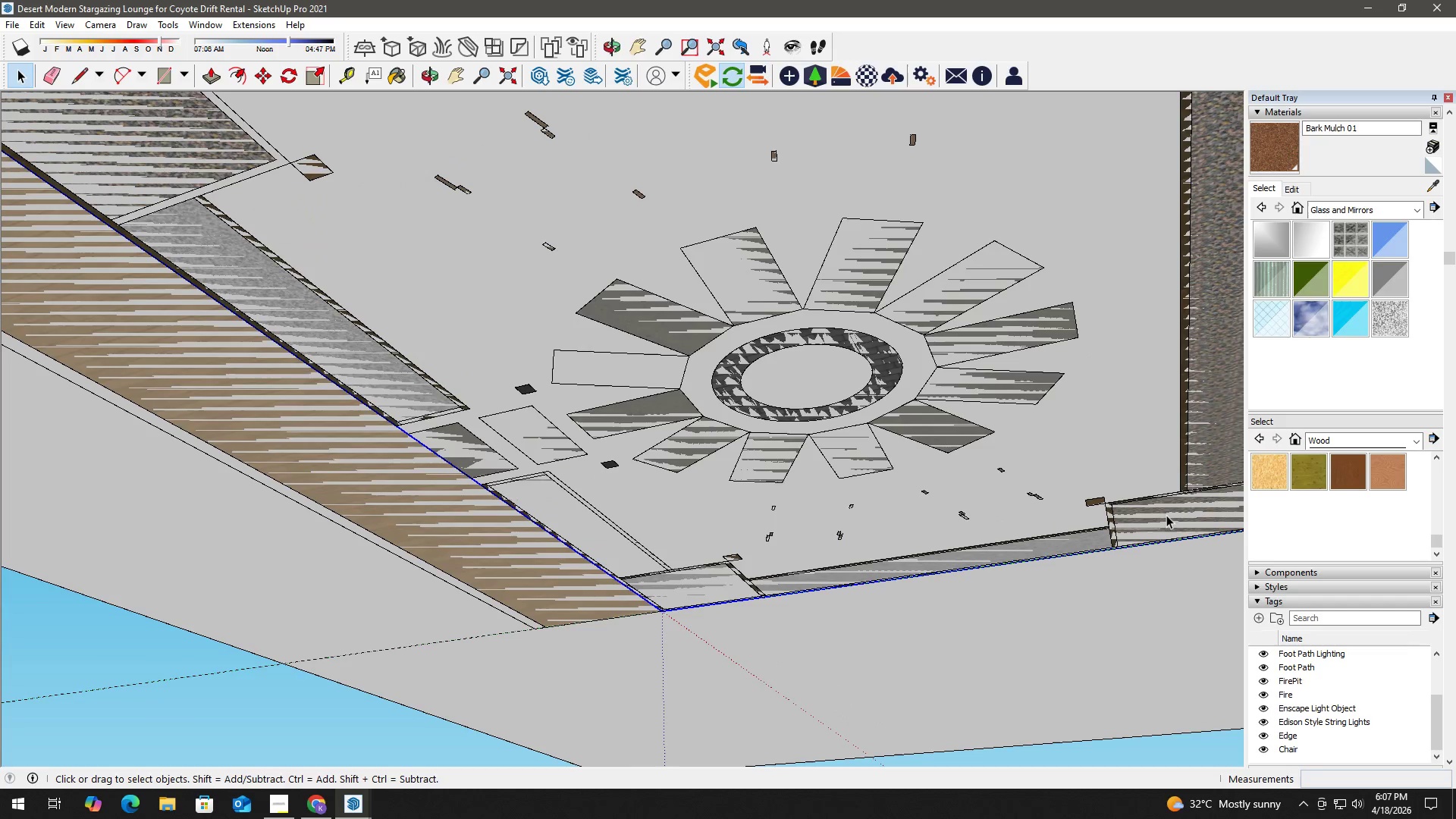 
left_click([1160, 518])
 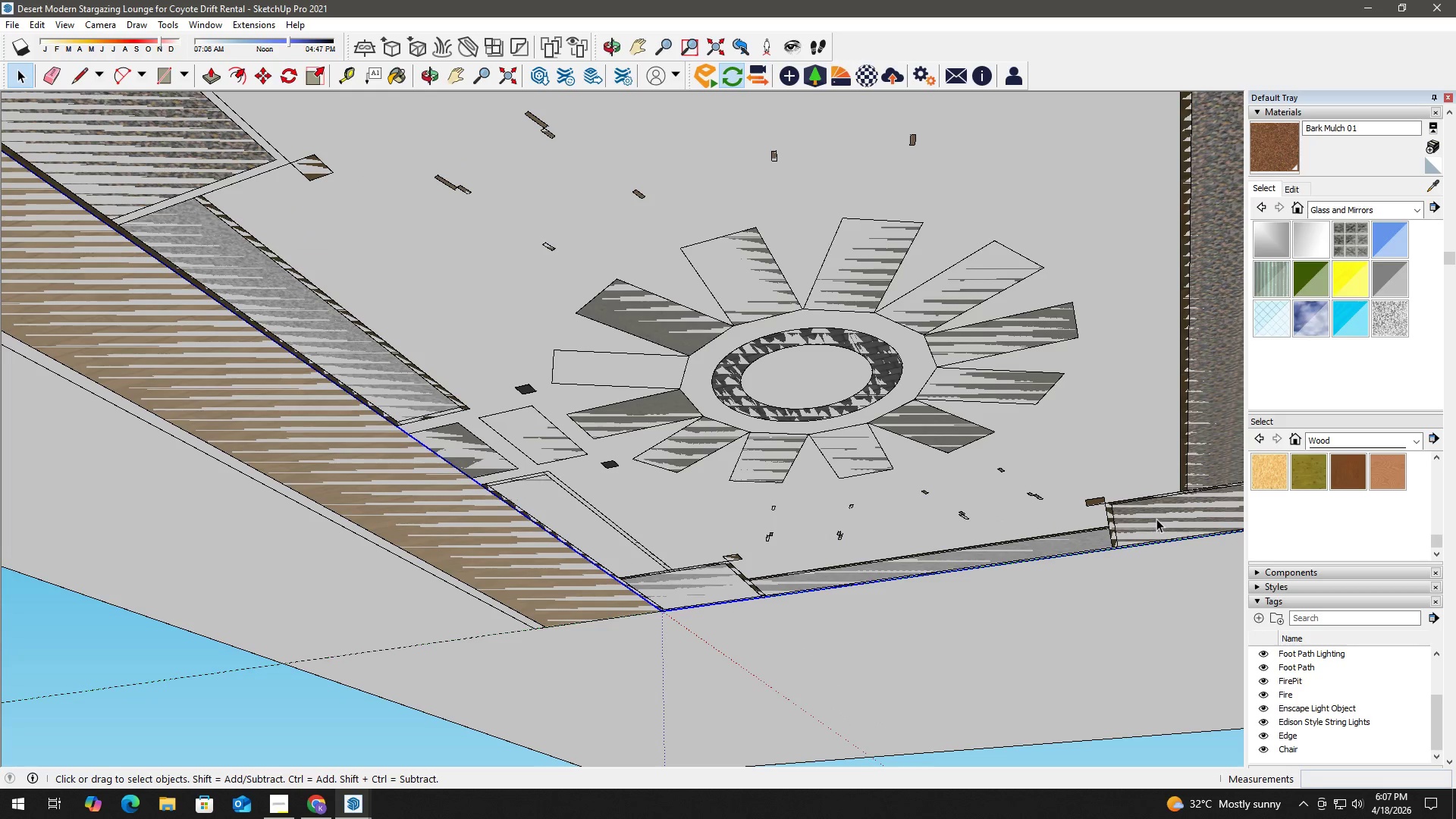 
left_click([1156, 523])
 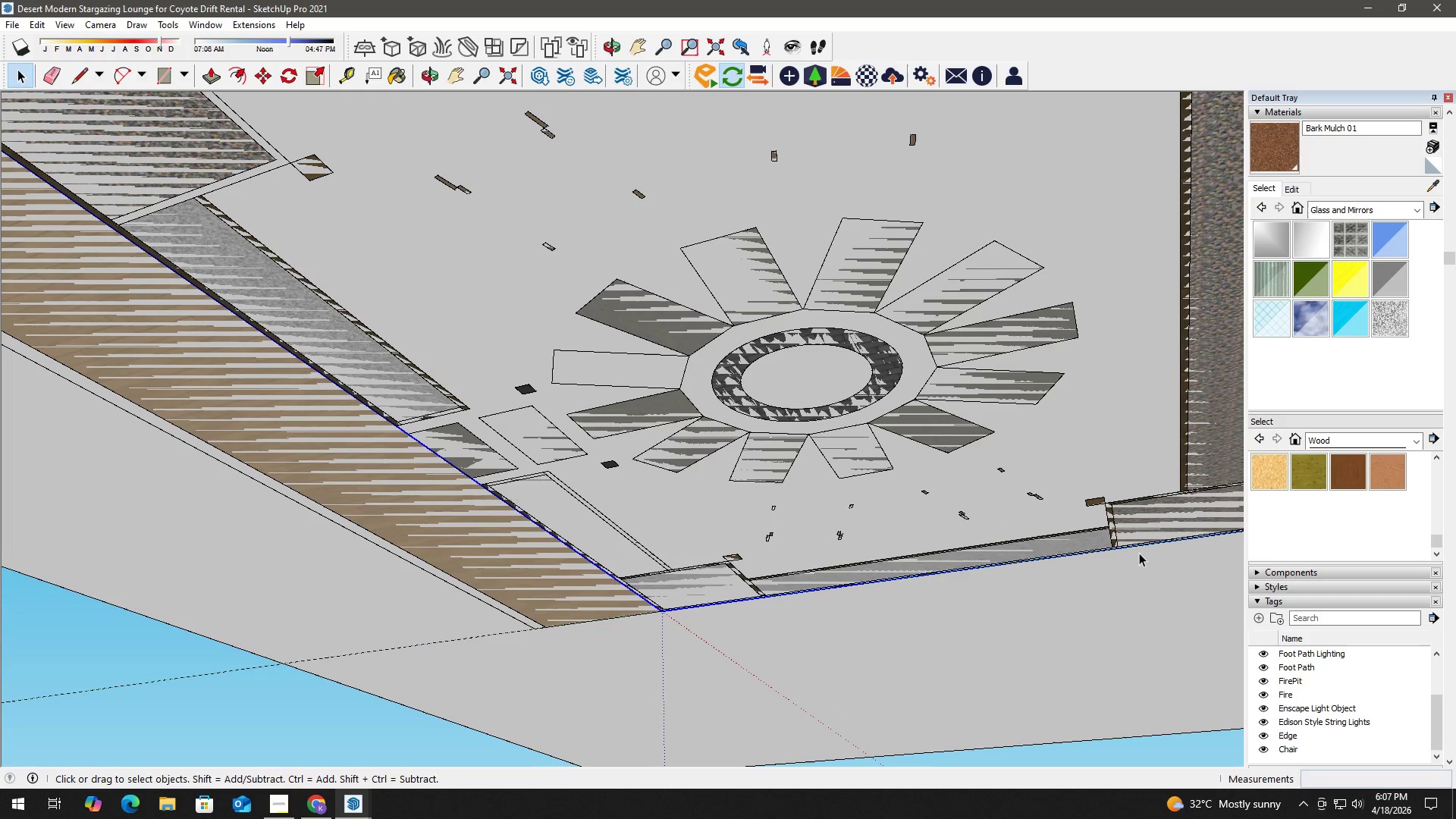 
left_click([1122, 573])
 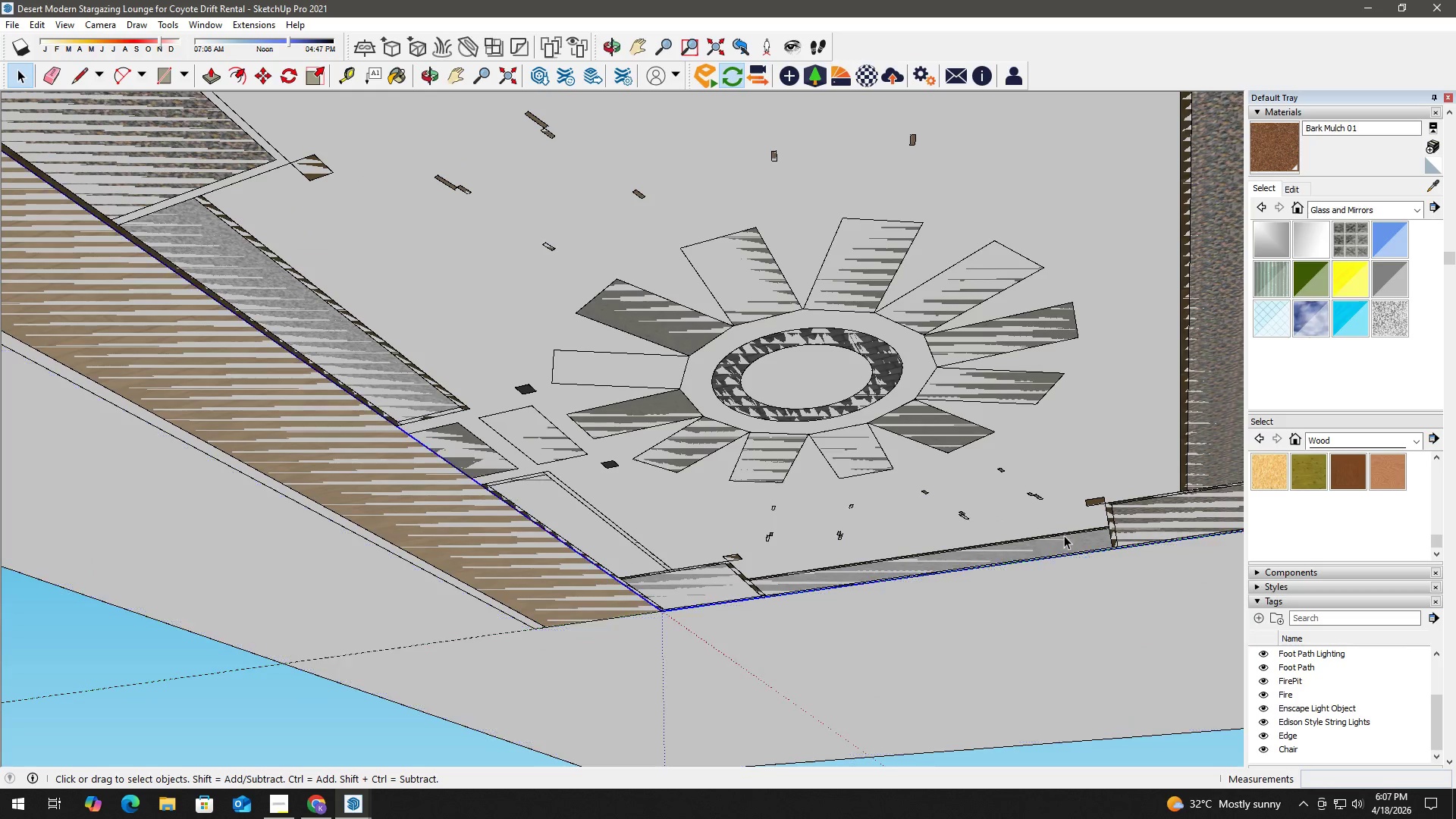 
double_click([1064, 548])
 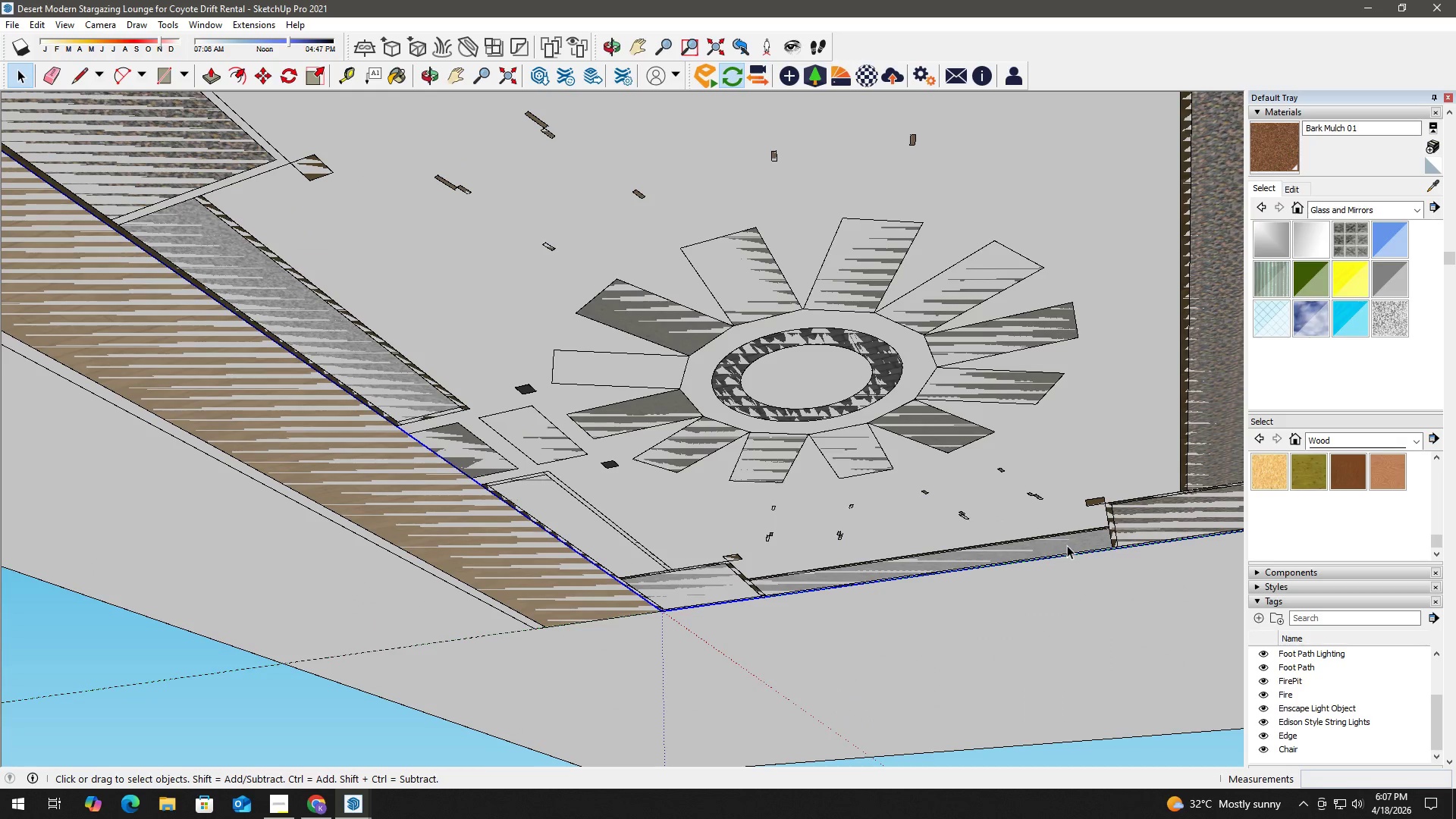 
left_click([1097, 586])
 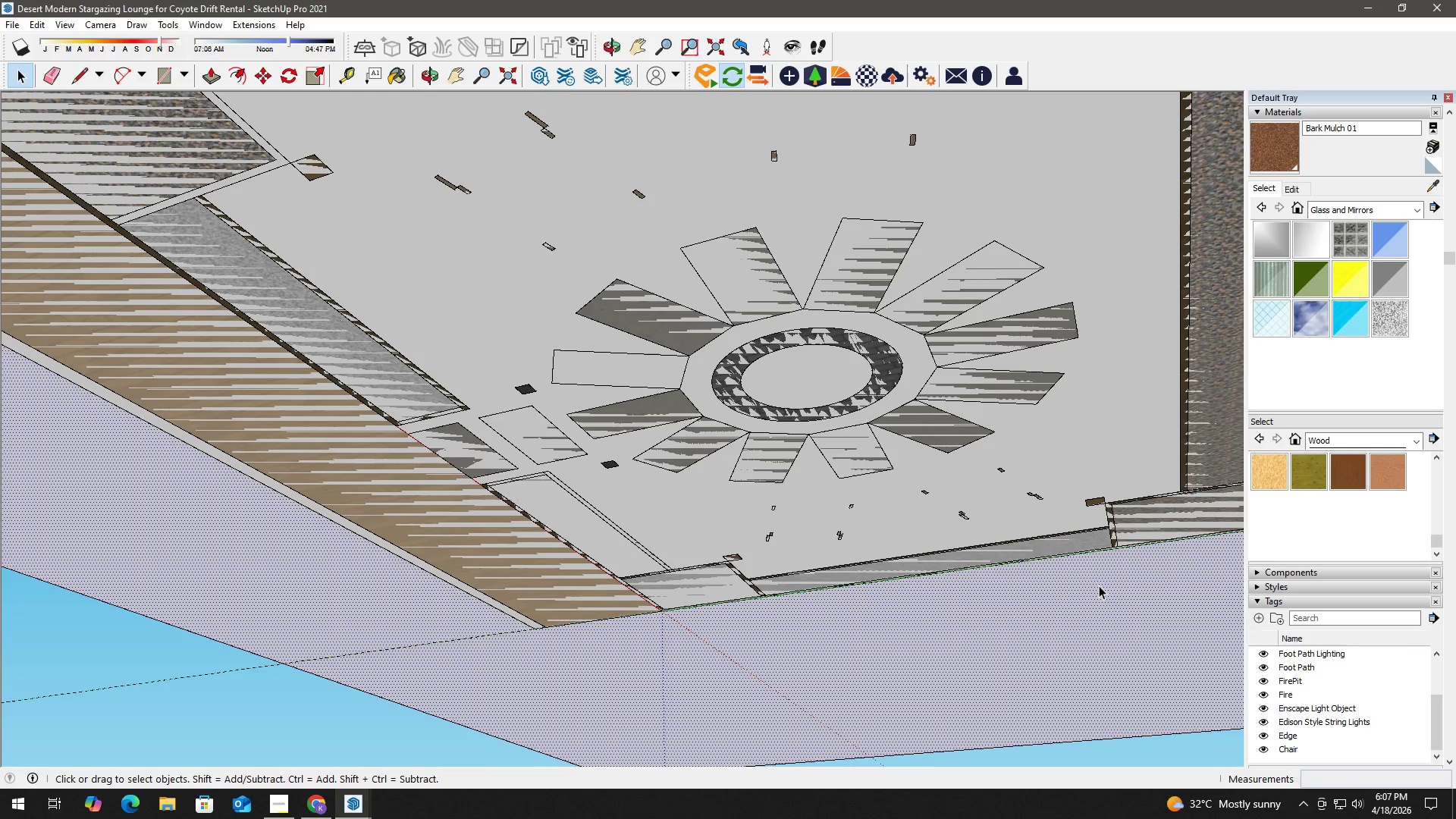 
right_click([1099, 585])
 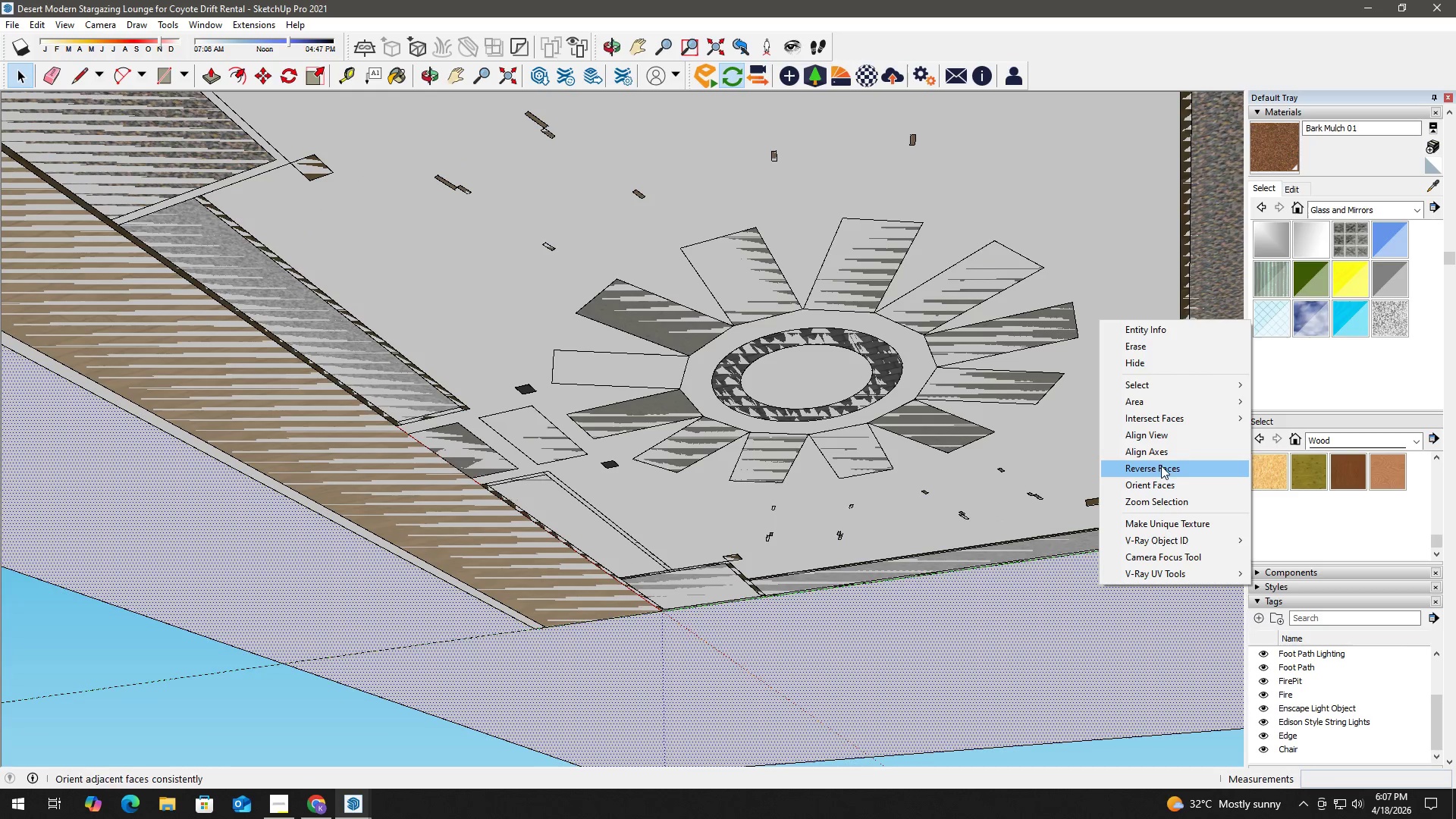 
mouse_move([1220, 388])
 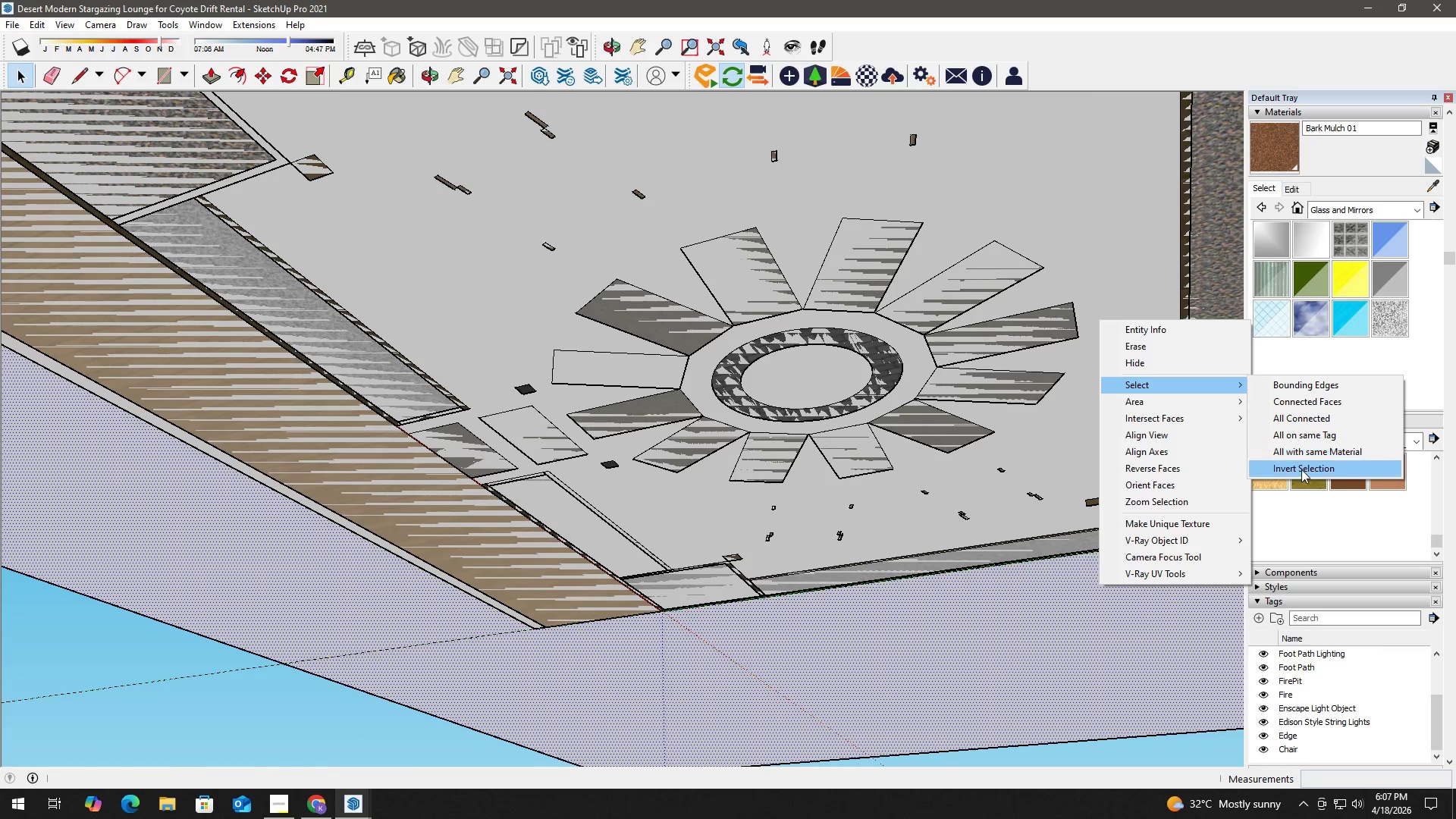 
left_click([1301, 469])
 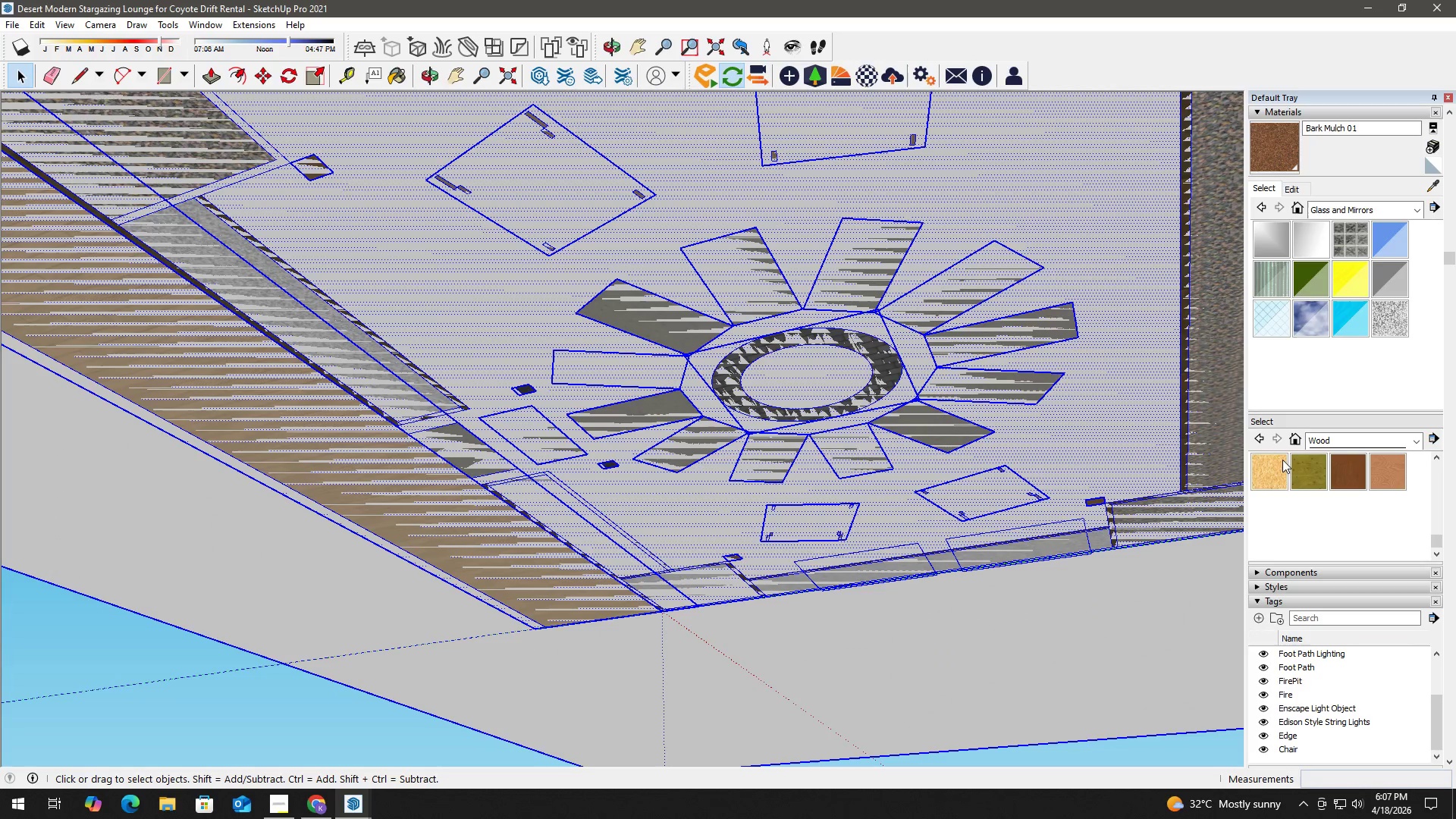 
key(Delete)
 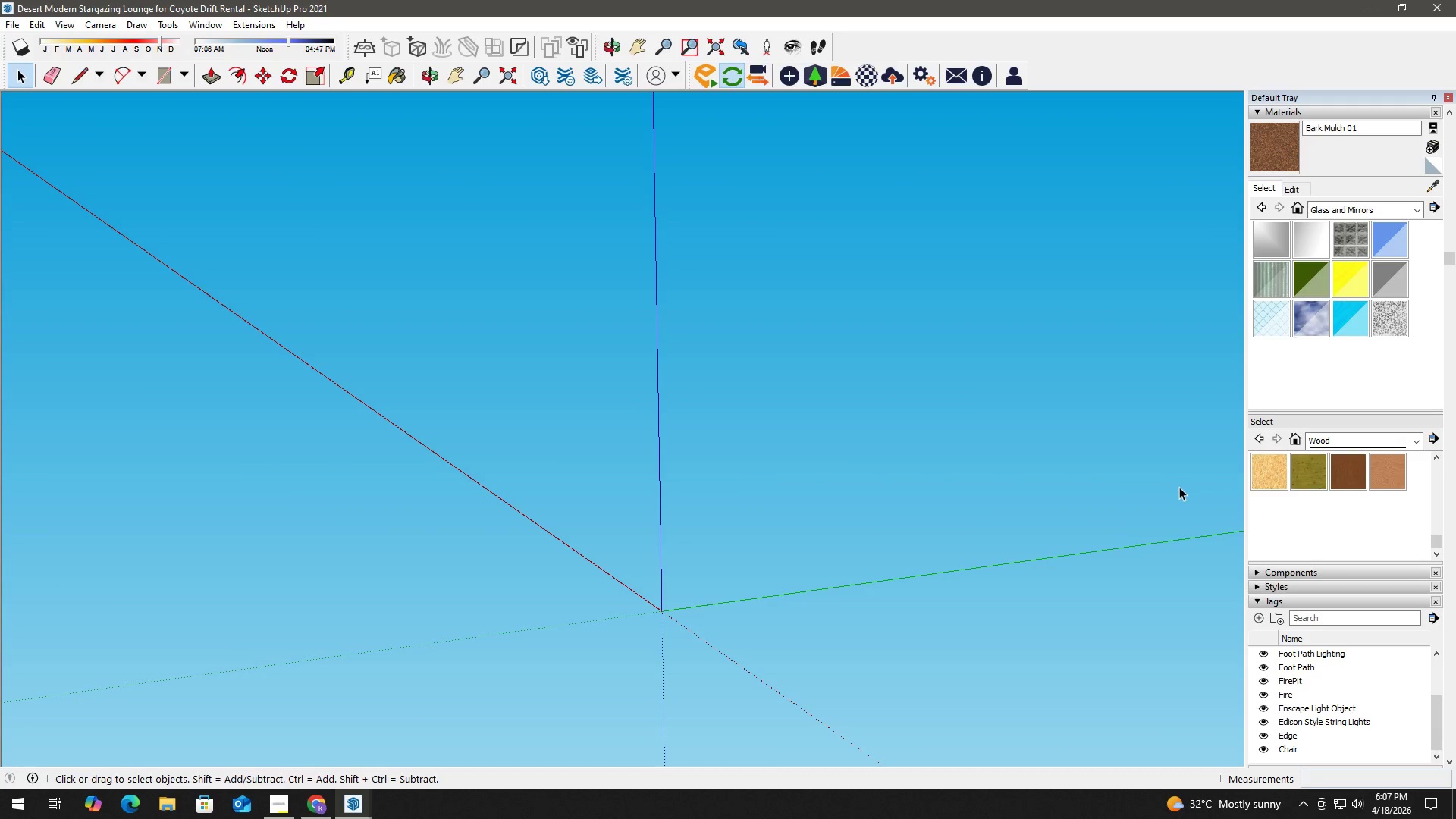 
key(Control+Z)
 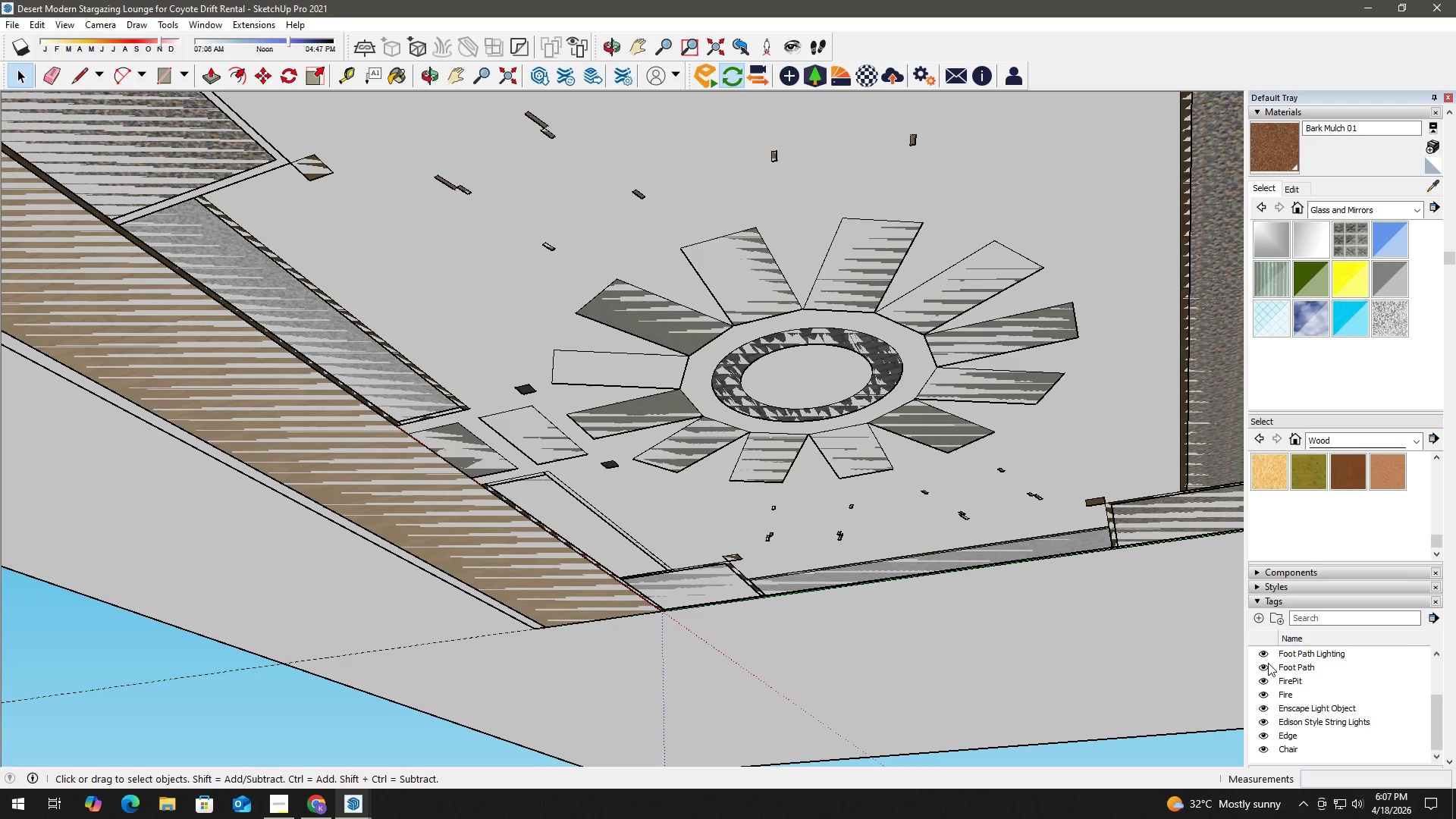 
left_click_drag(start_coordinate=[1440, 711], to_coordinate=[1435, 688])
 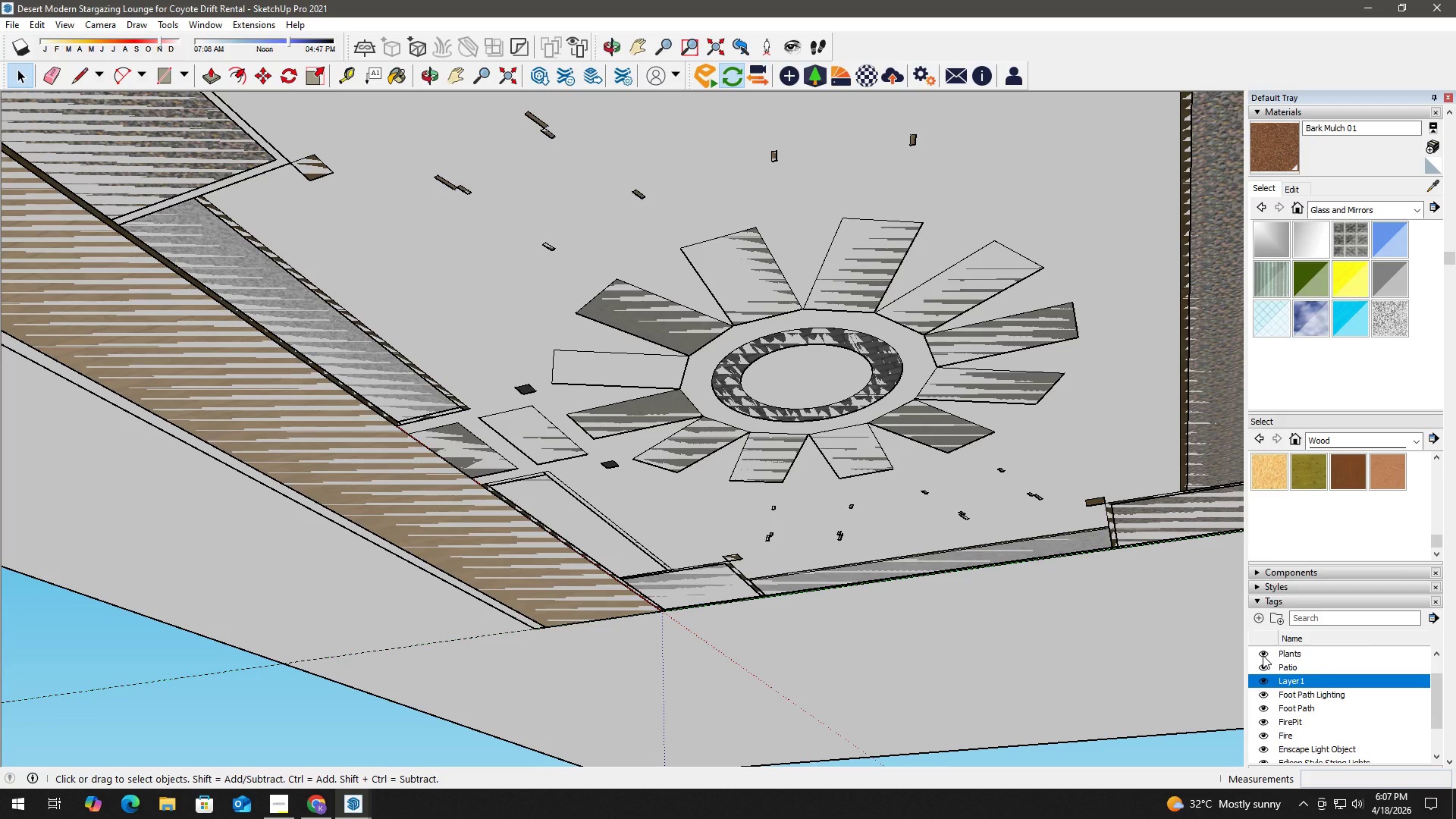 
left_click([1263, 654])
 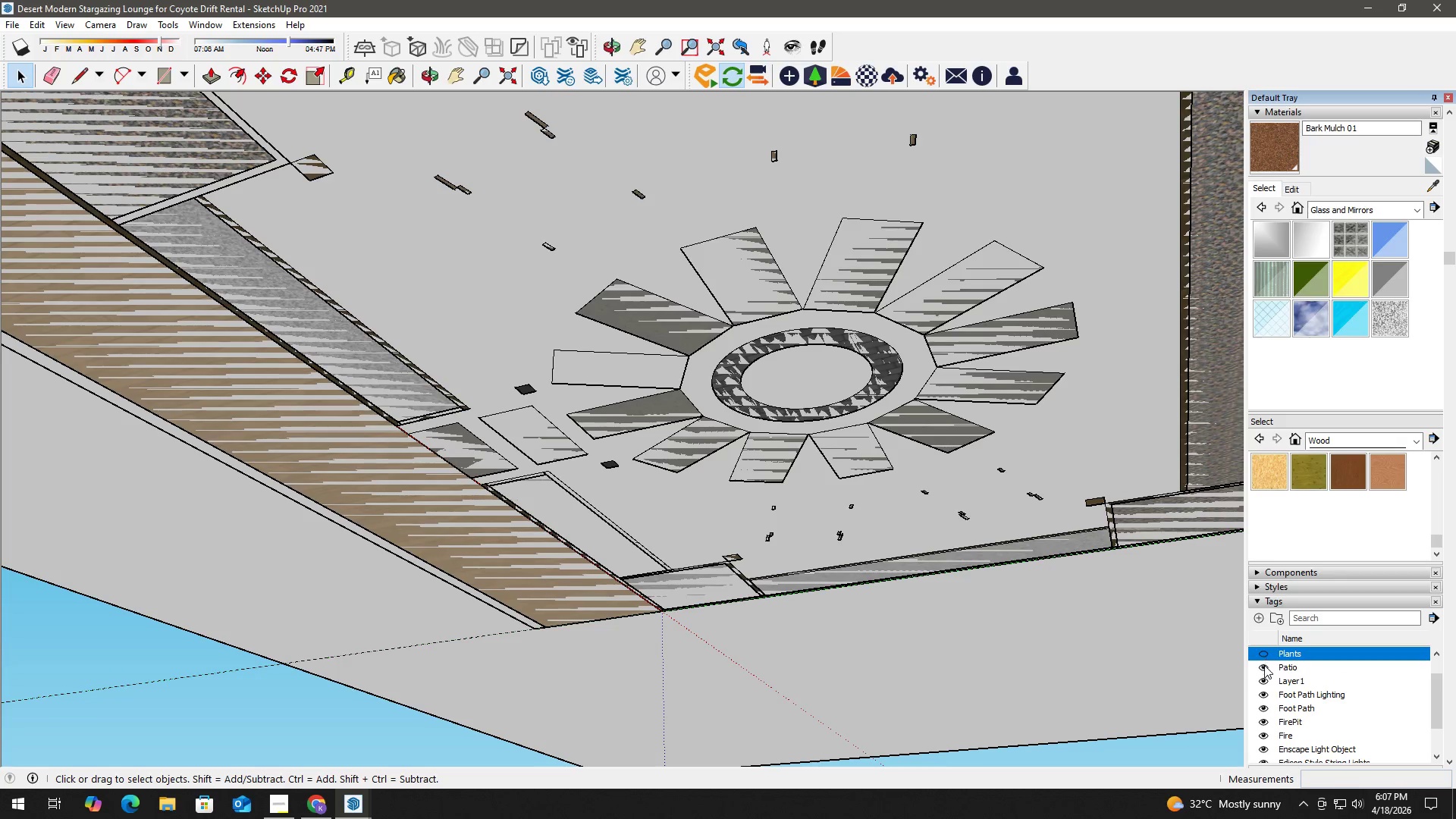 
left_click([1264, 665])
 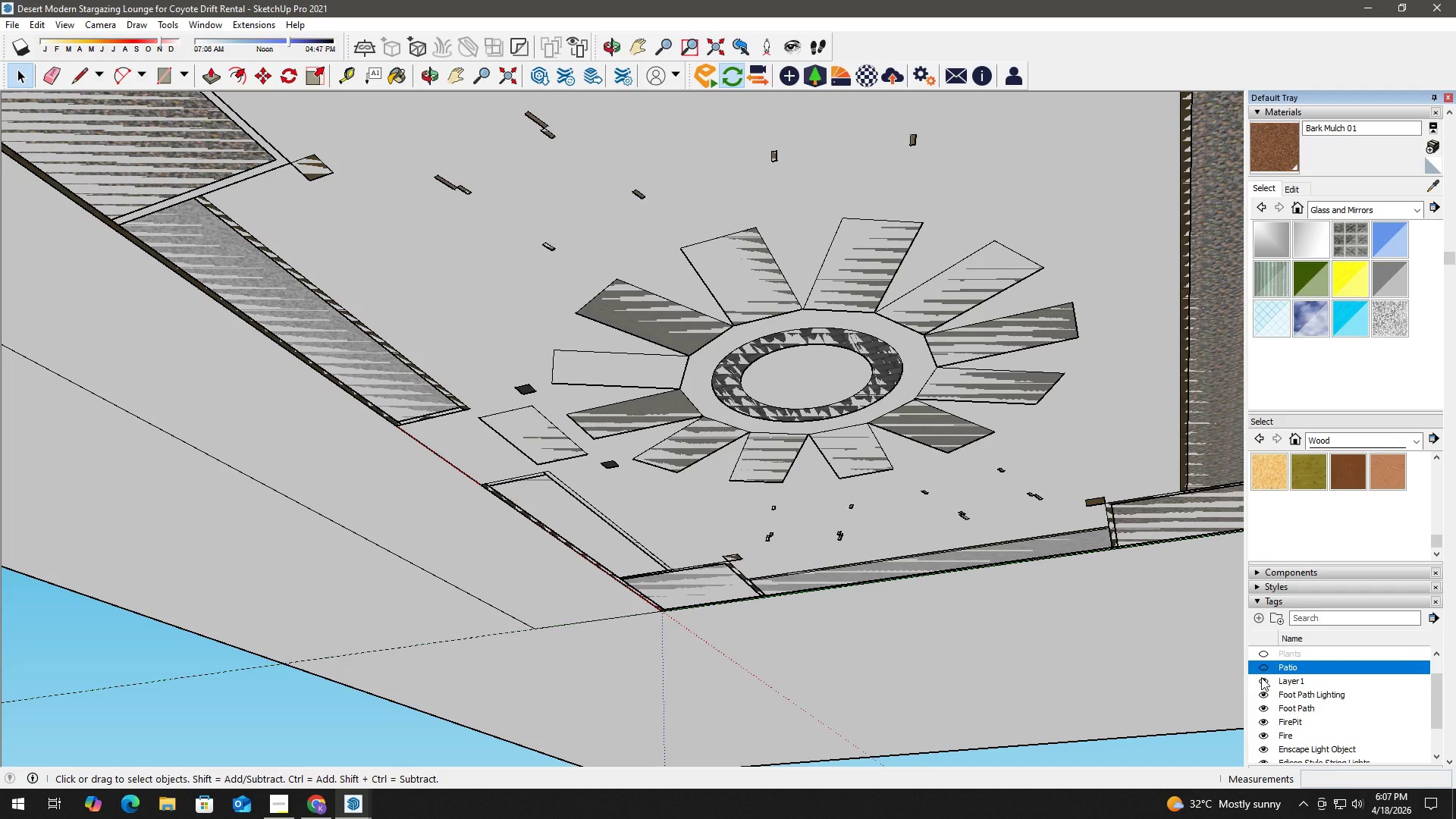 
left_click([1261, 678])
 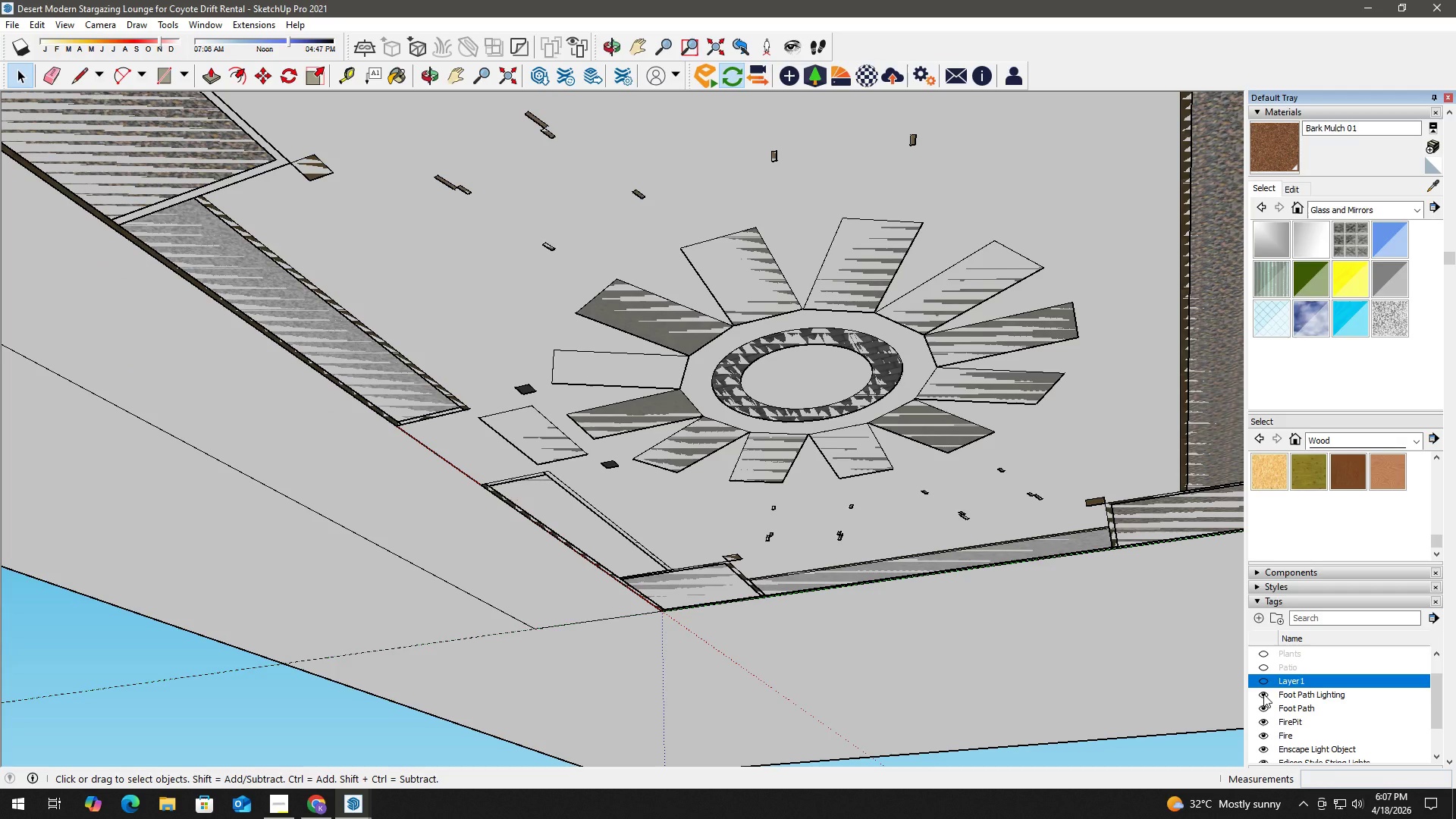 
left_click([1263, 693])
 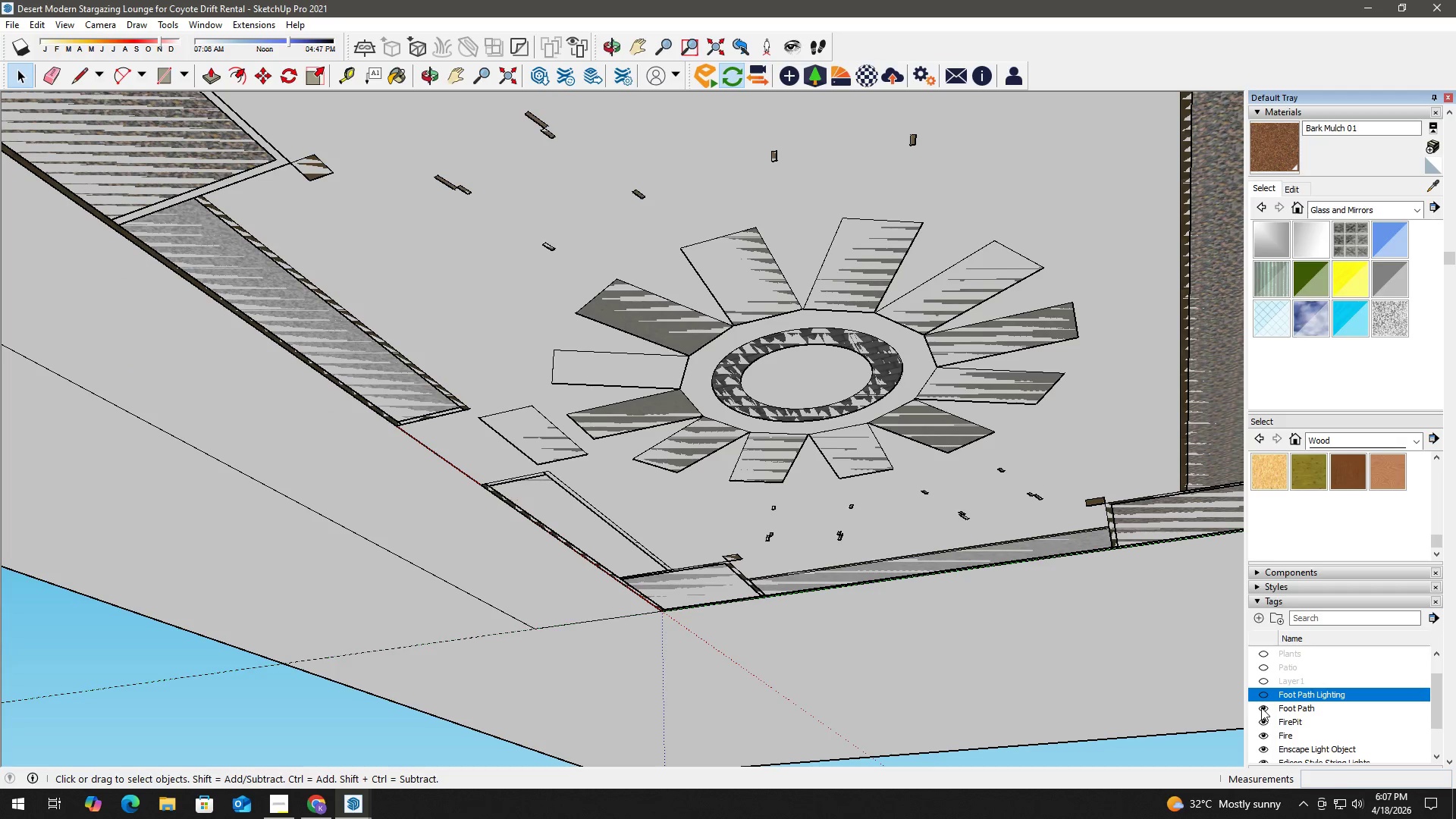 
double_click([1261, 708])
 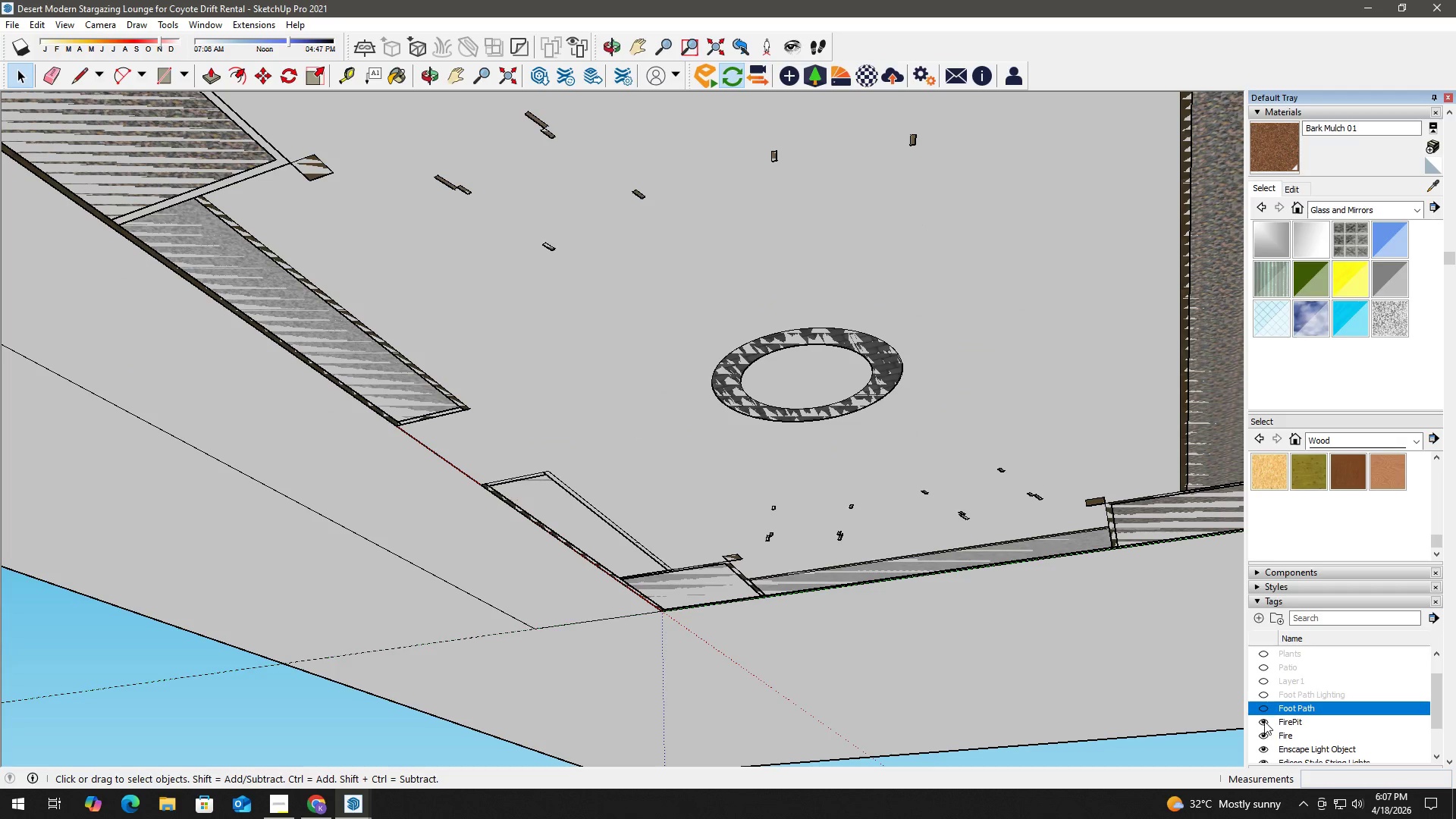 
triple_click([1264, 721])
 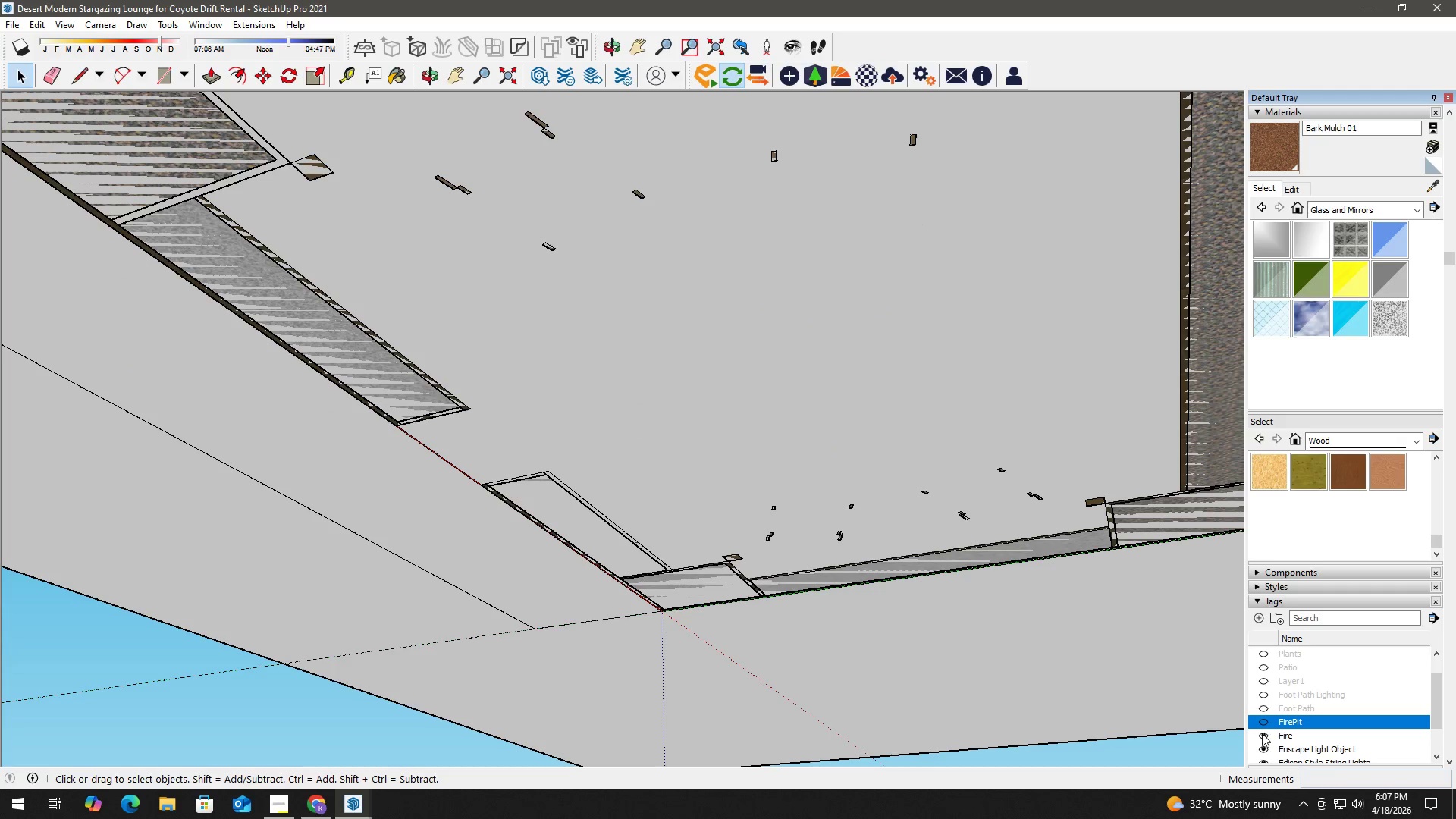 
left_click([1261, 736])
 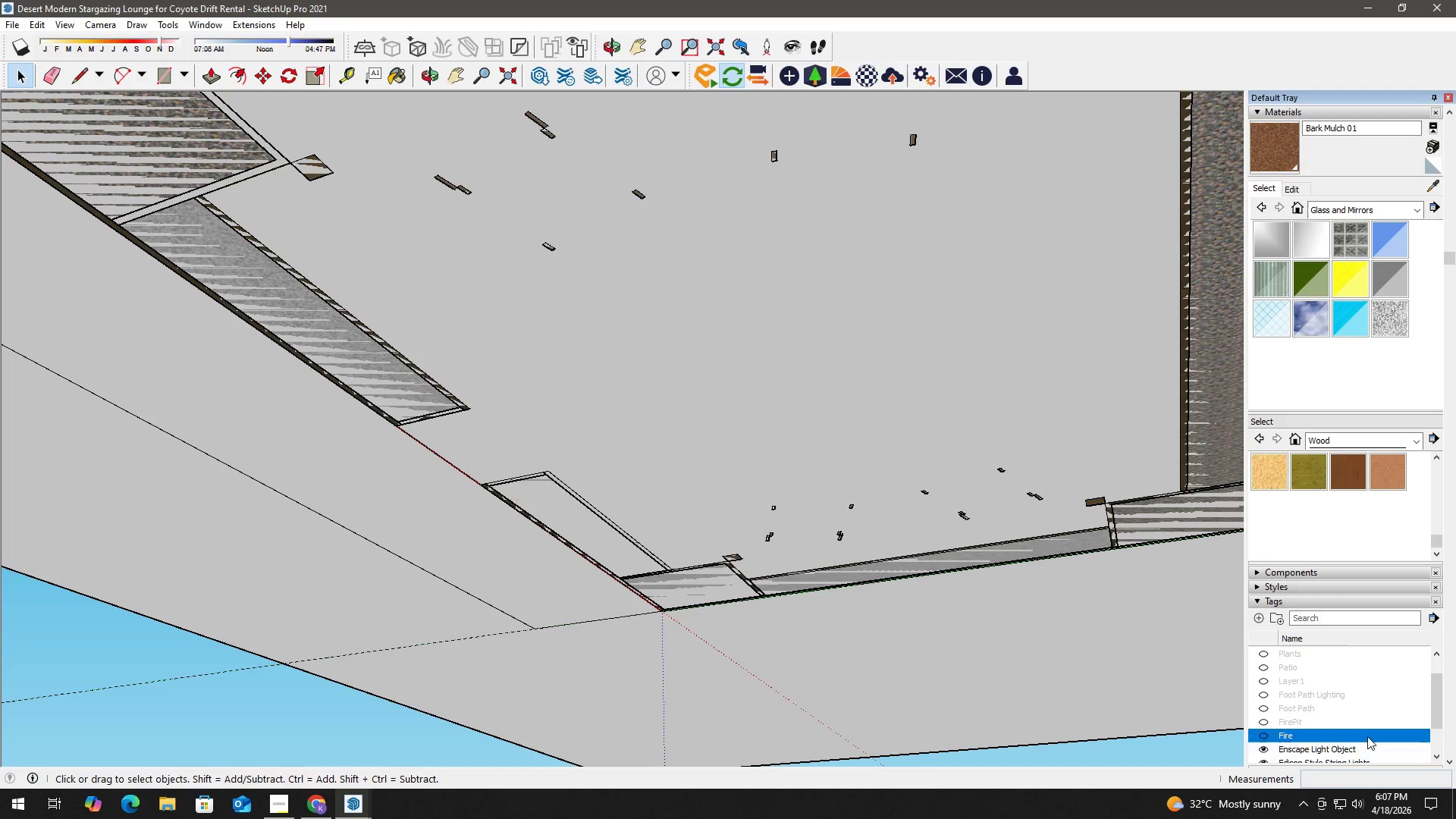 
scroll: coordinate [1367, 736], scroll_direction: down, amount: 1.0
 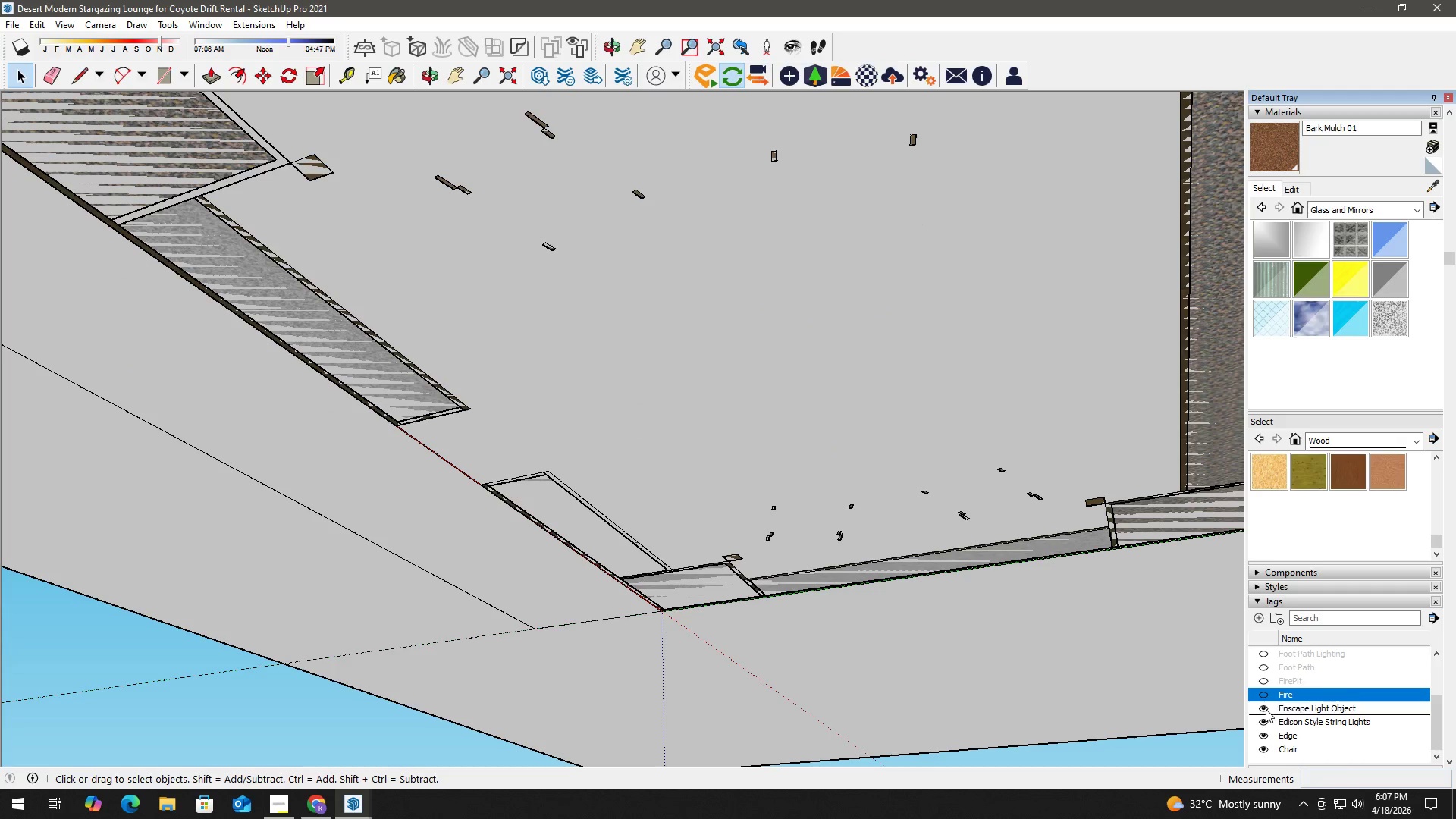 
double_click([1266, 726])
 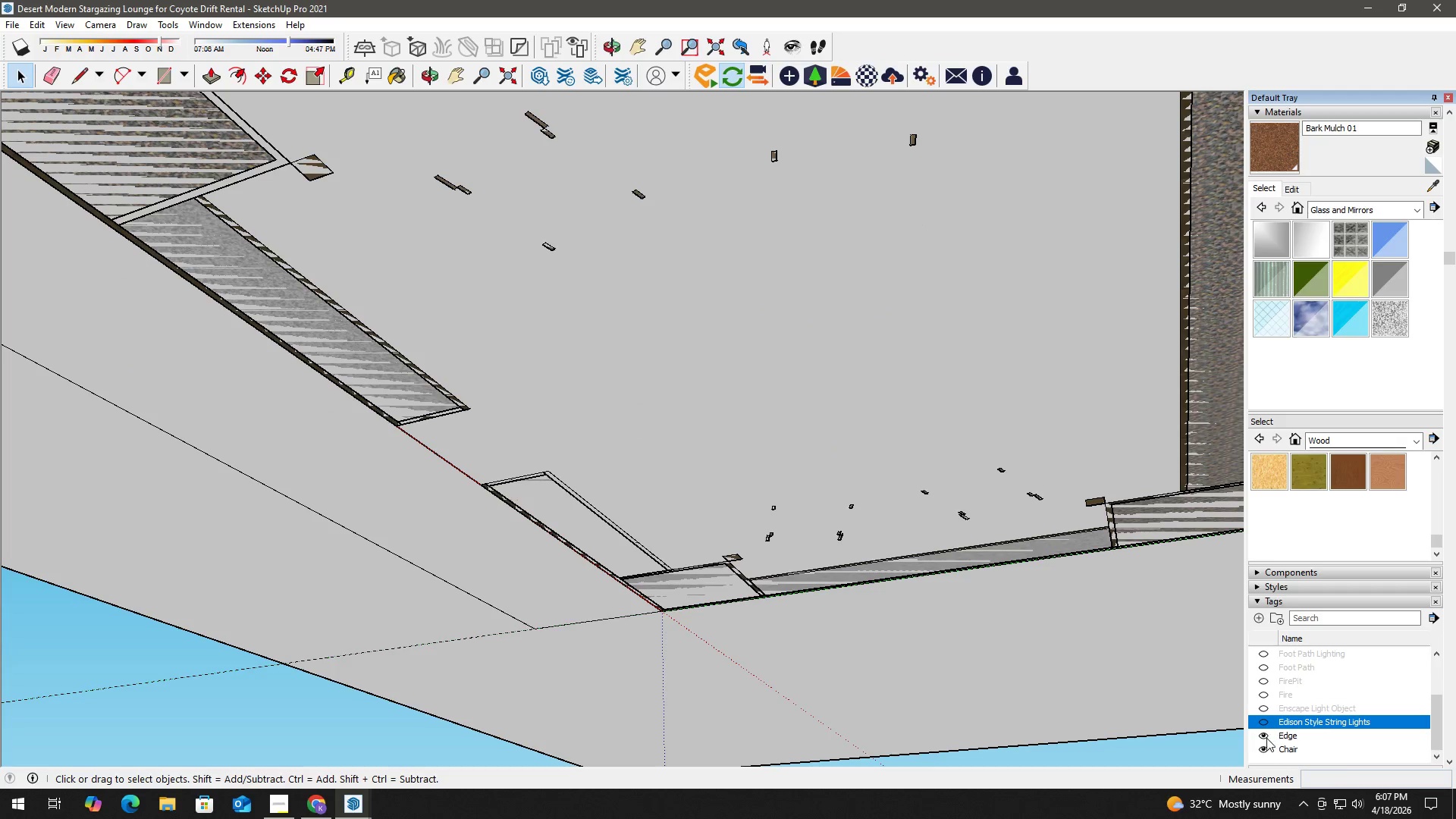 
triple_click([1266, 741])
 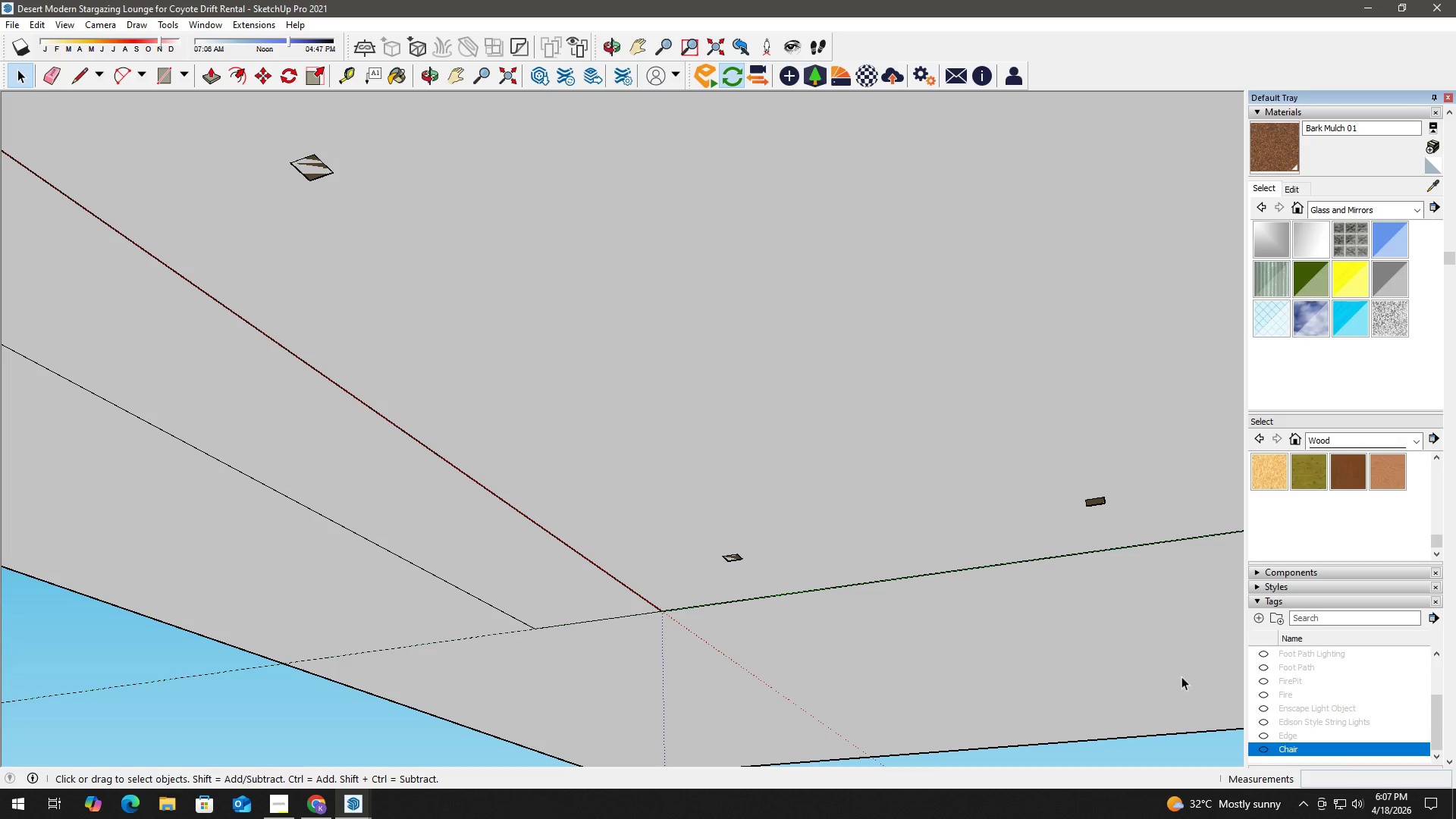 
left_click([1070, 533])
 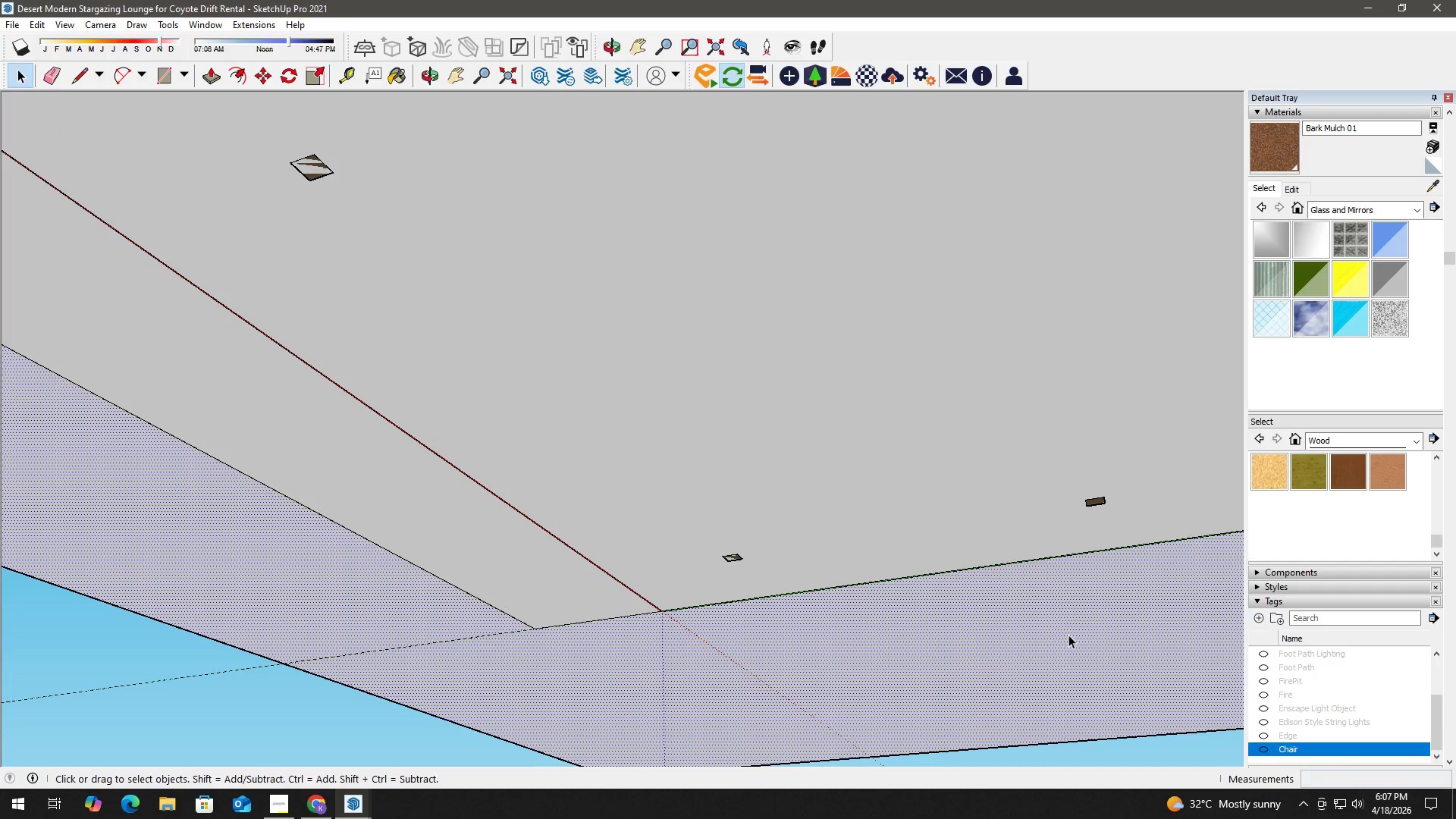 
key(M)
 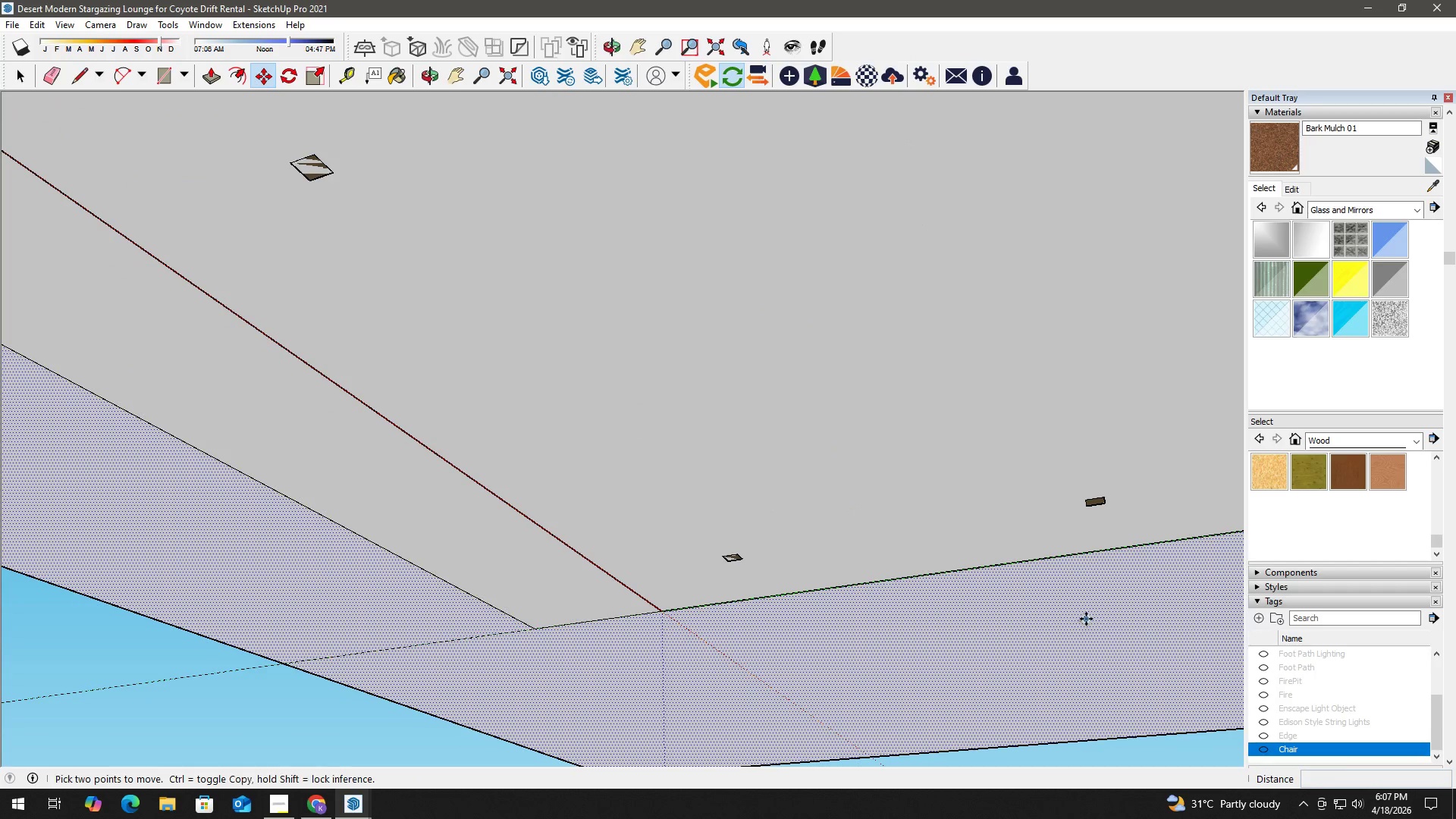 
left_click([1086, 619])
 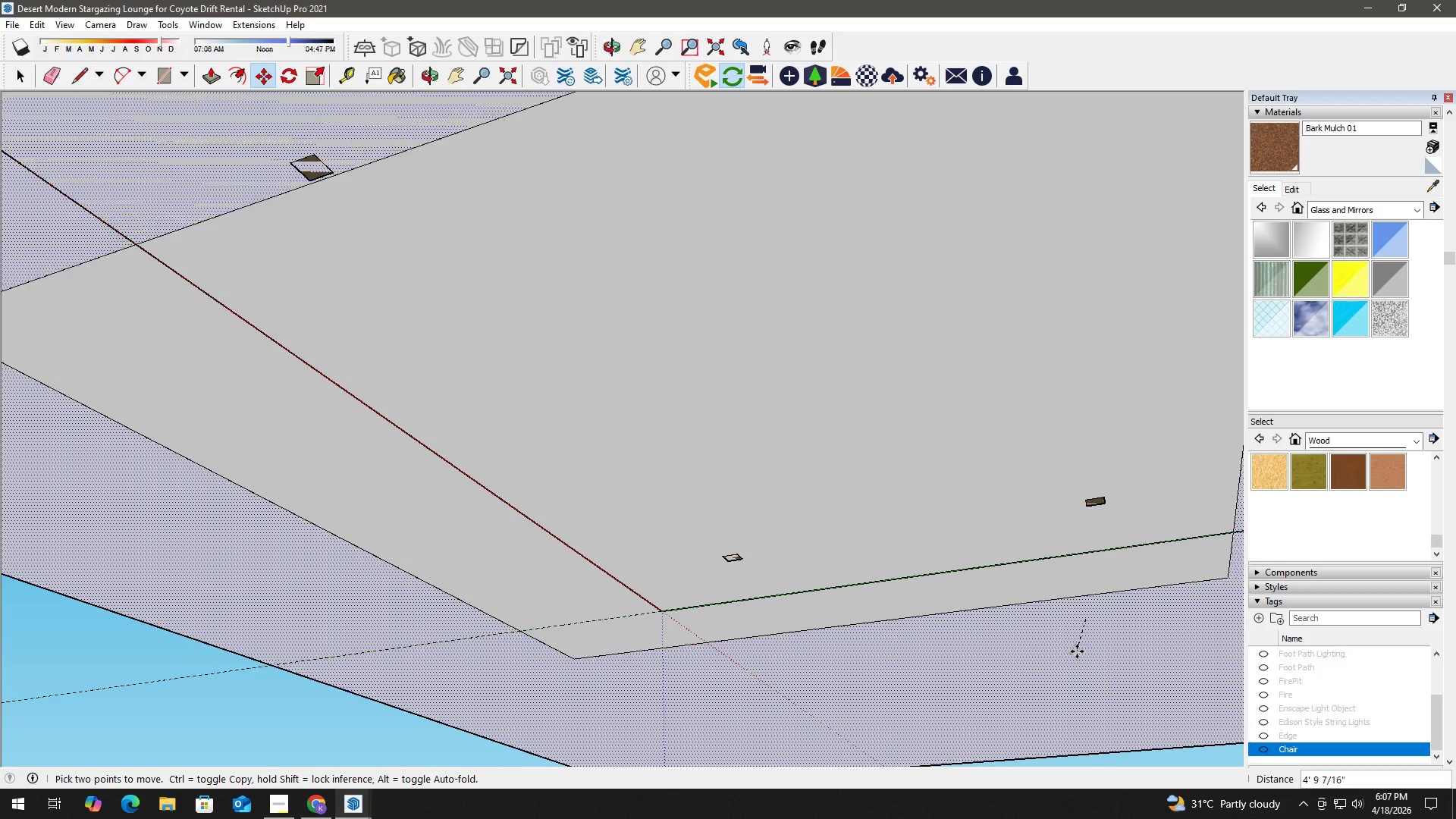 
key(Control+ControlLeft)
 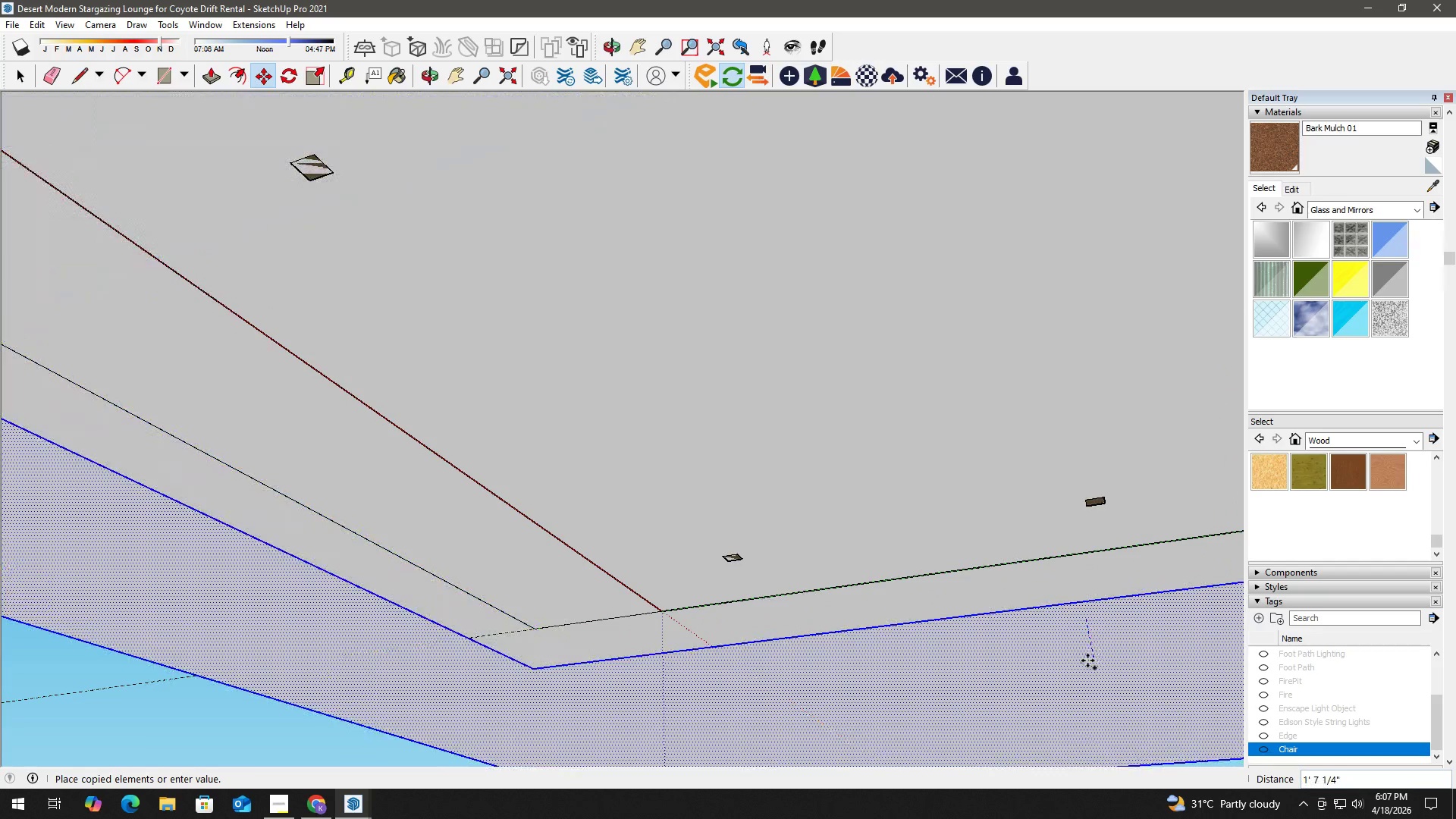 
key(Space)
 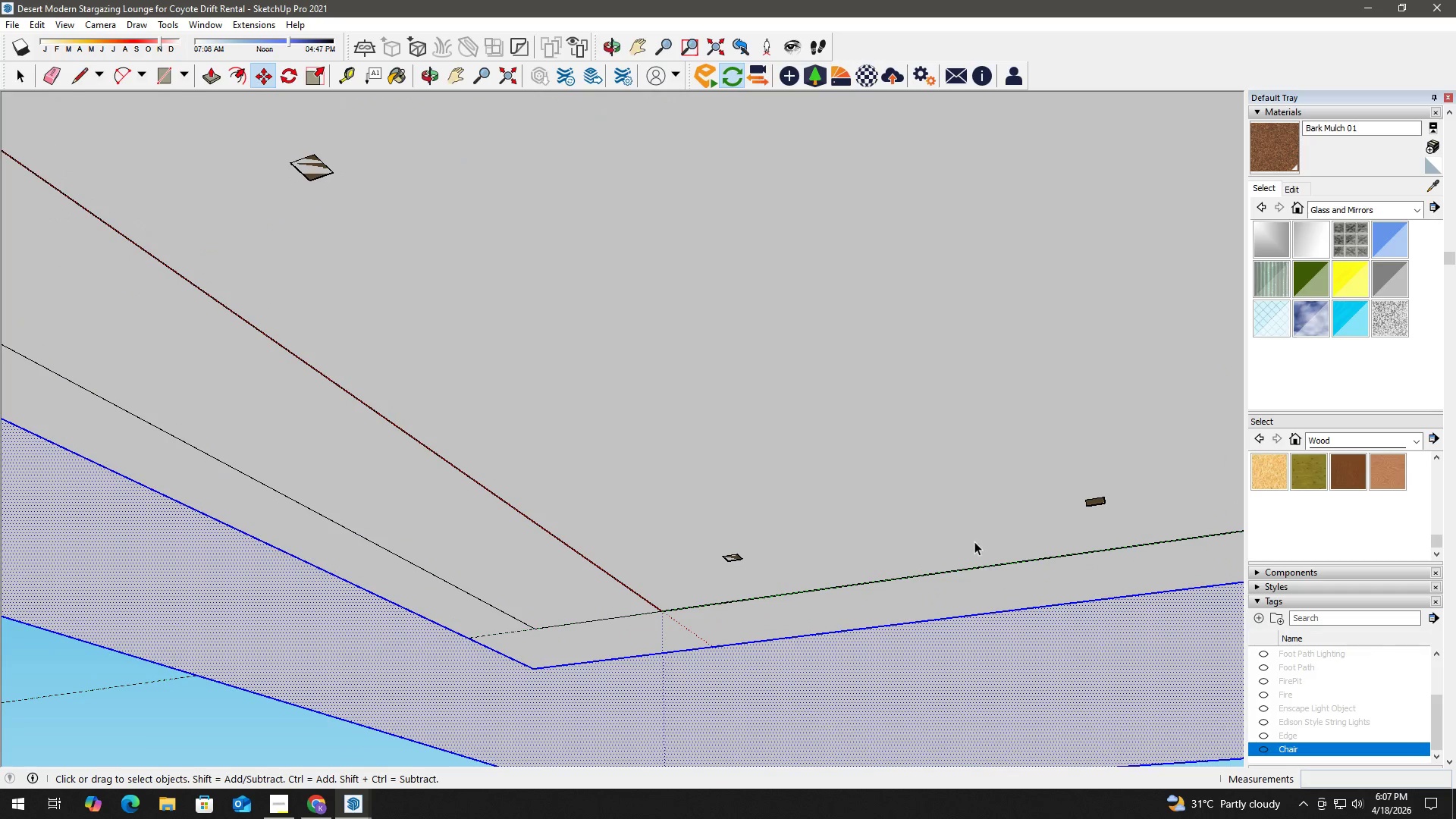 
double_click([974, 540])
 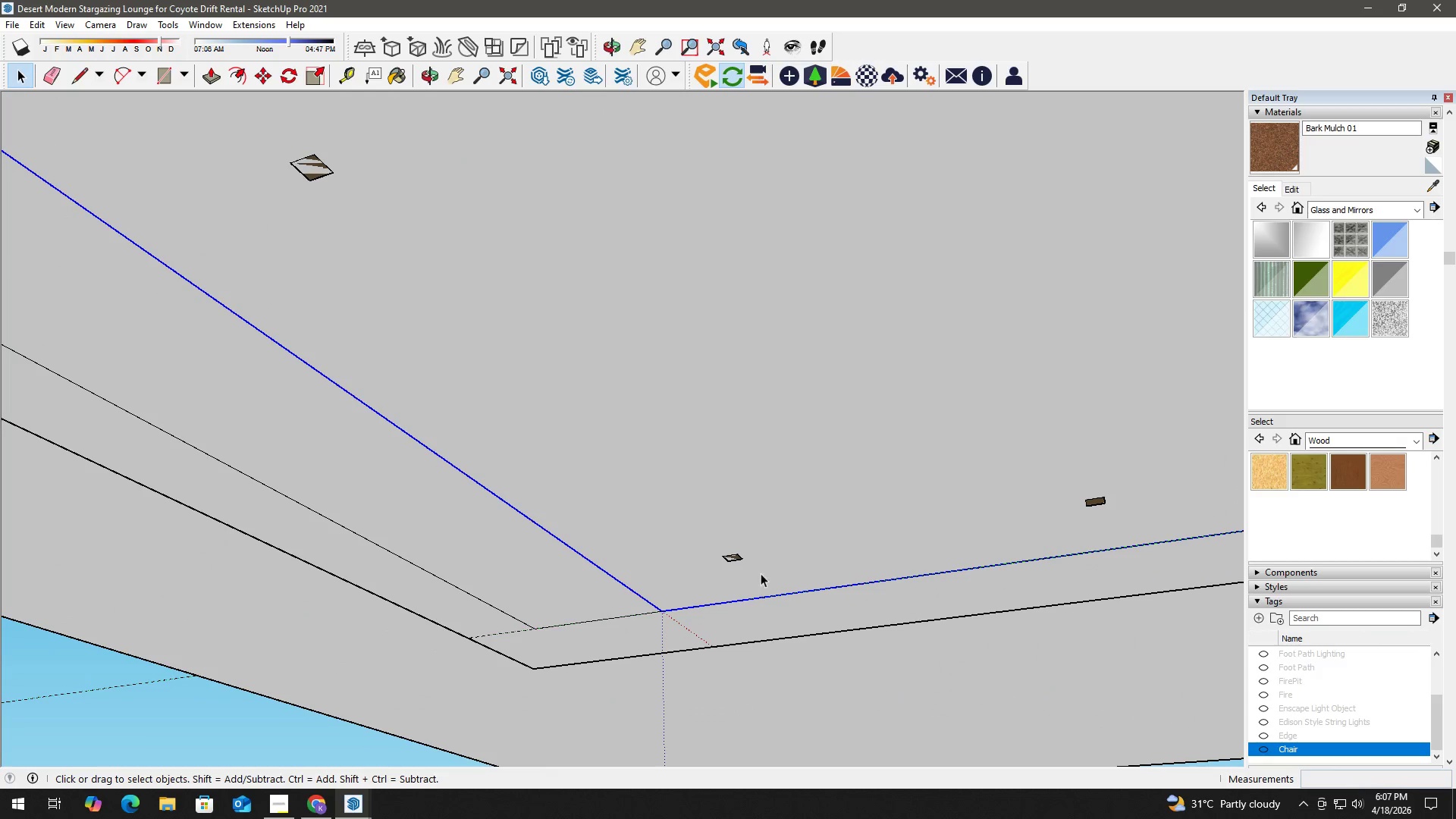 
left_click([795, 621])
 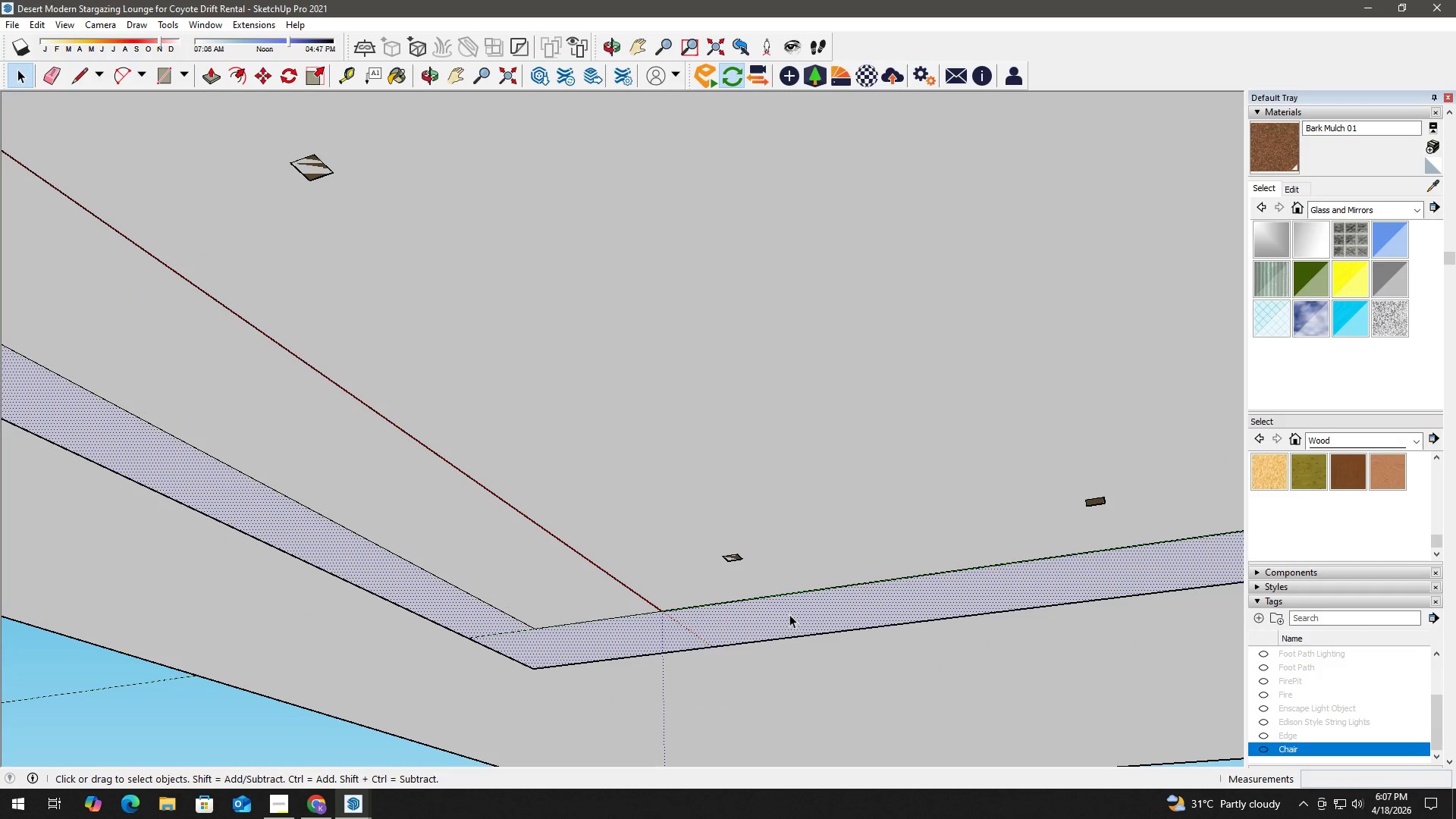 
scroll: coordinate [946, 746], scroll_direction: down, amount: 6.0
 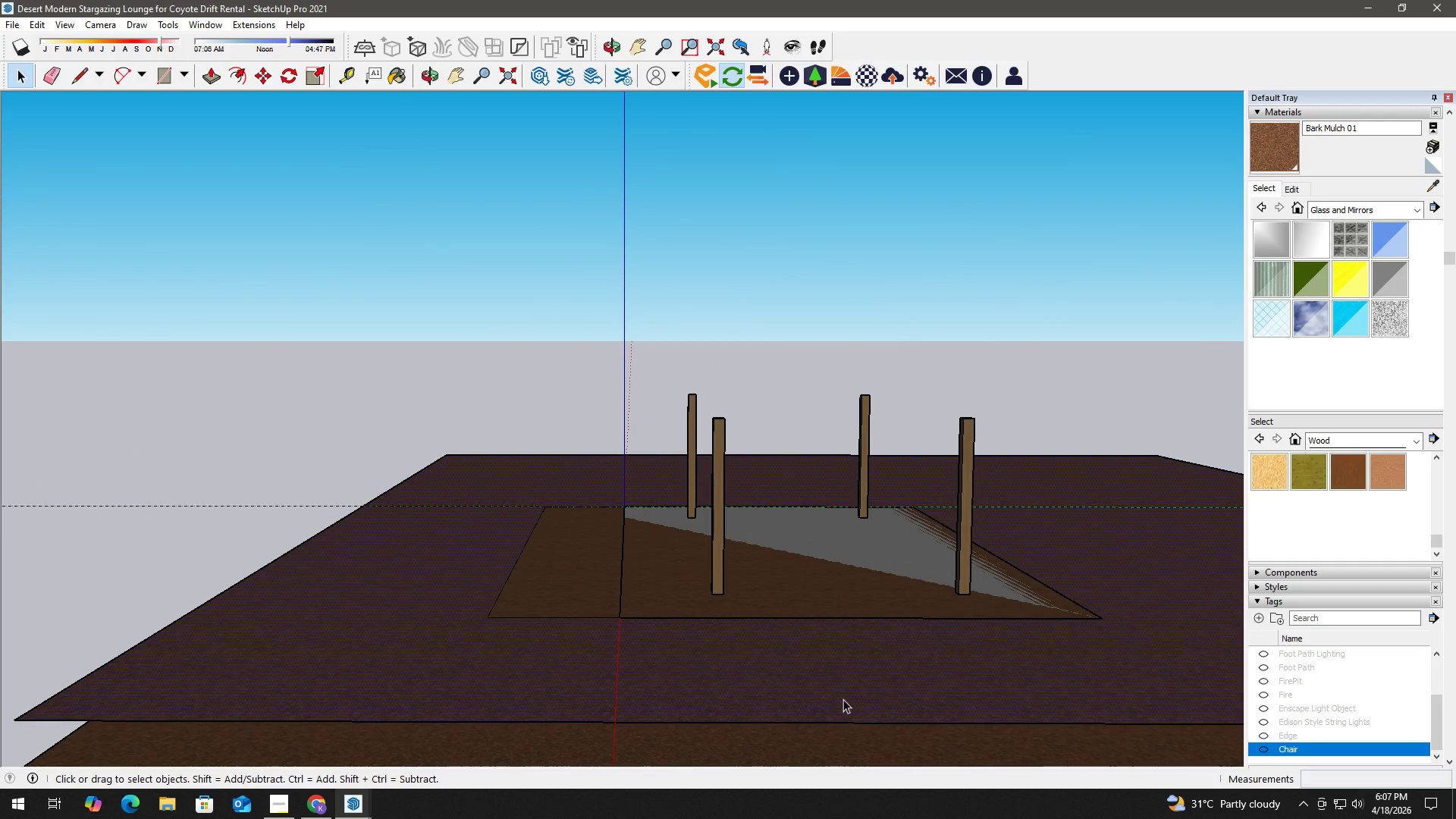 
key(Control+Z)
 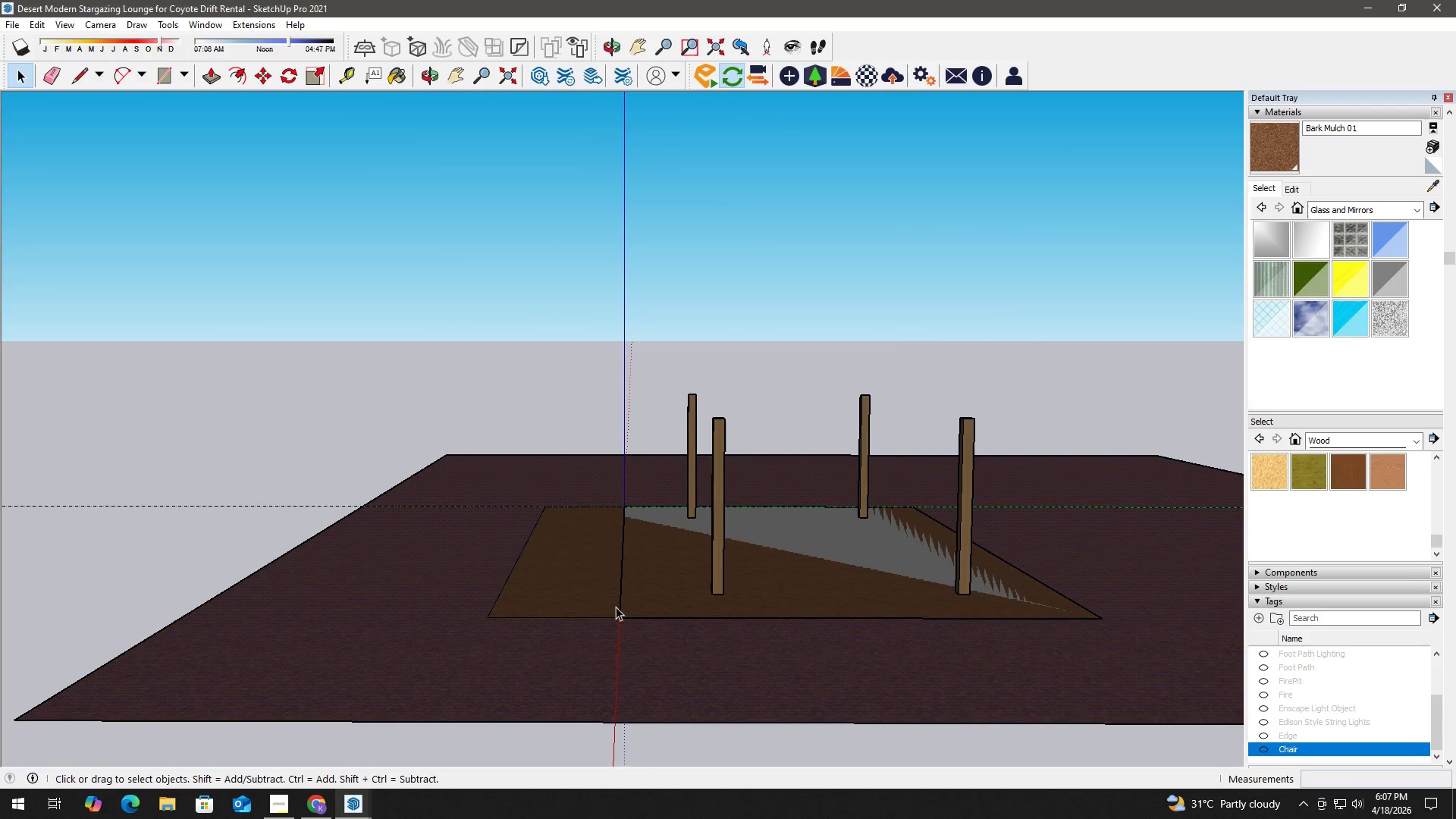 
key(Space)
 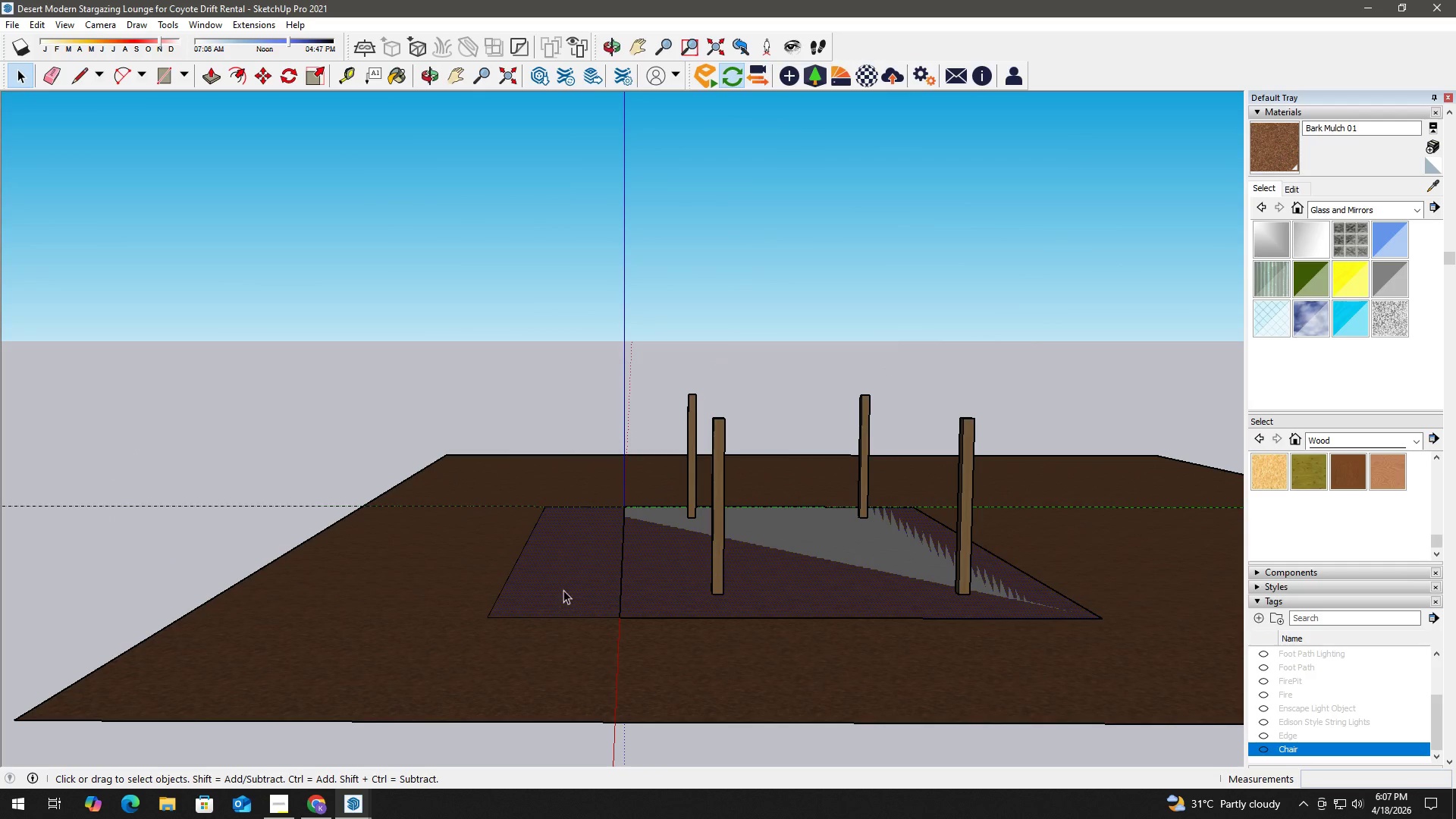 
key(Delete)
 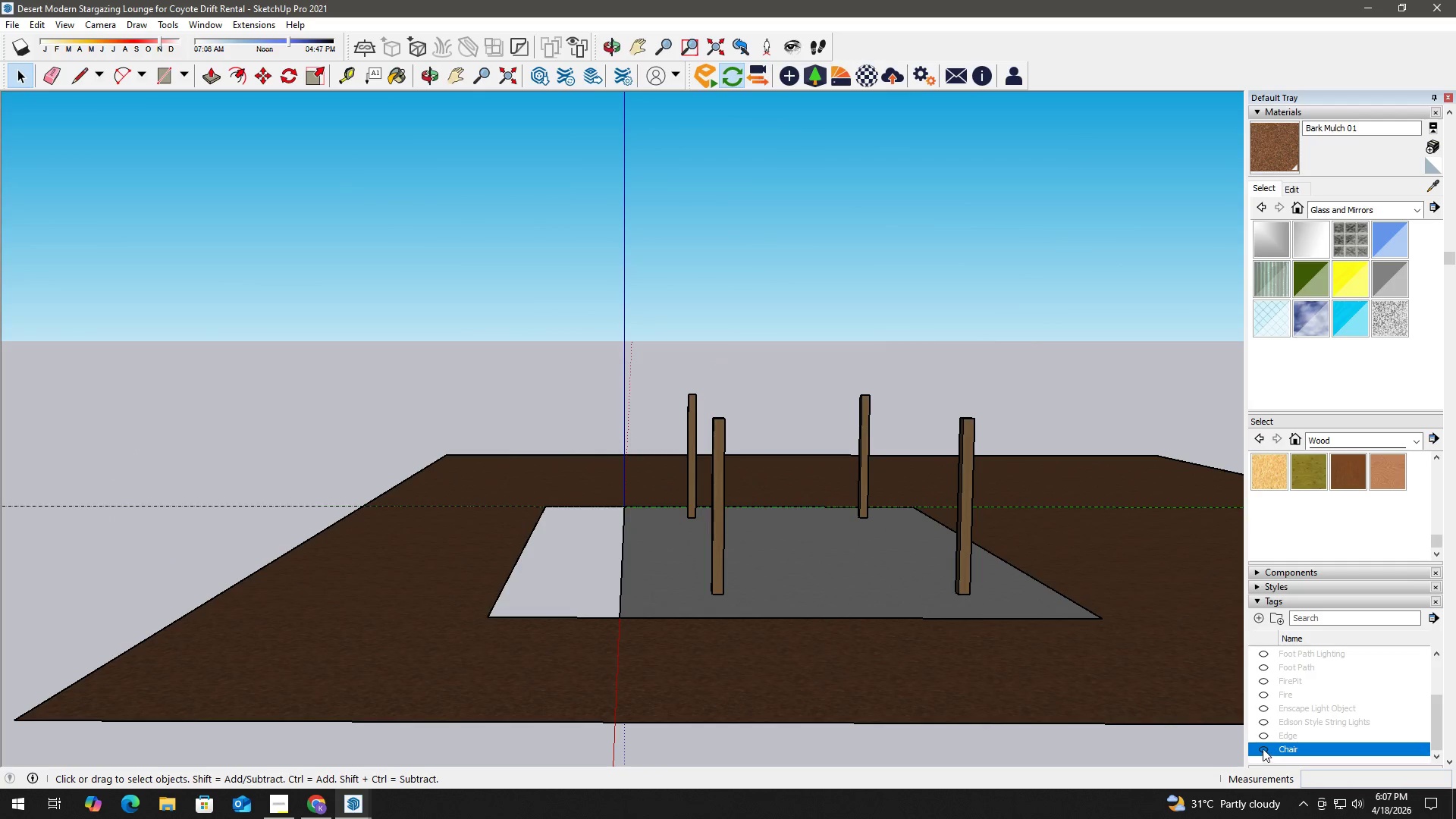 
left_click([1263, 746])
 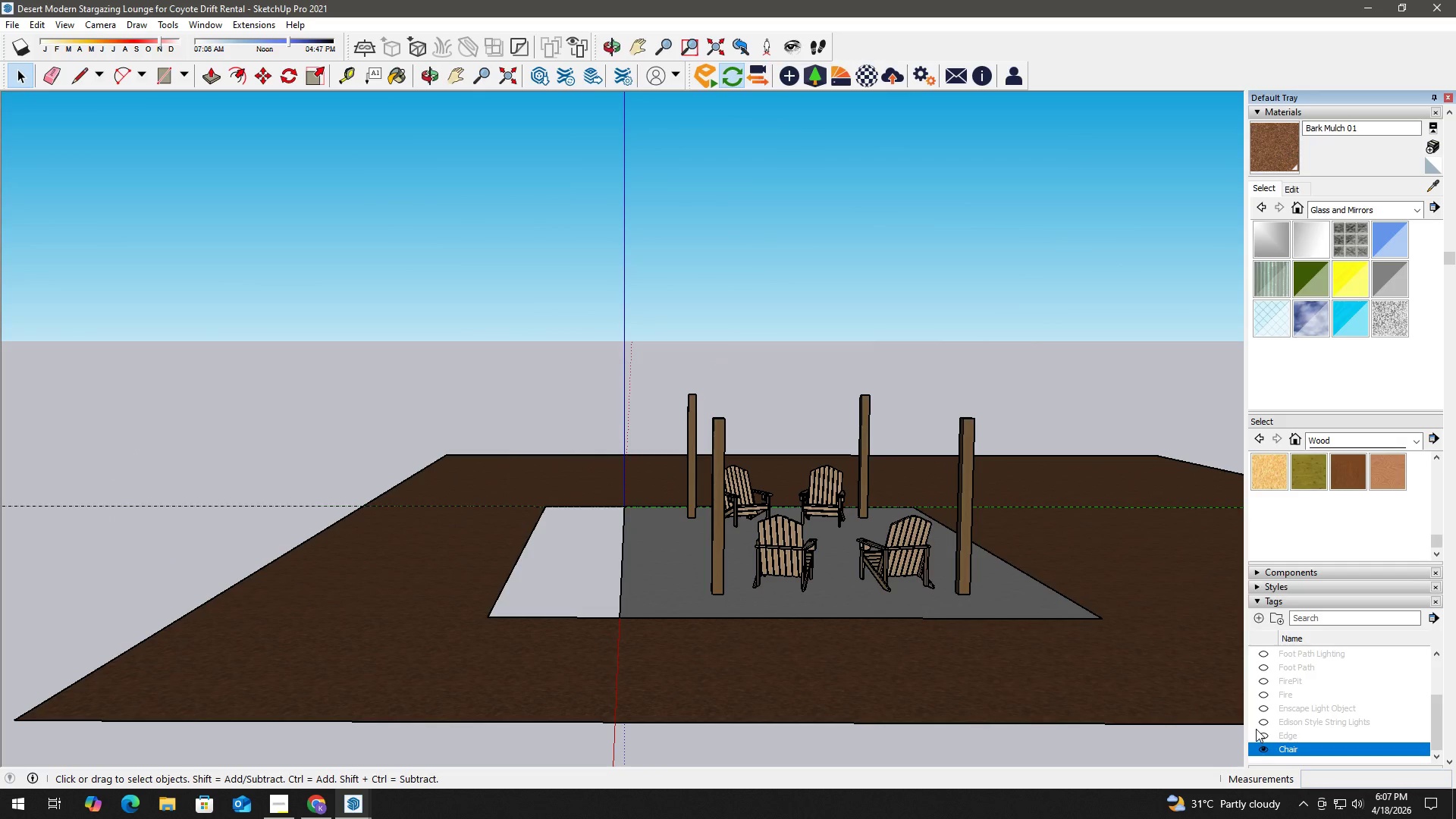 
left_click([1256, 729])
 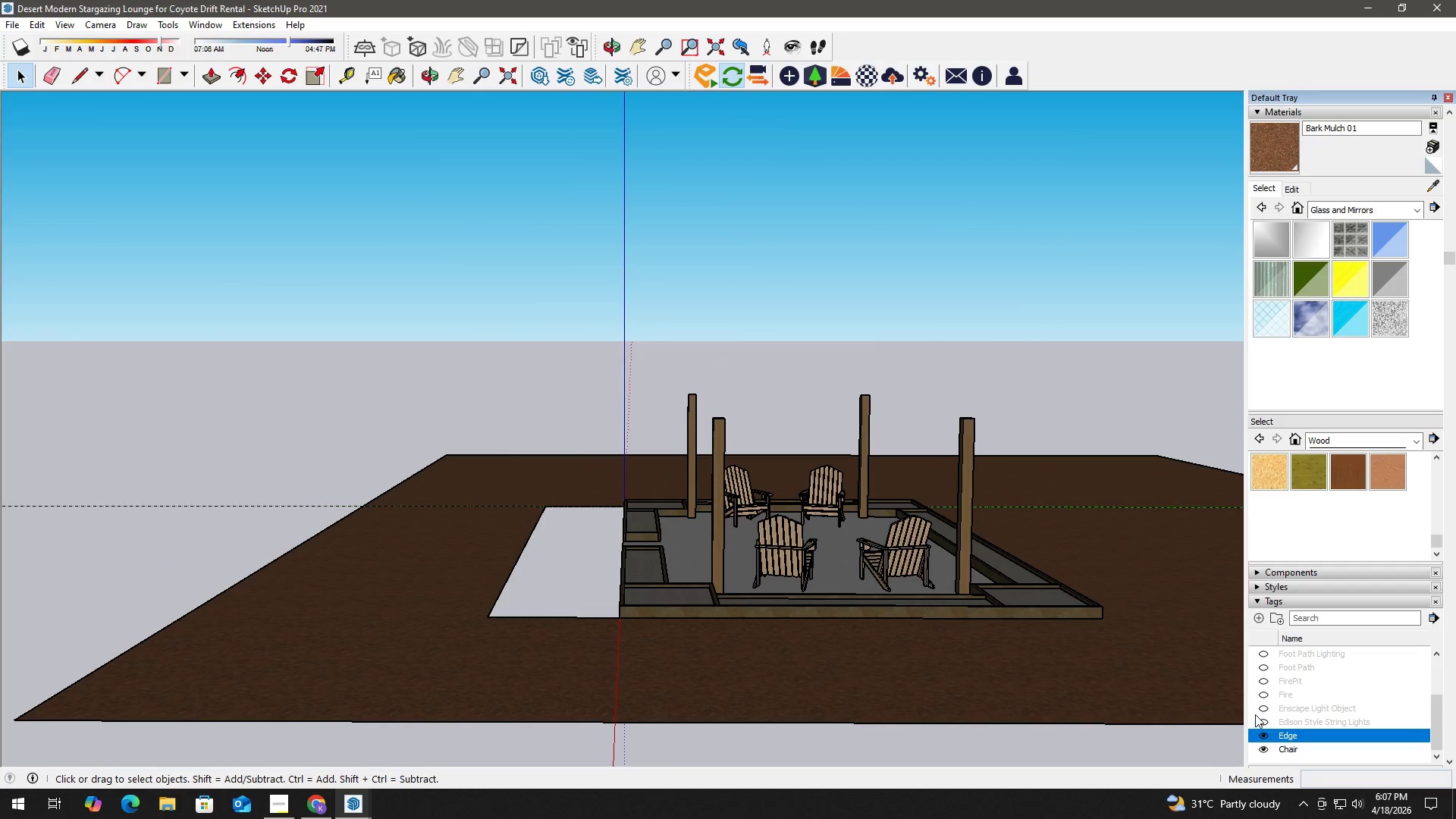 
left_click([1261, 720])
 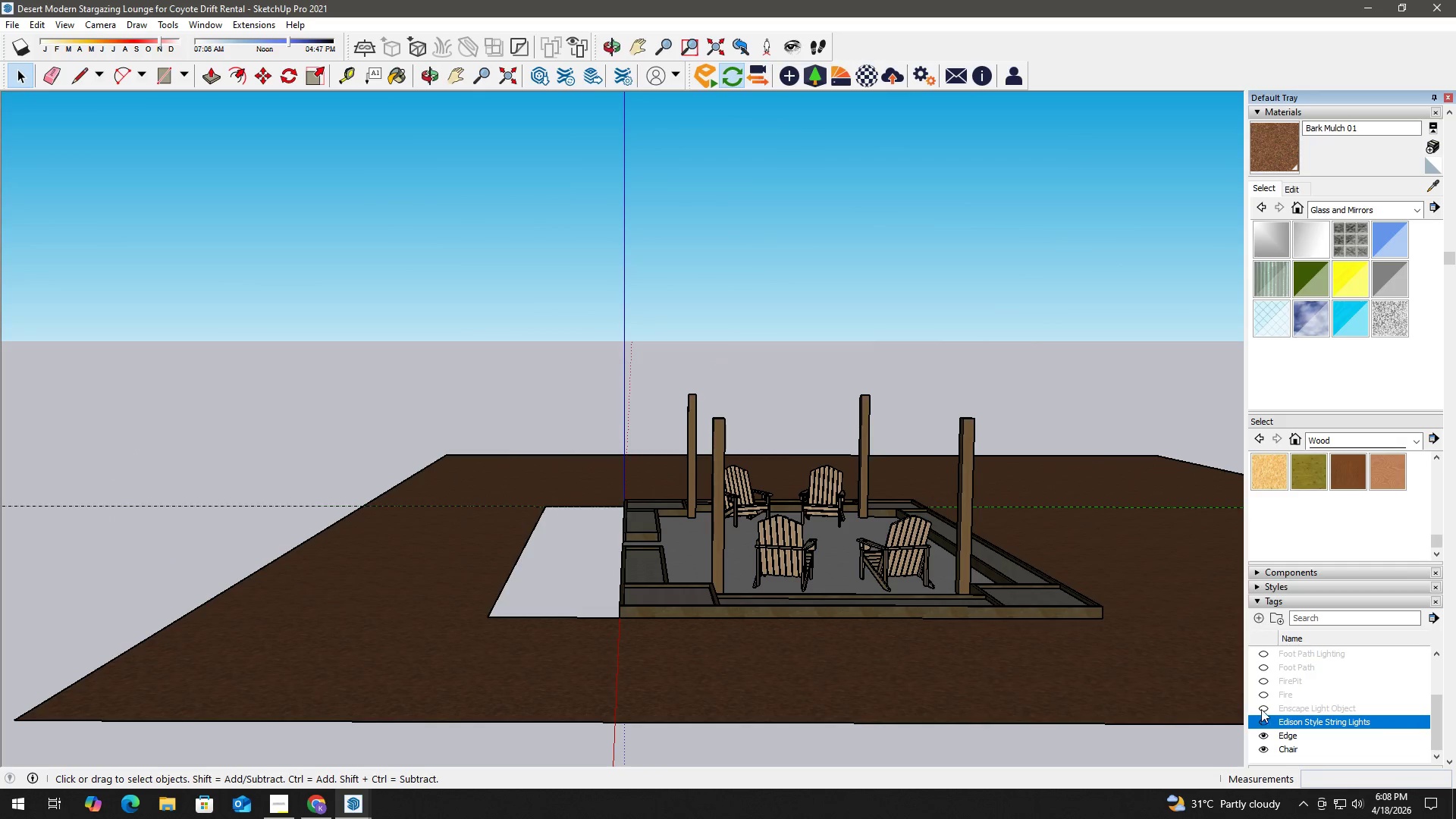 
double_click([1263, 705])
 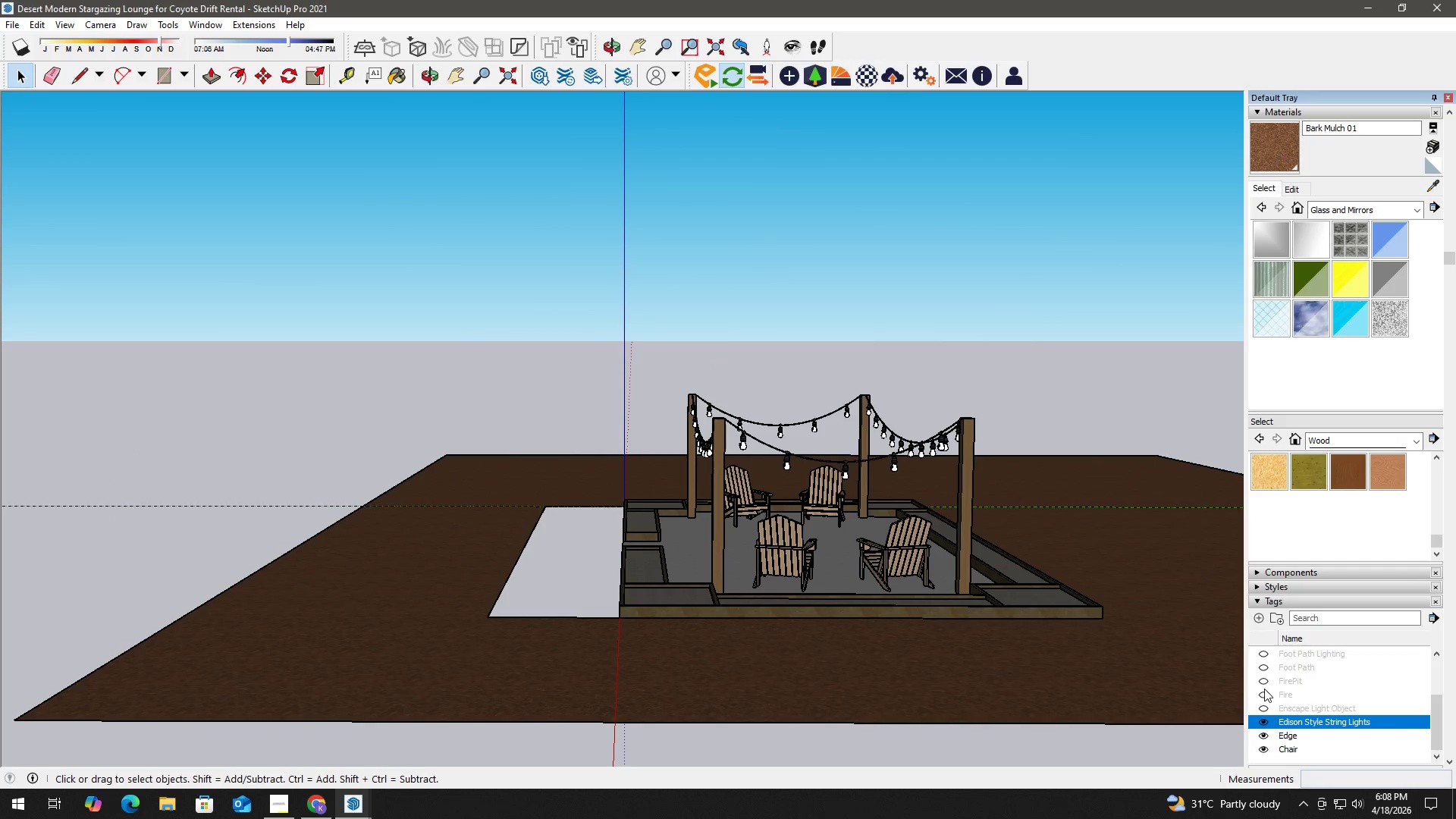 
triple_click([1264, 688])
 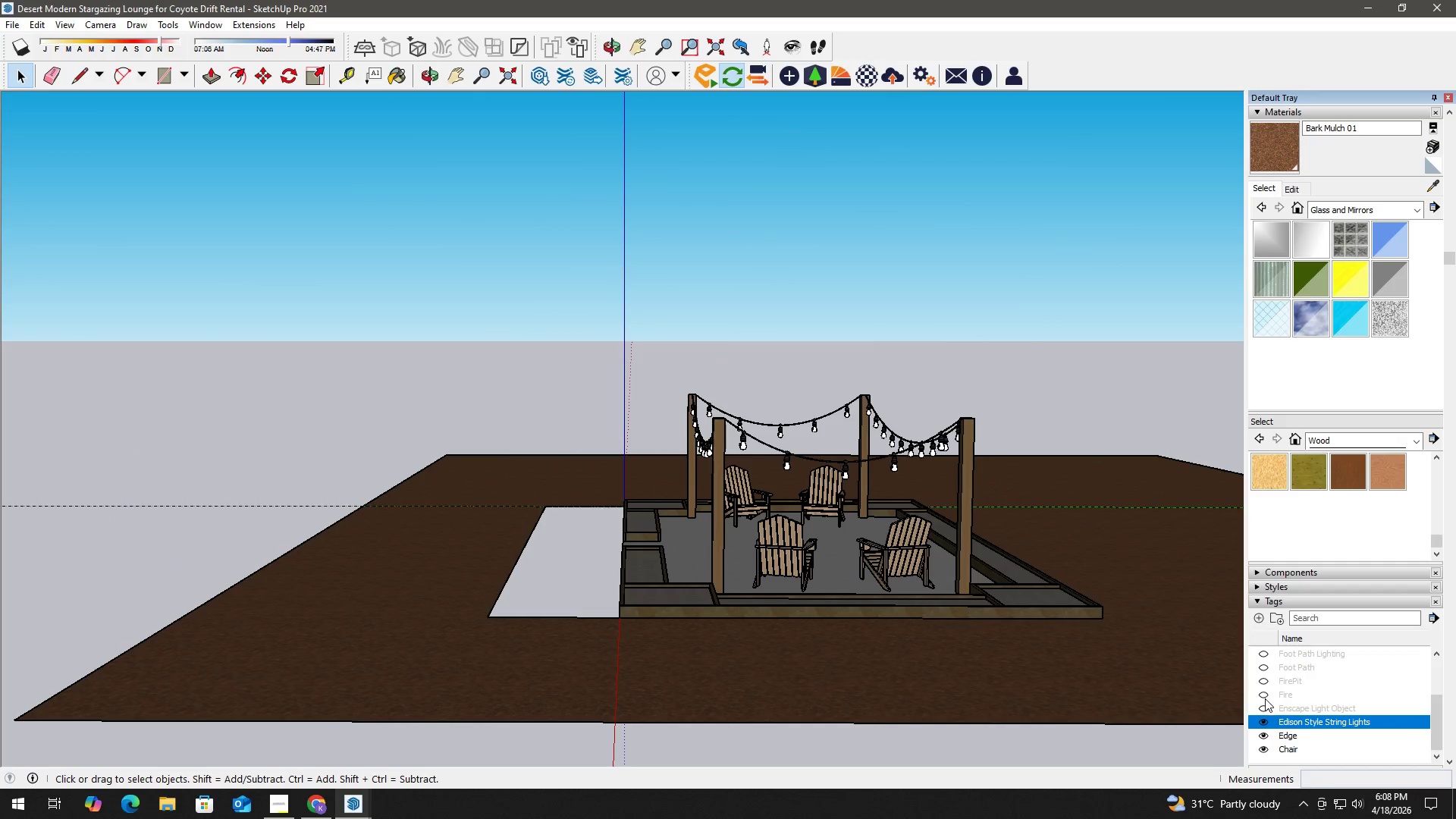 
triple_click([1265, 698])
 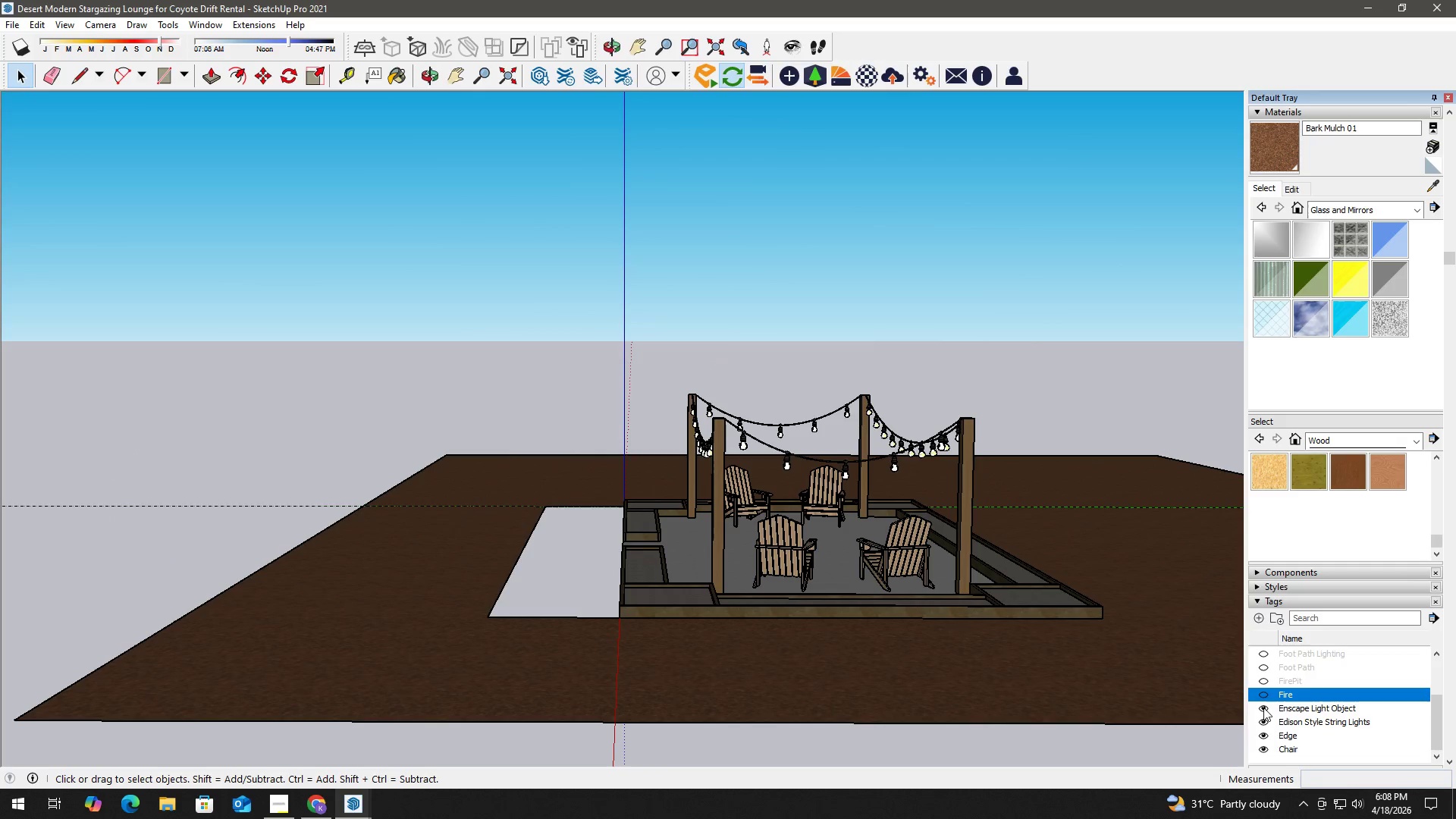 
left_click([1263, 708])
 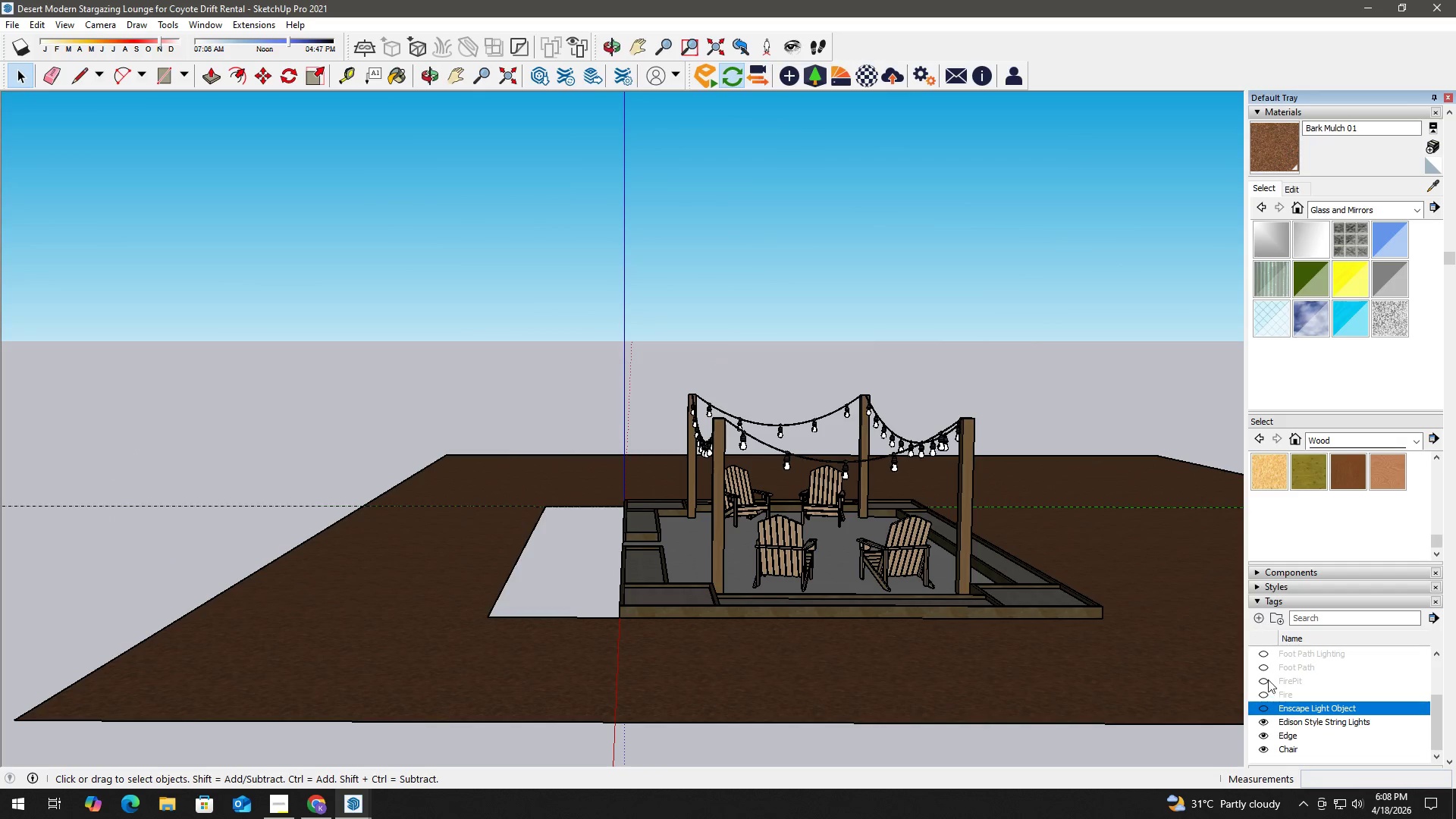 
left_click_drag(start_coordinate=[1263, 654], to_coordinate=[1263, 657])
 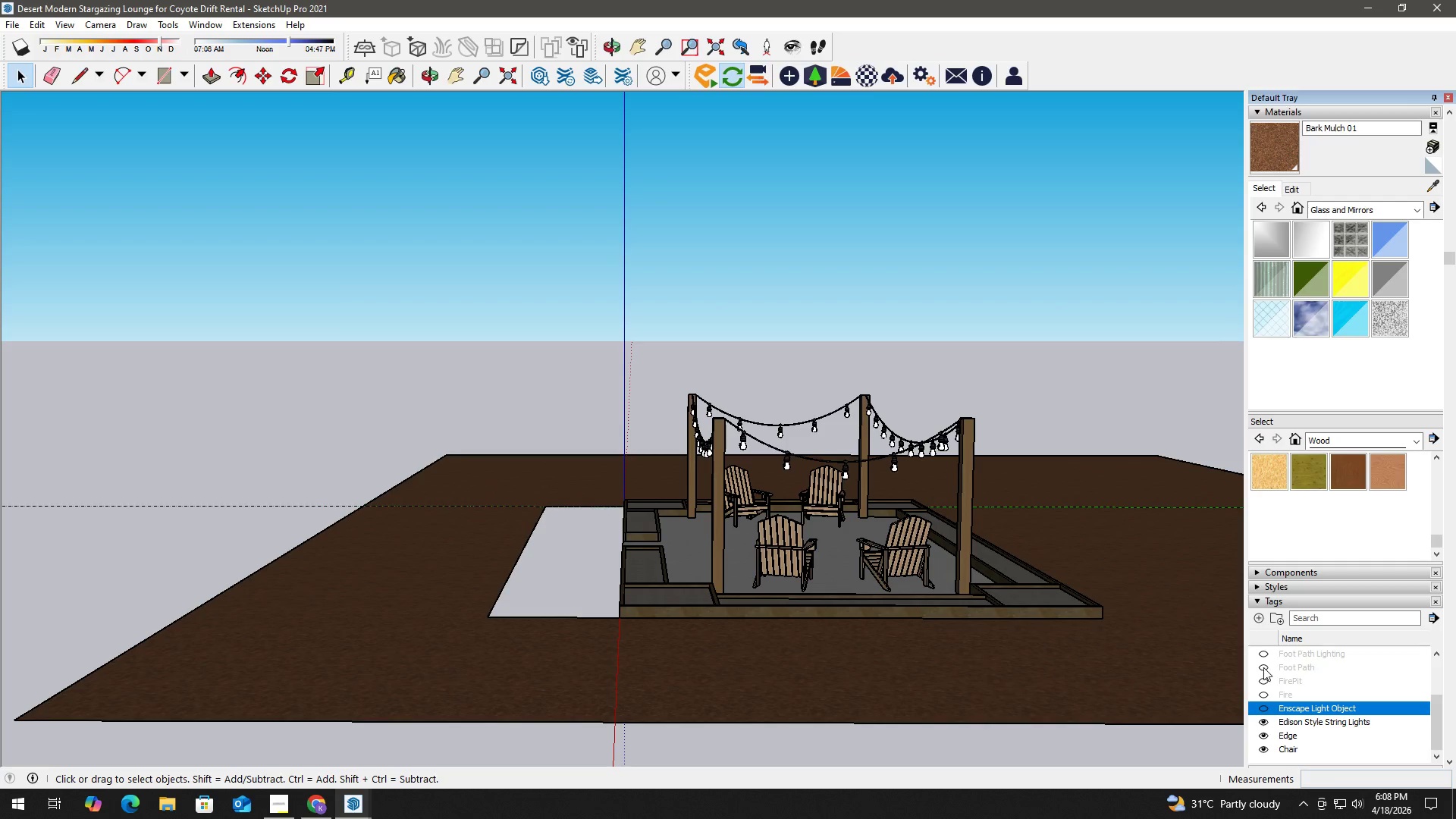 
left_click([1264, 665])
 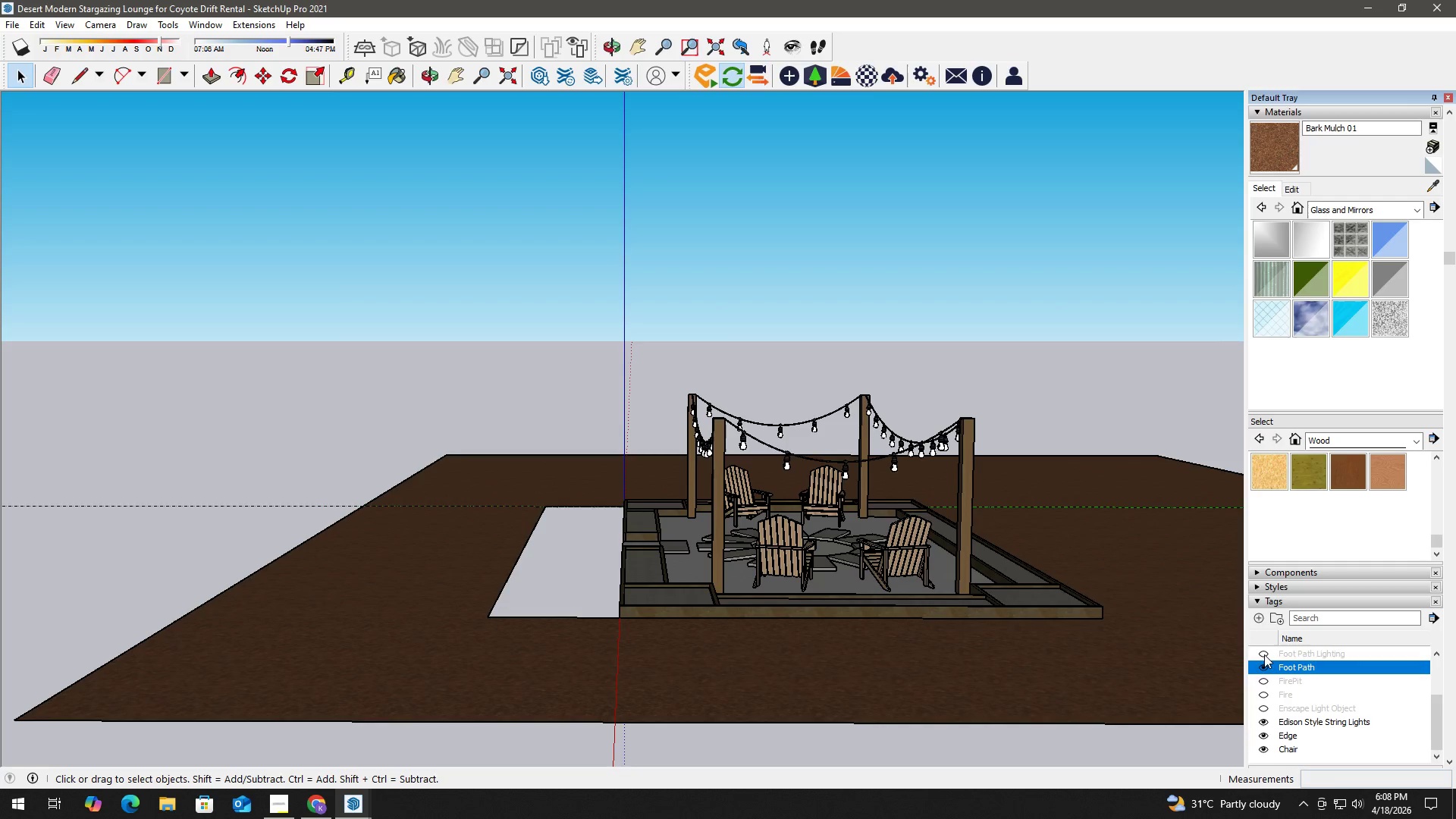 
left_click([1264, 654])
 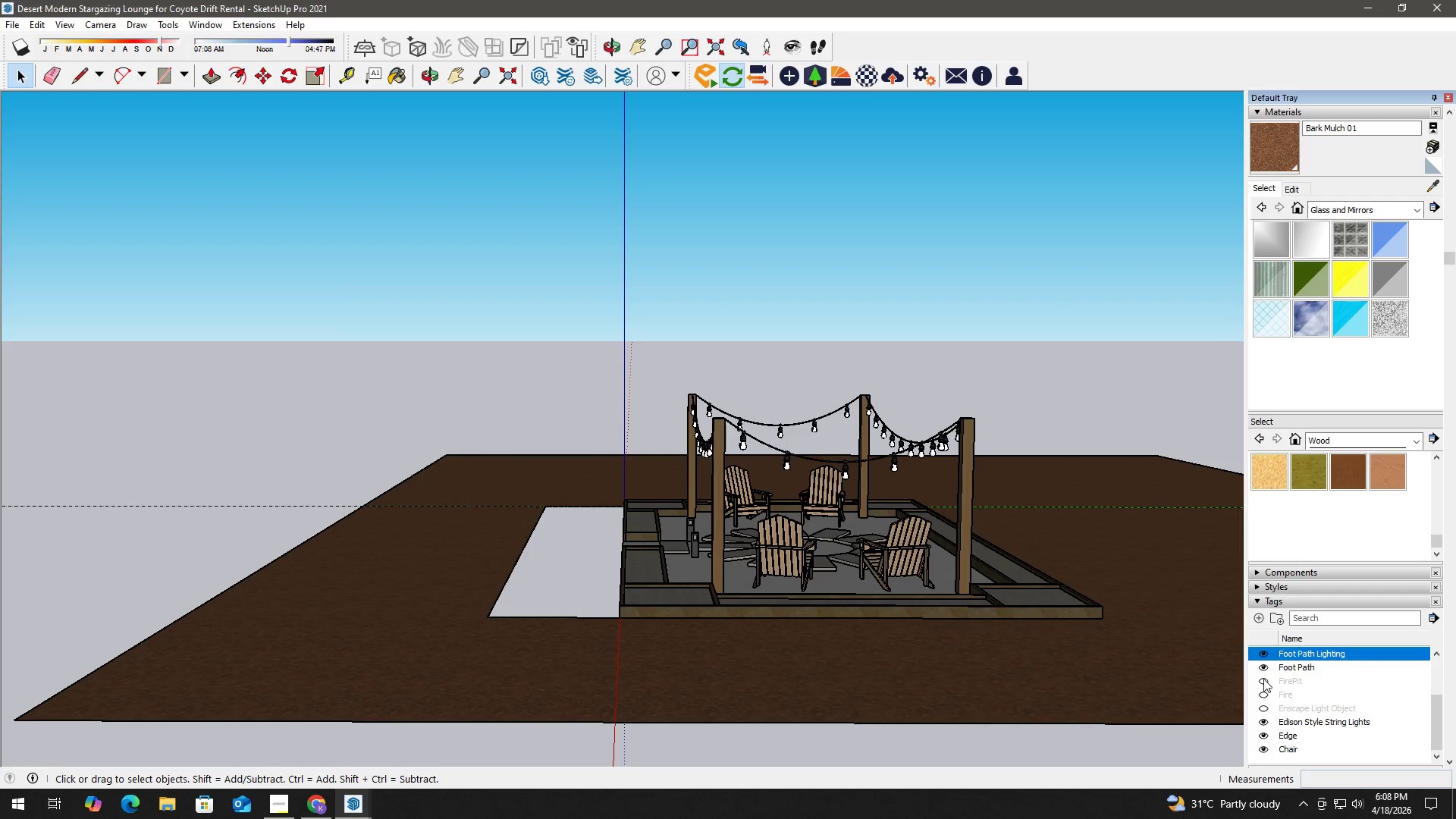 
left_click([1263, 682])
 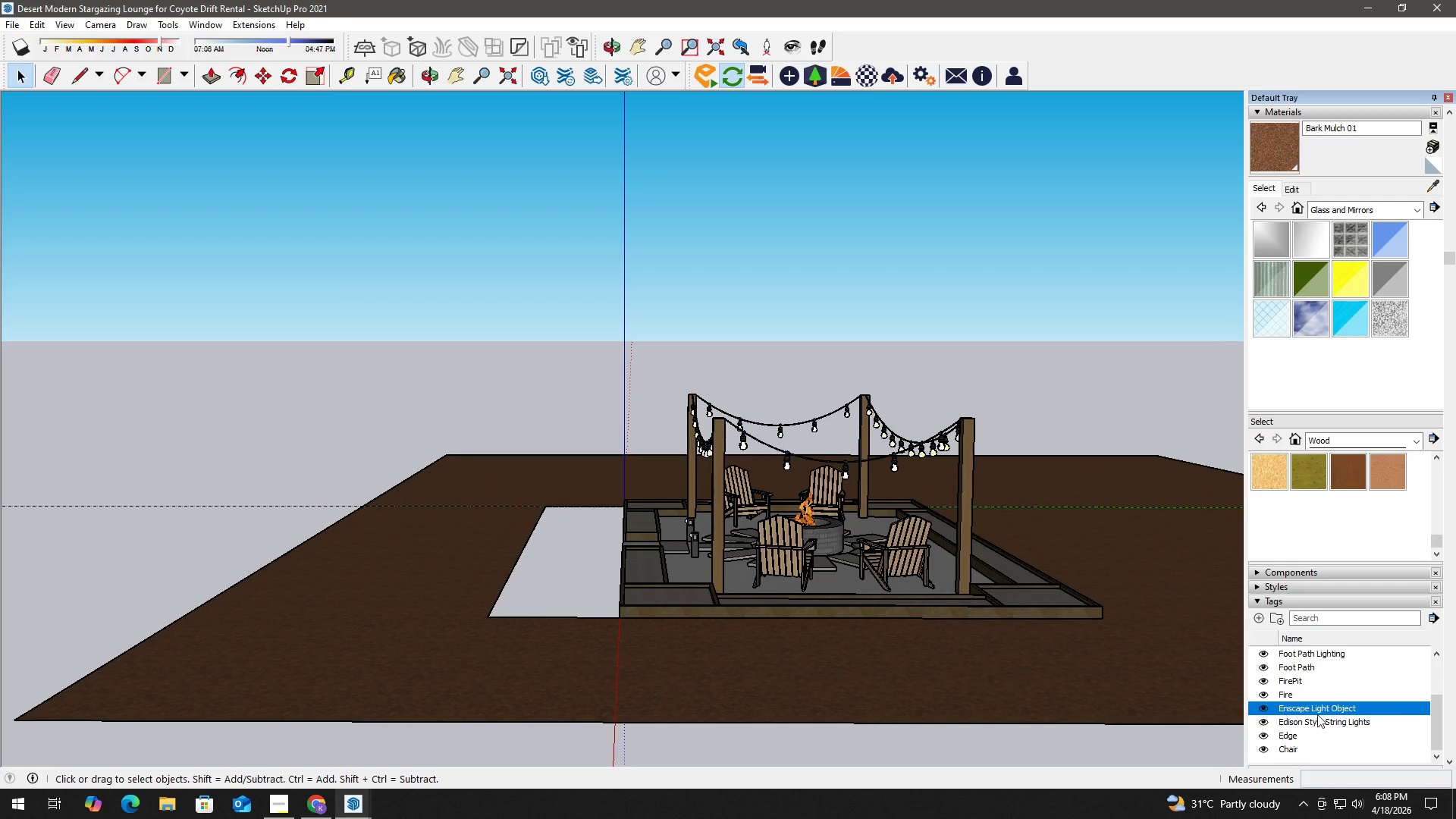 
scroll: coordinate [1367, 712], scroll_direction: up, amount: 3.0
 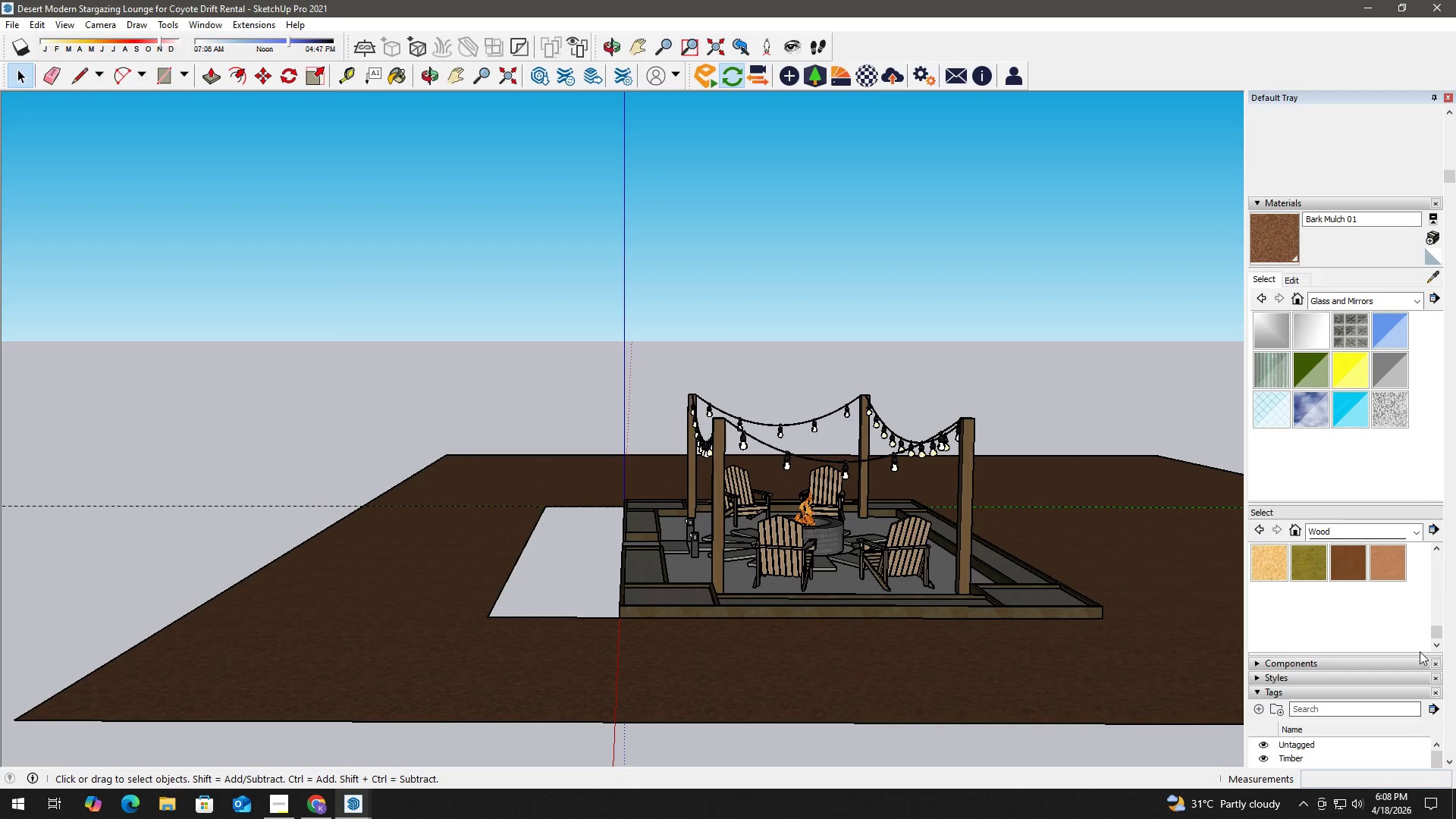 
scroll: coordinate [1429, 748], scroll_direction: down, amount: 2.0
 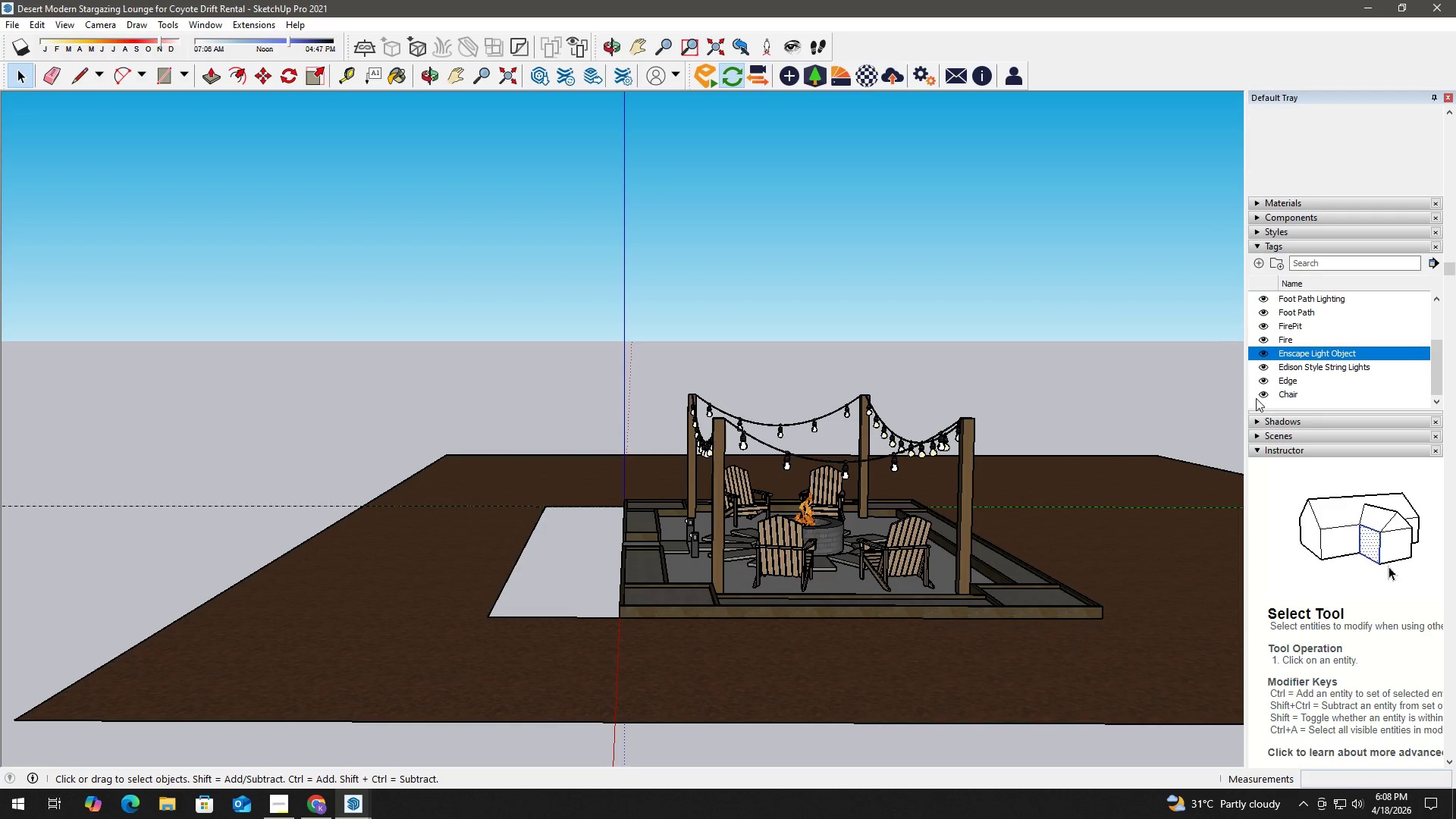 
scroll: coordinate [1294, 359], scroll_direction: up, amount: 3.0
 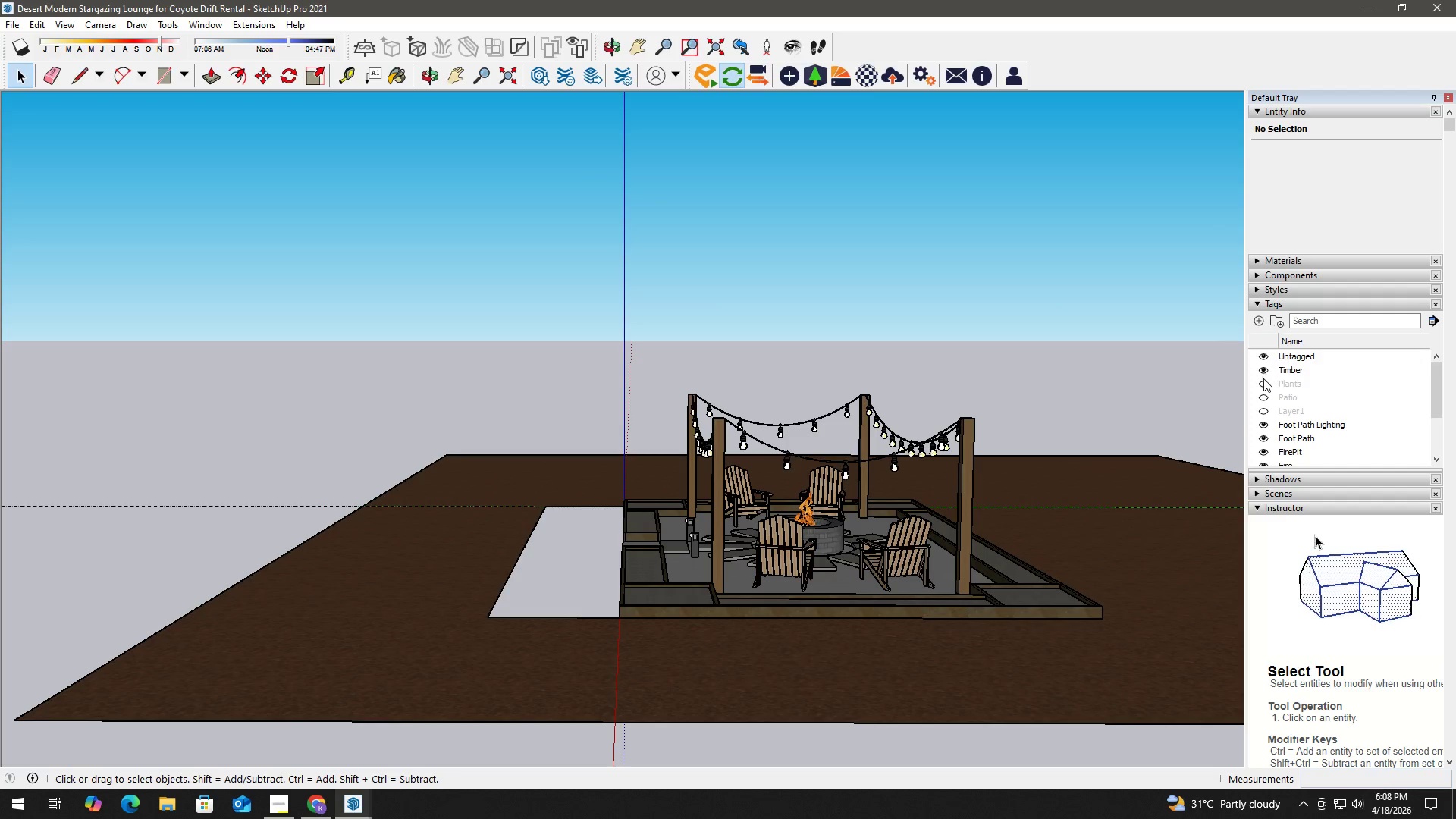 
left_click([1266, 383])
 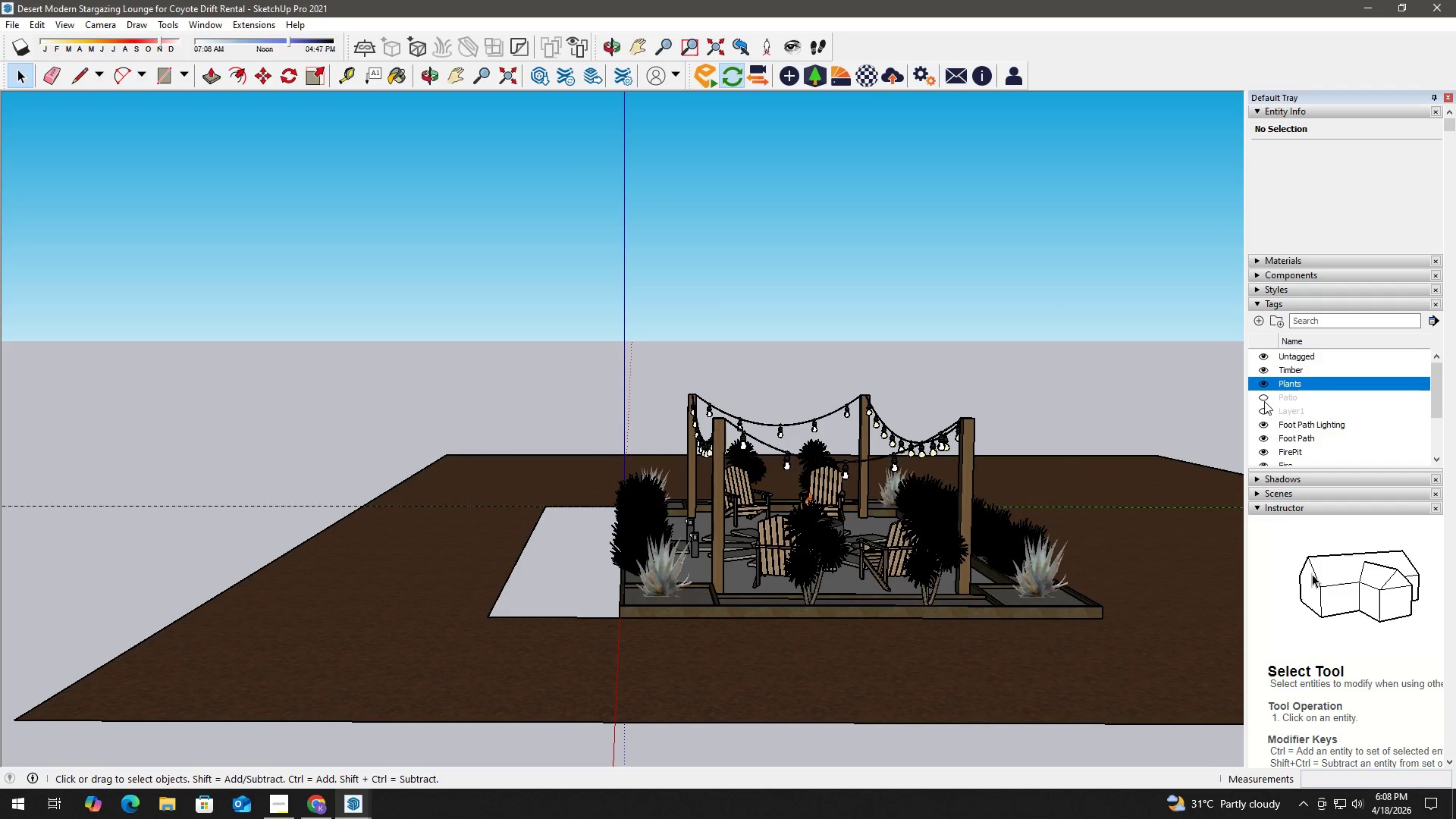 
left_click([1263, 398])
 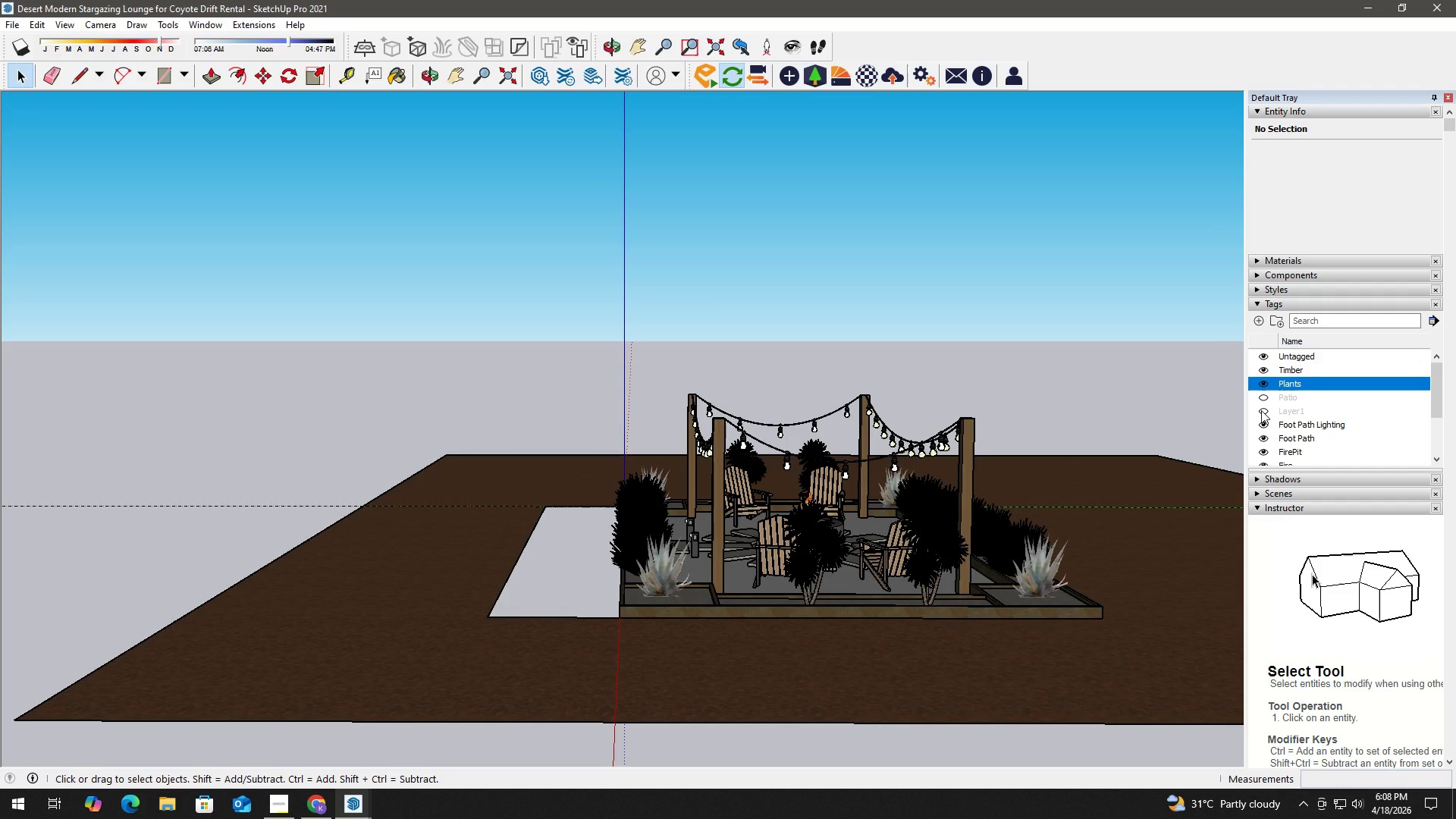 
left_click([1261, 410])
 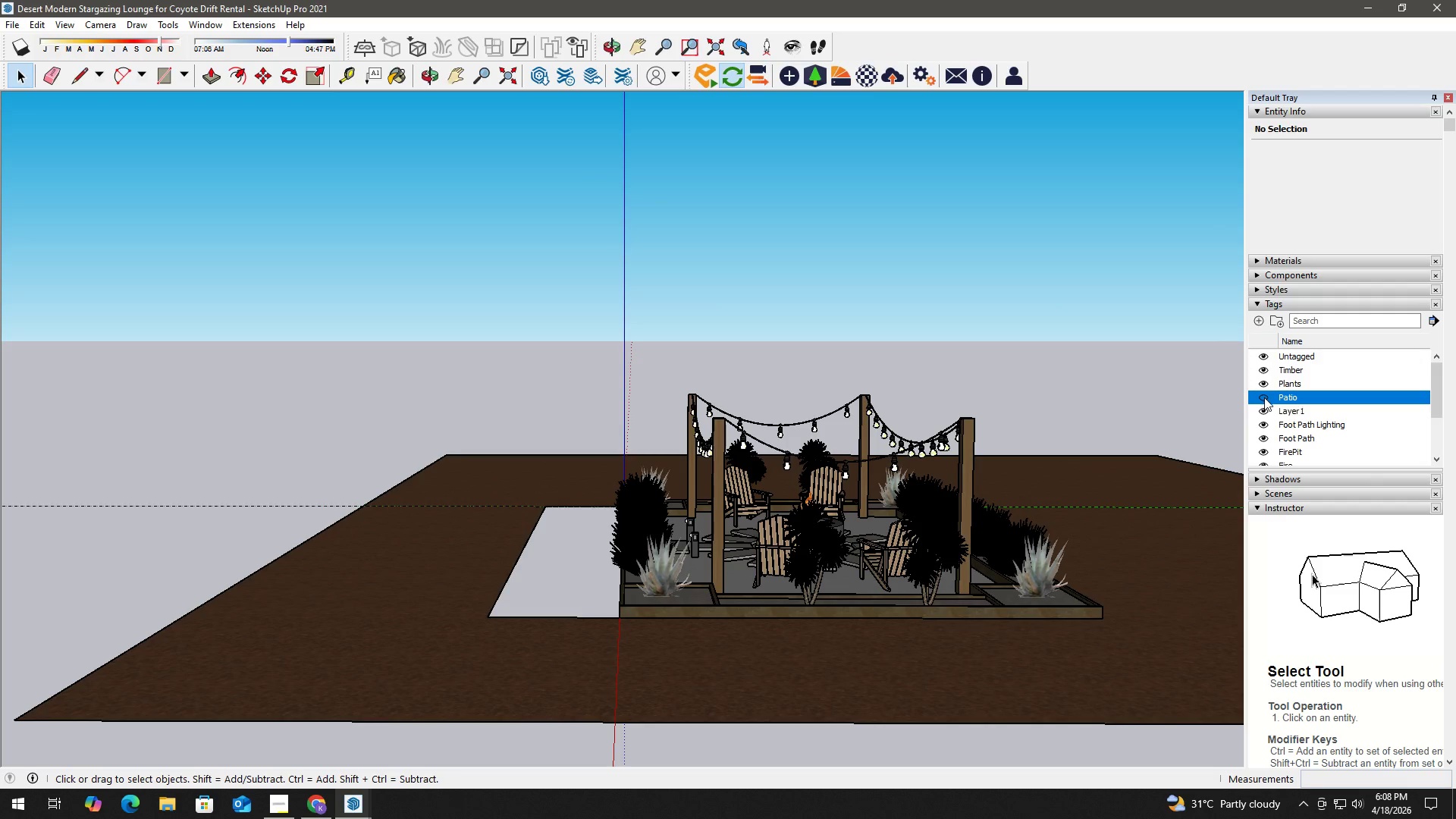 
scroll: coordinate [1348, 428], scroll_direction: down, amount: 3.0
 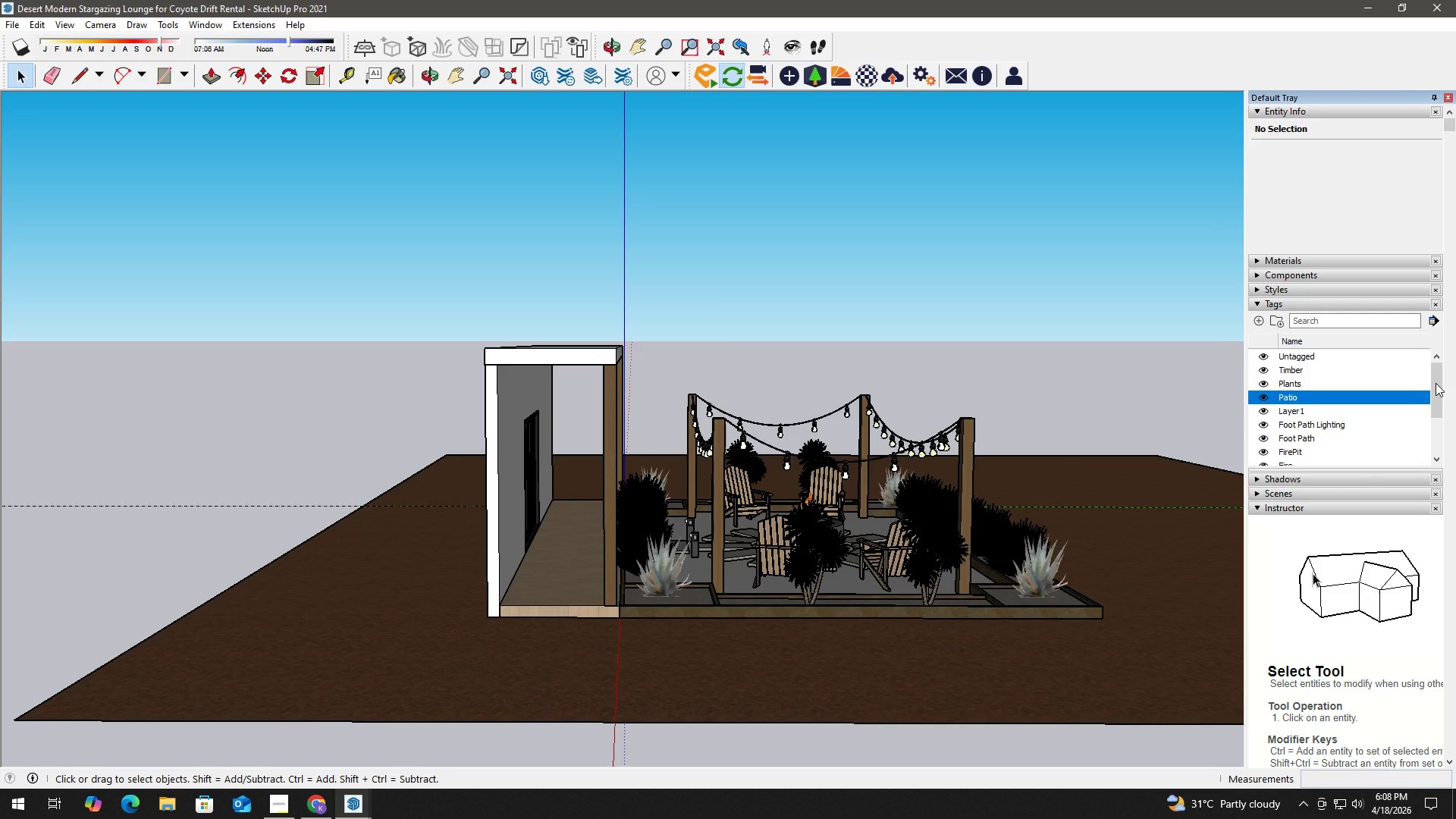 
left_click_drag(start_coordinate=[1436, 383], to_coordinate=[1436, 392])
 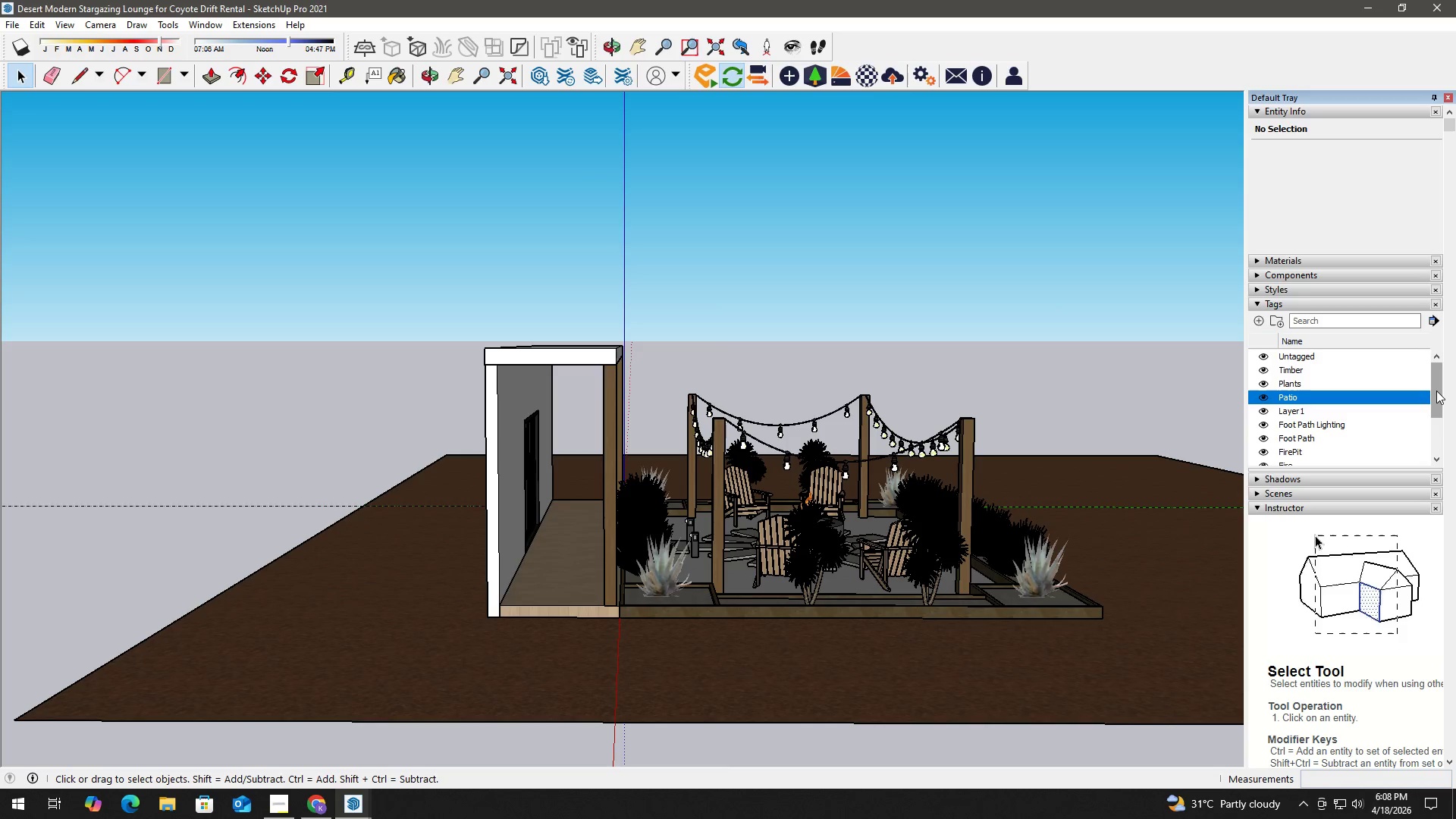 
left_click_drag(start_coordinate=[1436, 389], to_coordinate=[1440, 394])
 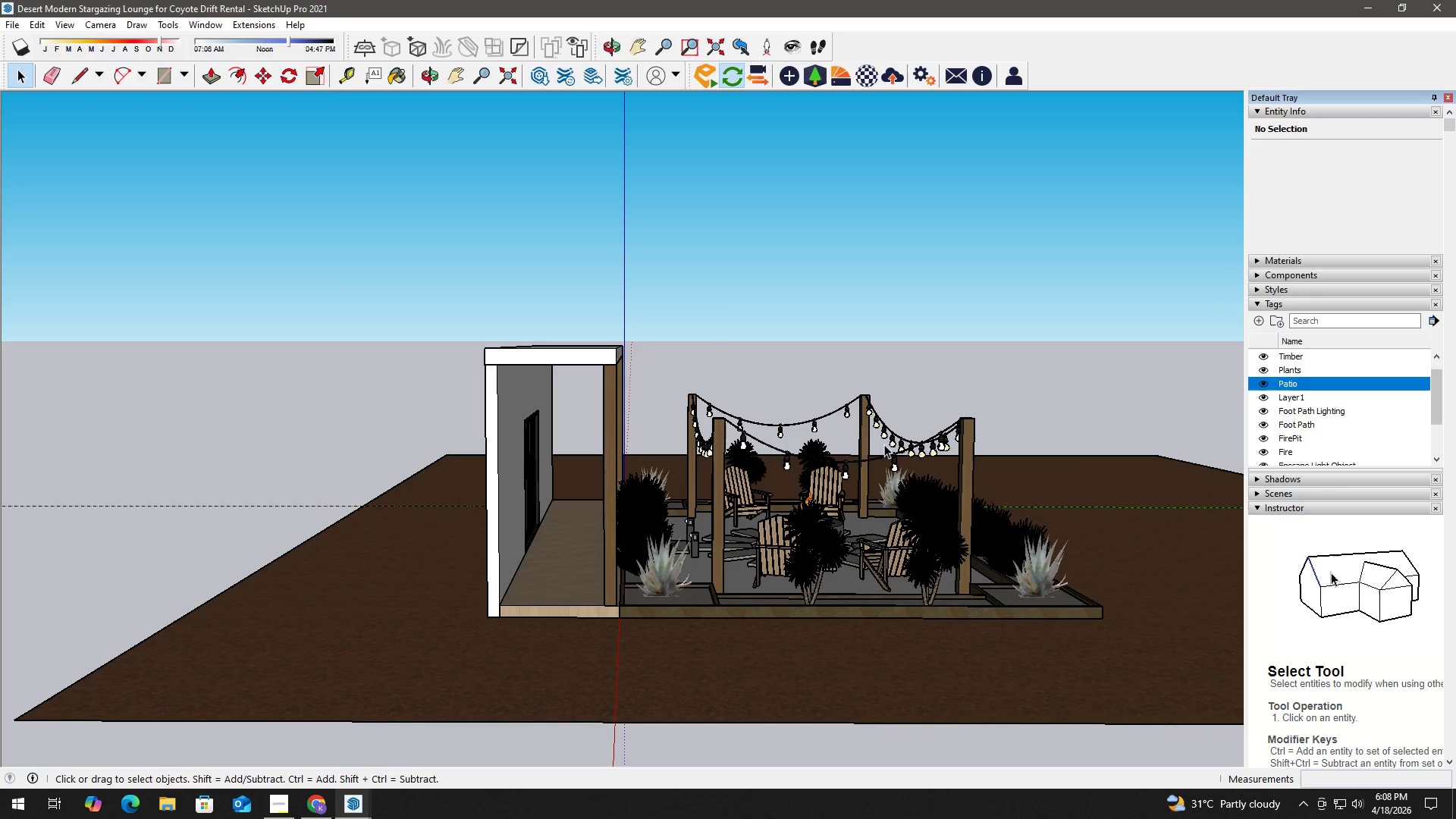 
key(Alt+Tab)
 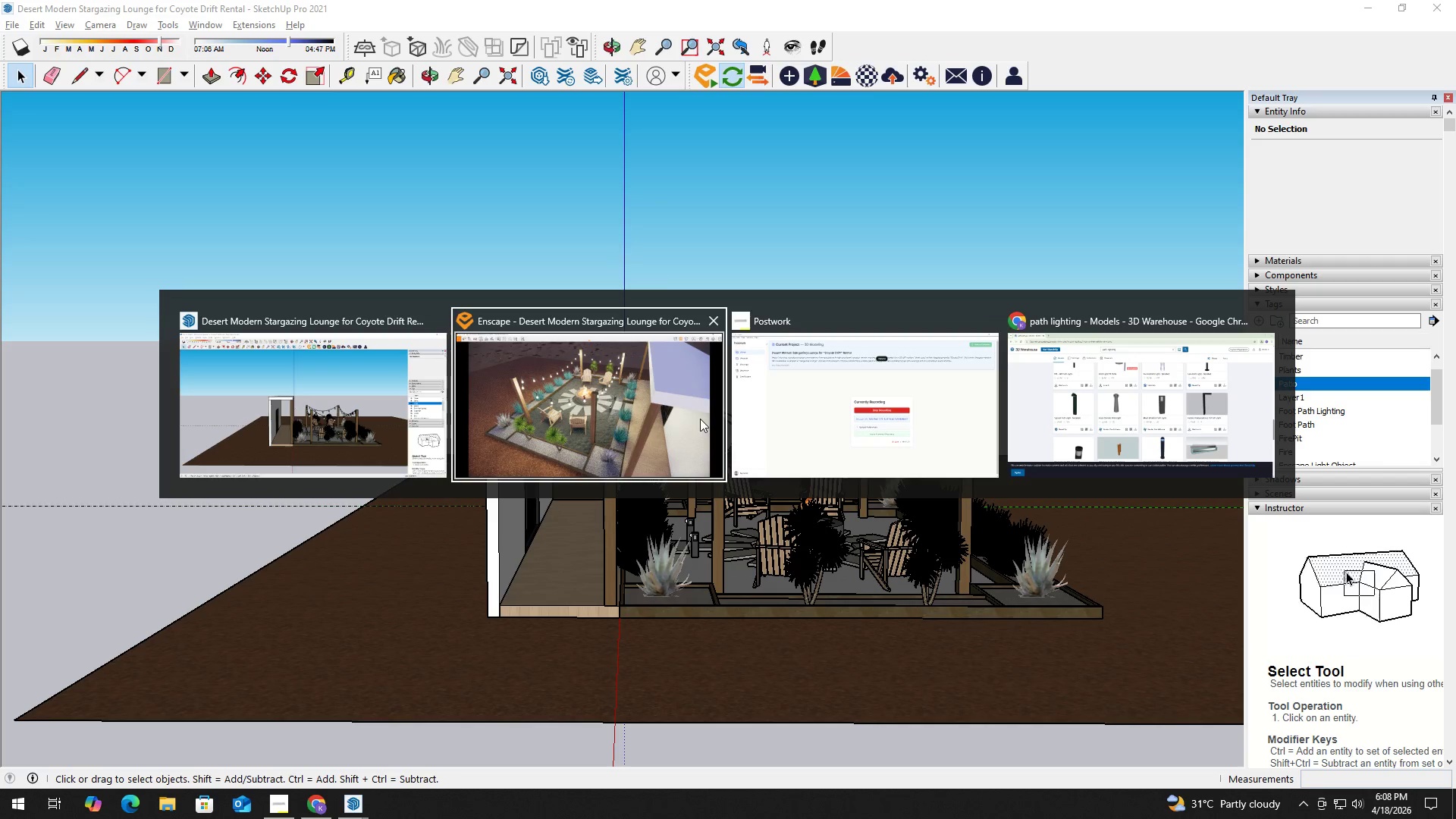 
left_click([631, 422])
 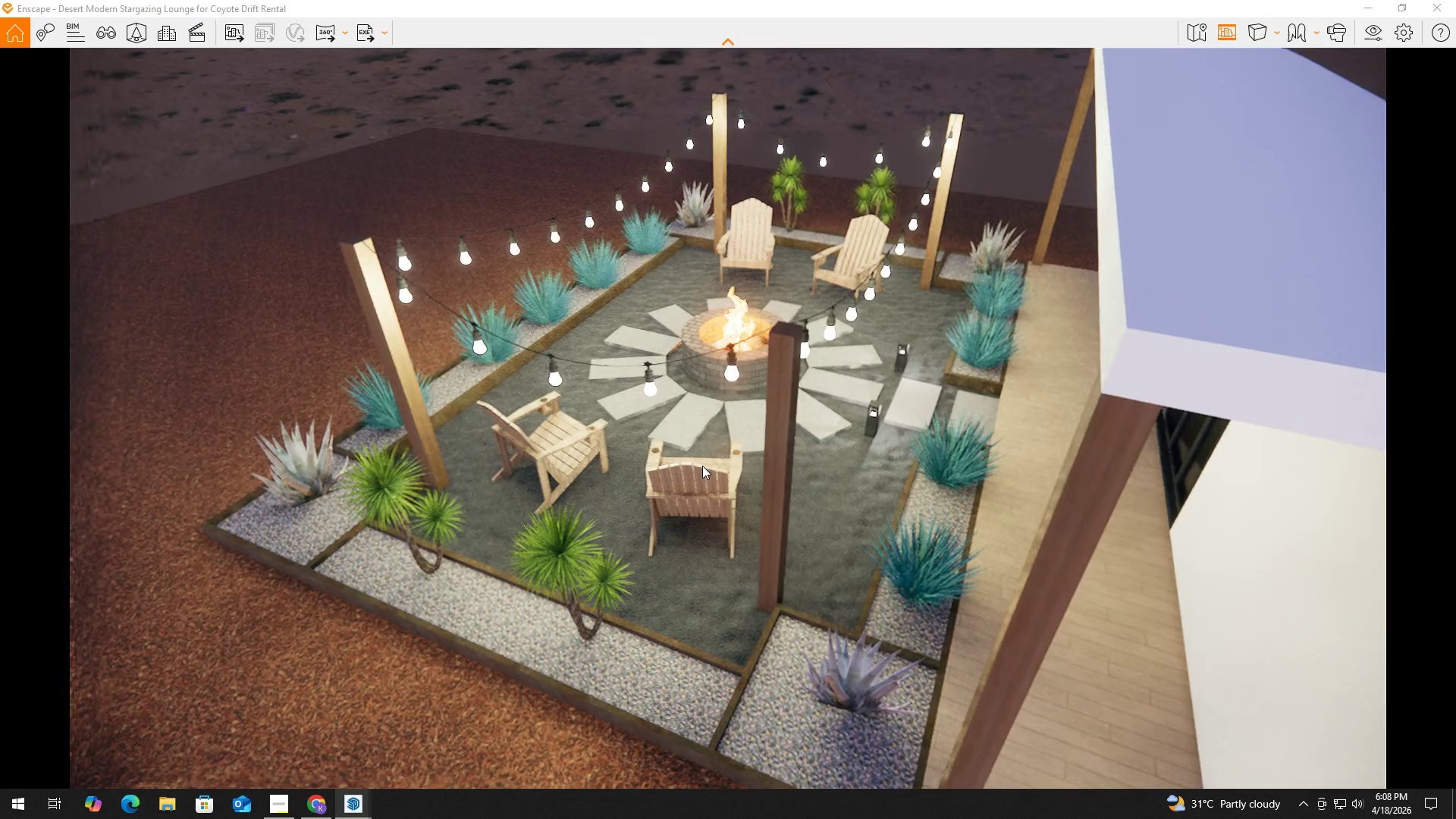 
type(EQ)
 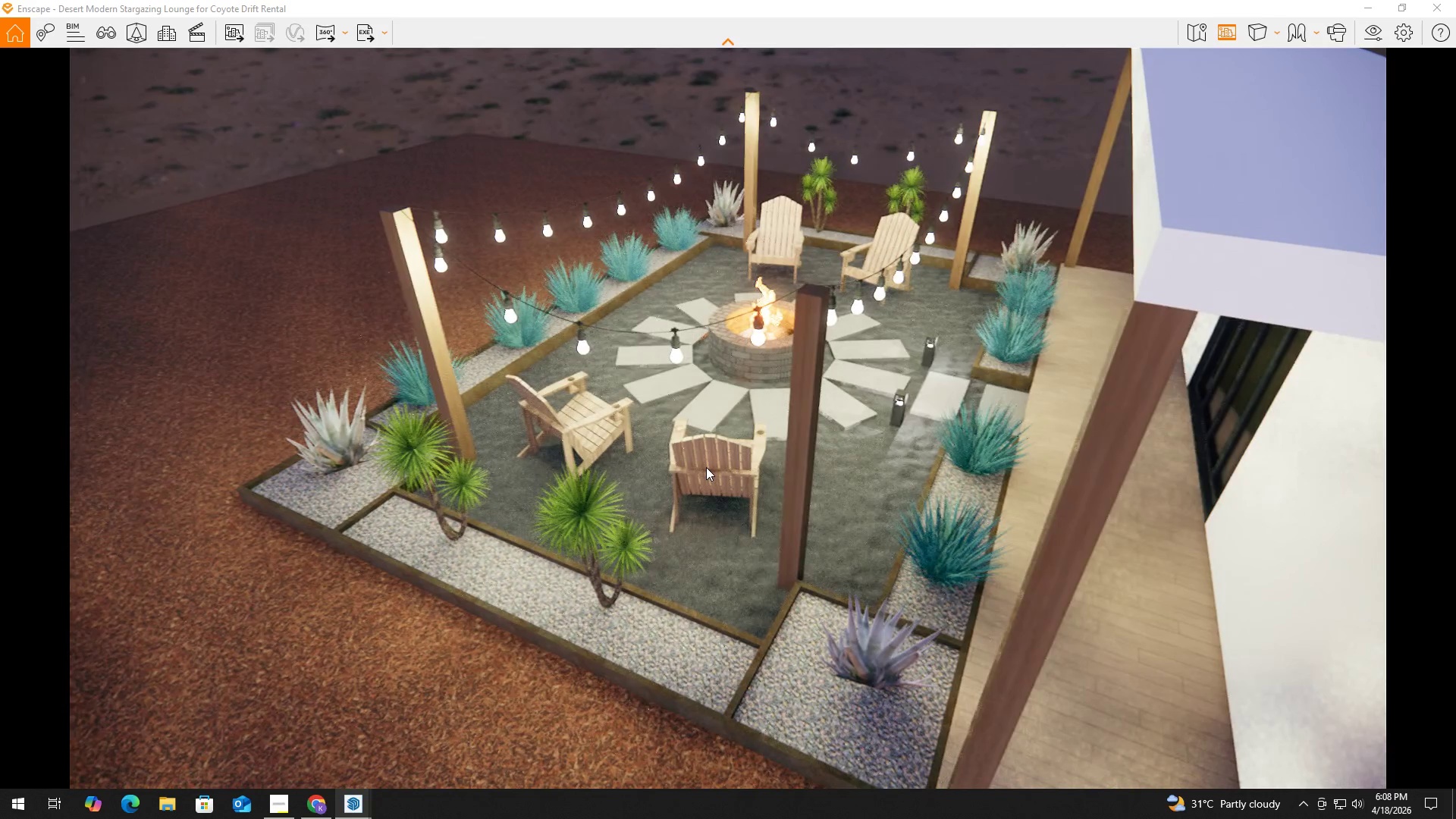 
hold_key(key=ShiftLeft, duration=0.48)
 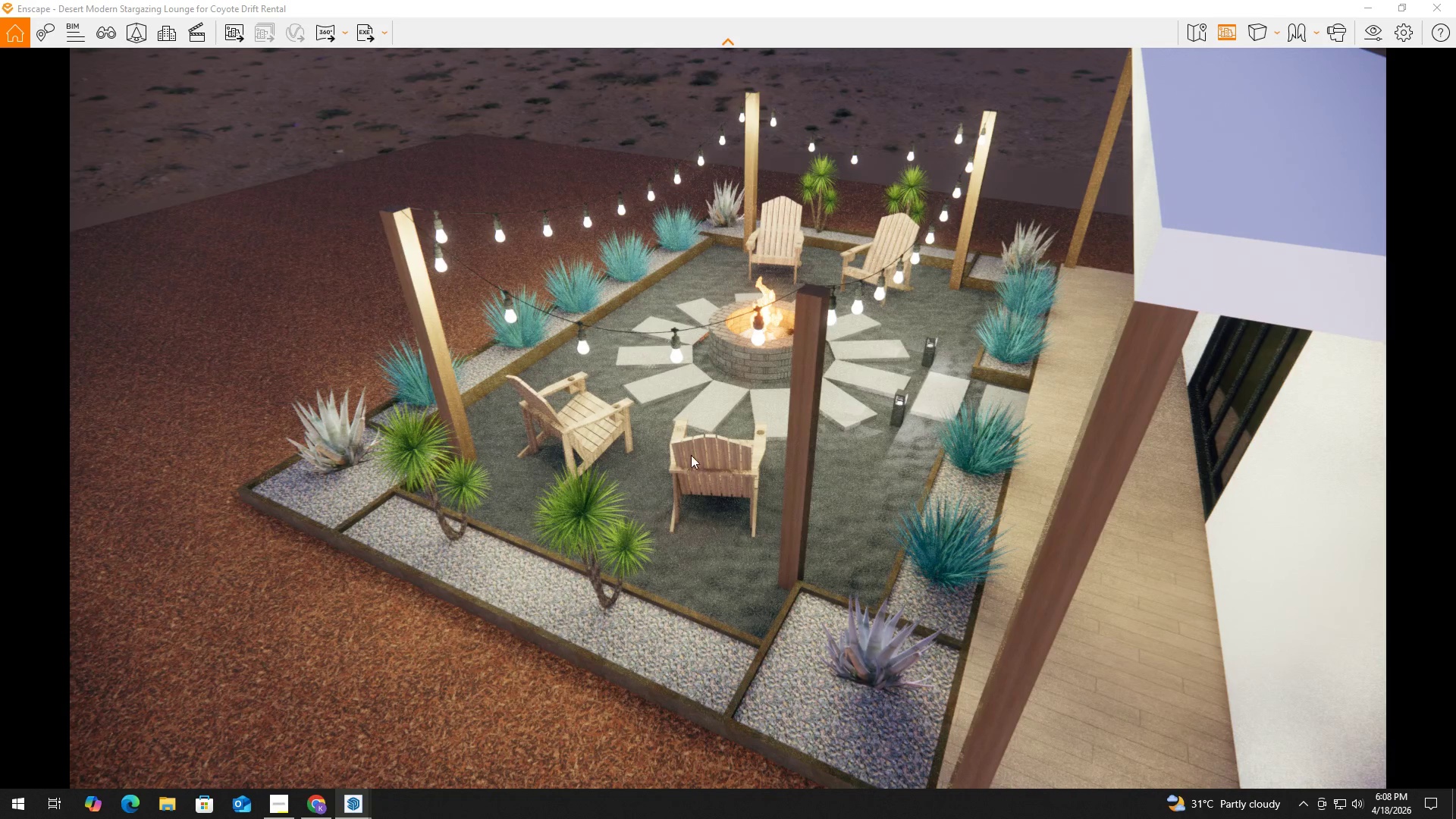 
key(Alt+Tab)
 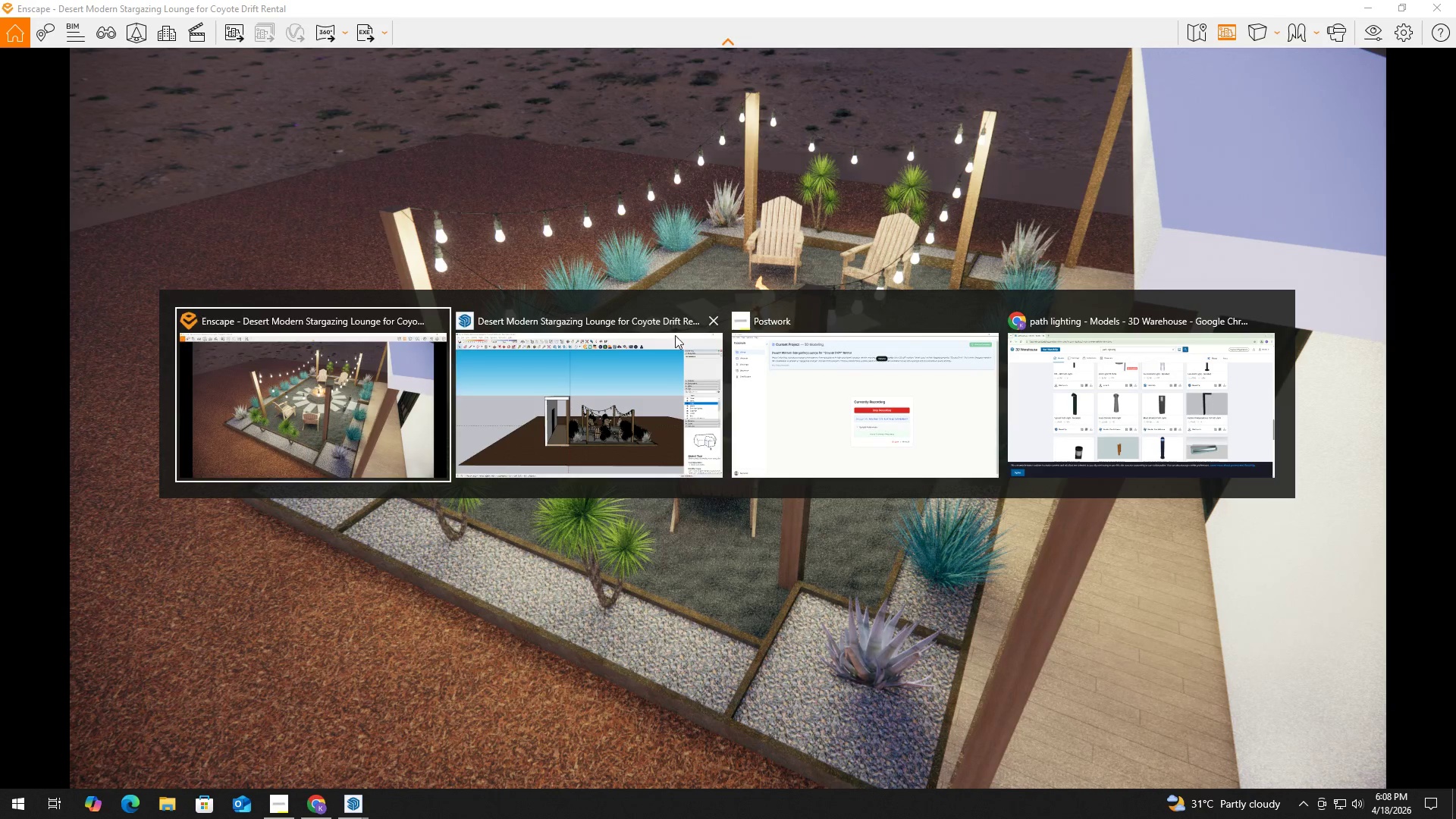 
left_click([593, 395])
 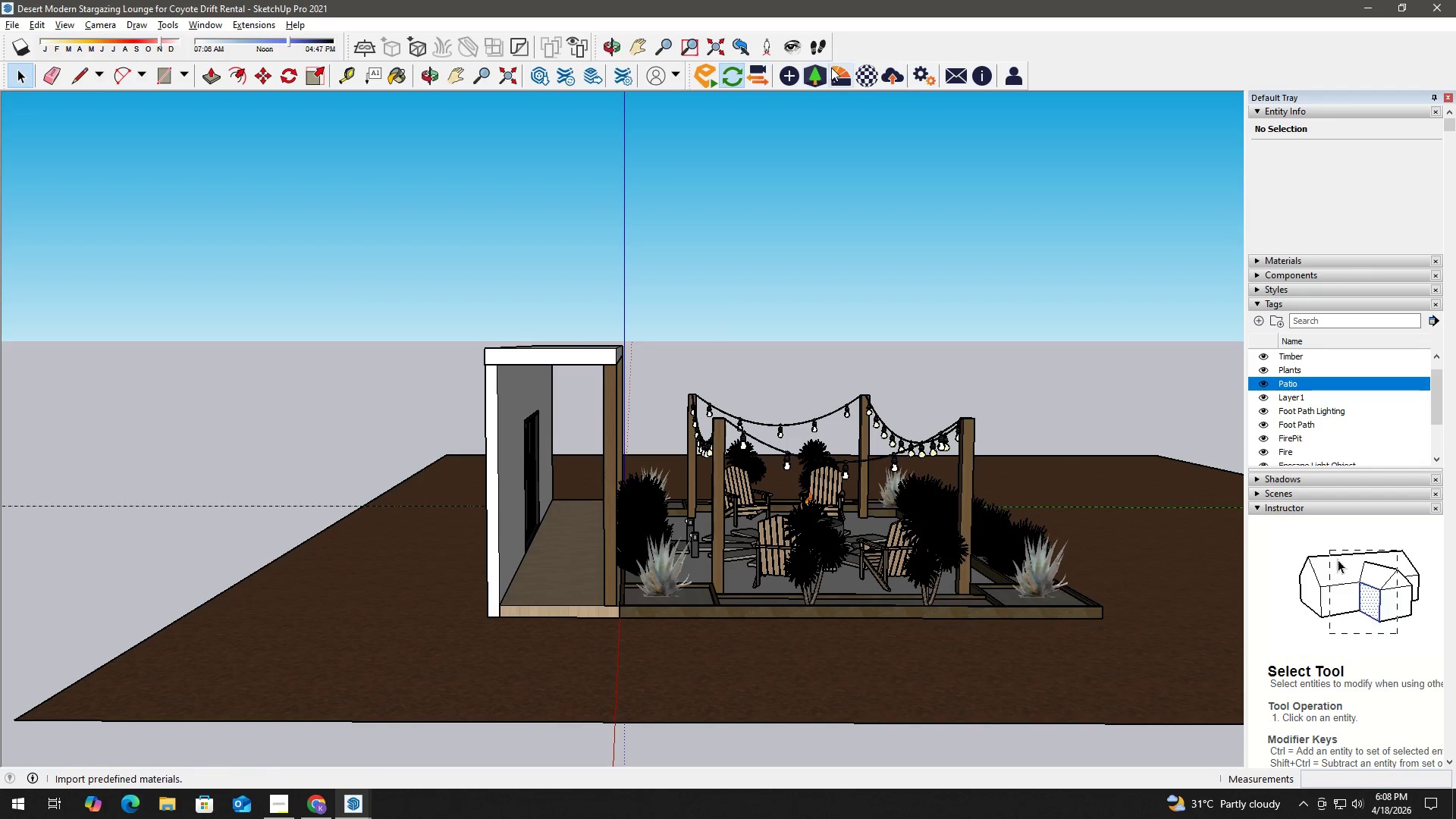 
left_click([868, 71])
 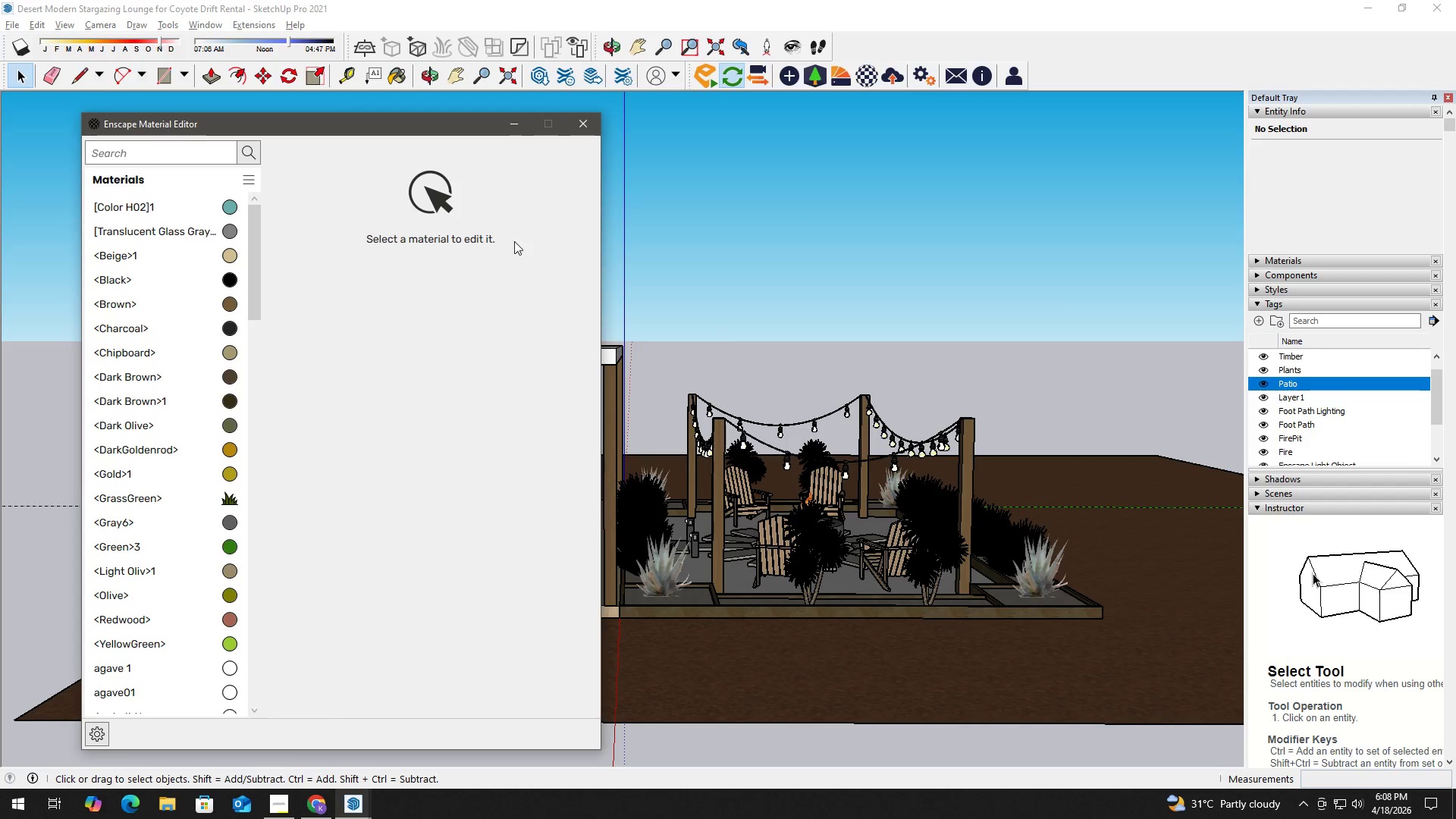 
left_click_drag(start_coordinate=[459, 130], to_coordinate=[414, 121])
 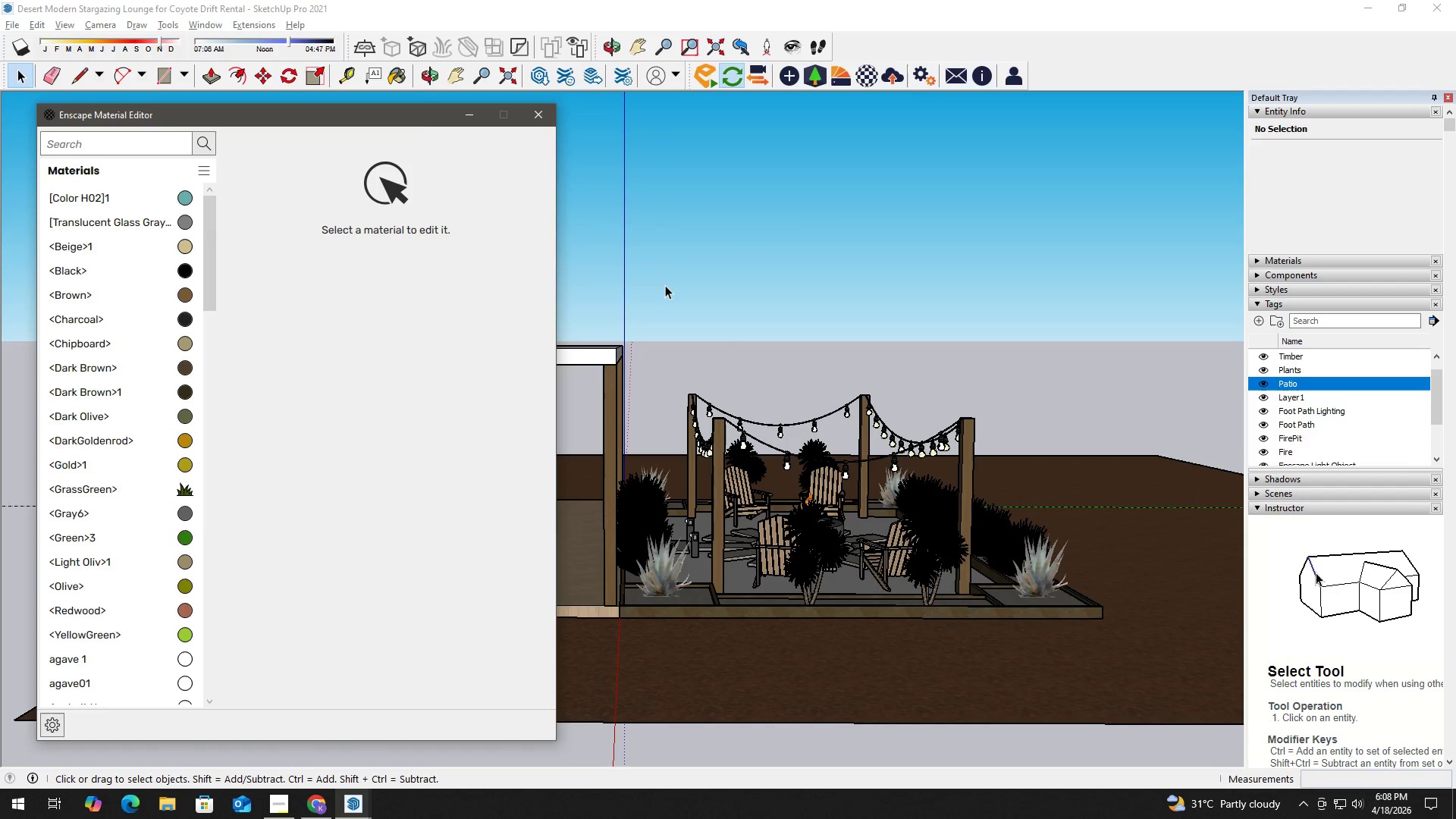 
left_click([670, 283])
 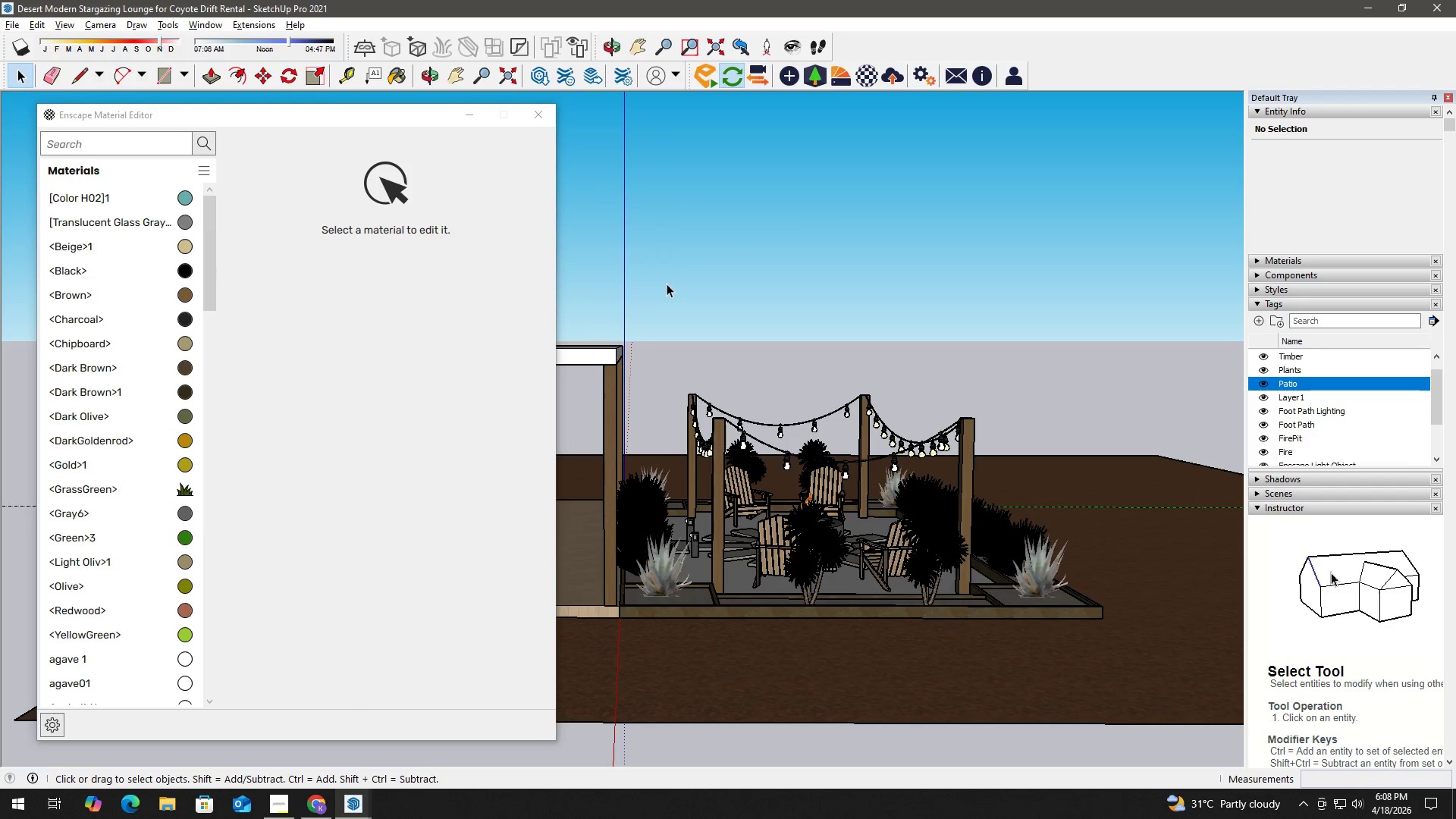 
key(B)
 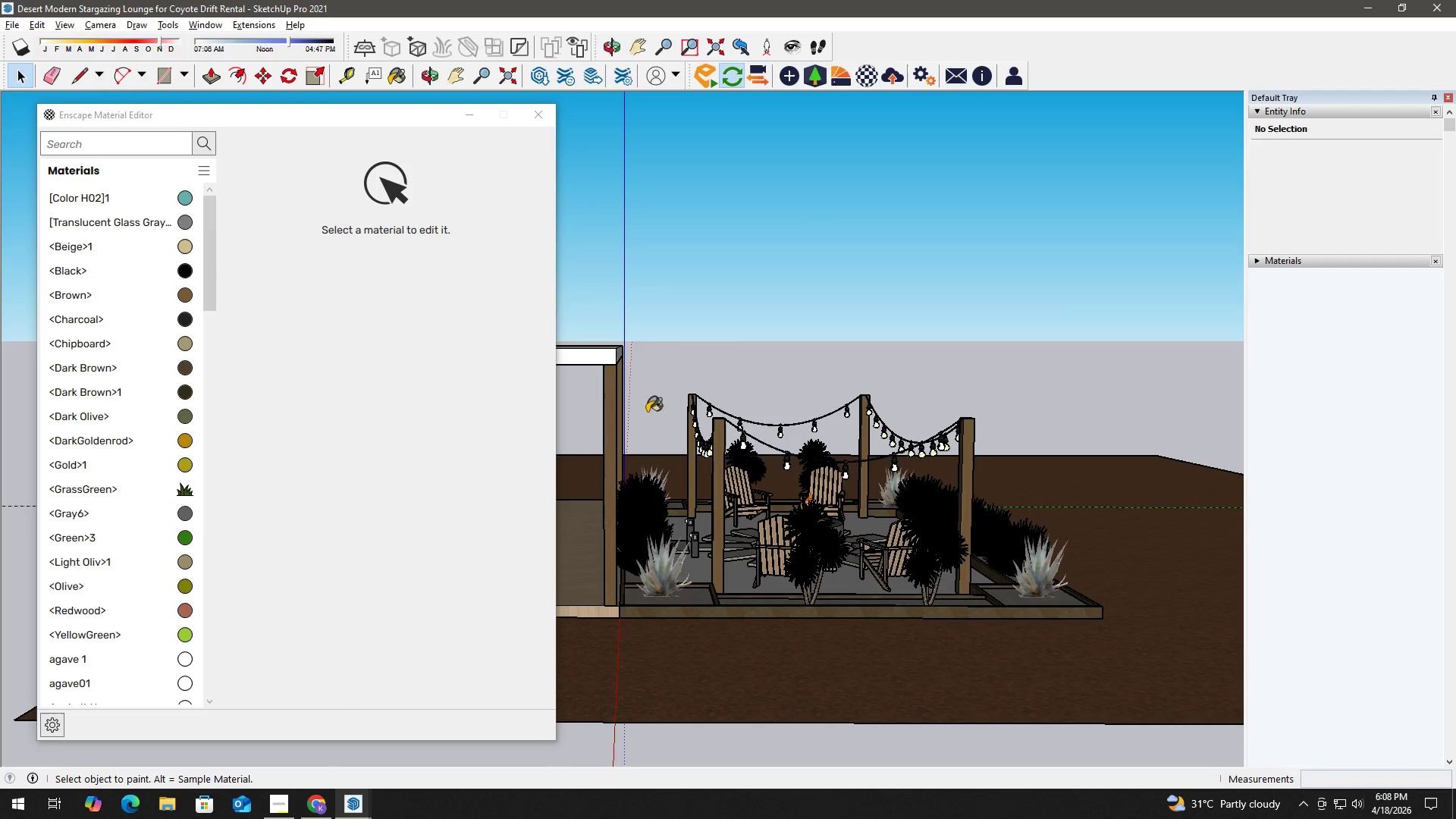 
hold_key(key=AltLeft, duration=0.84)
double_click([721, 444])
 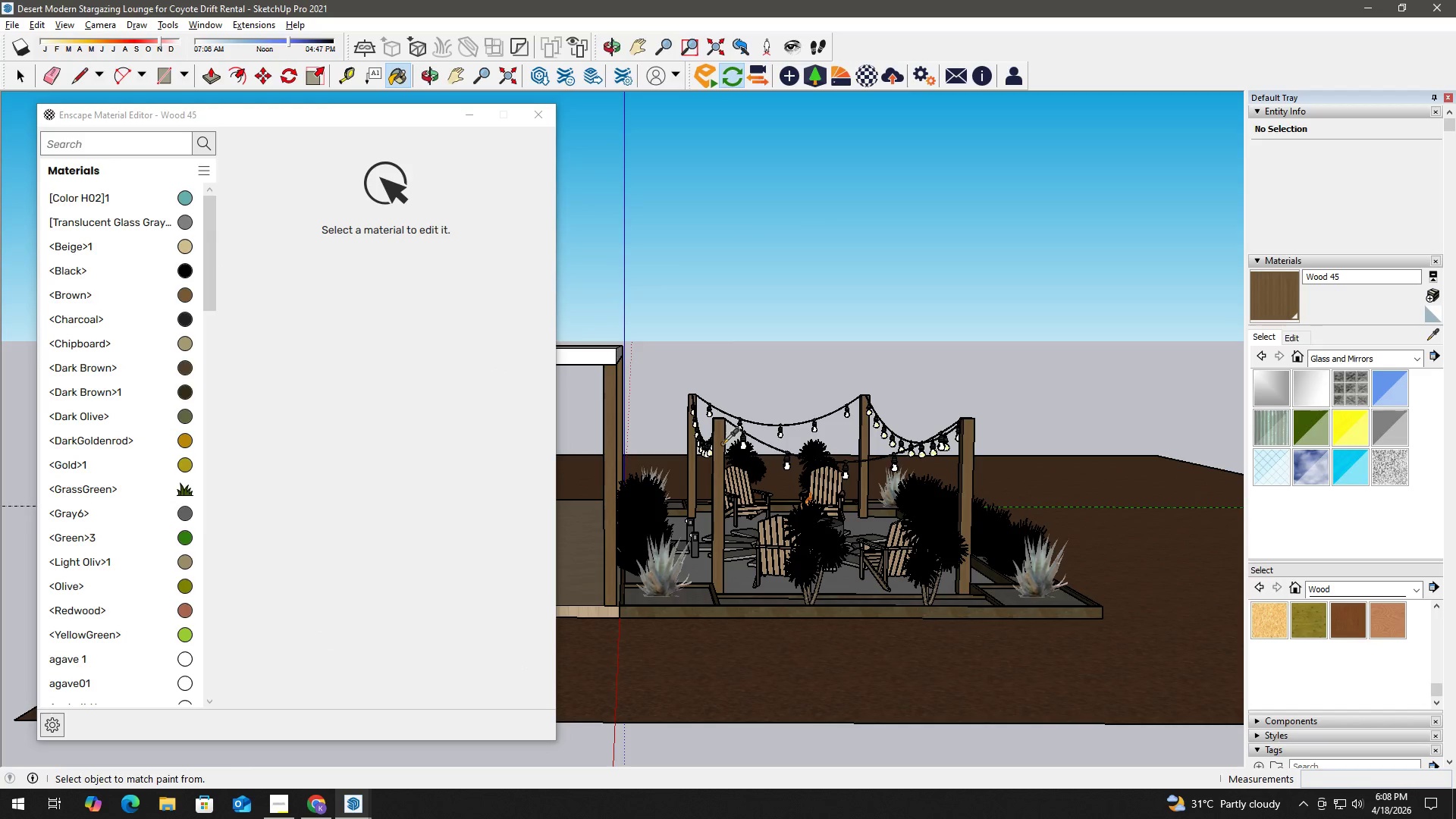 
hold_key(key=AltLeft, duration=5.08)
left_click_drag(start_coordinate=[547, 421], to_coordinate=[549, 521])
 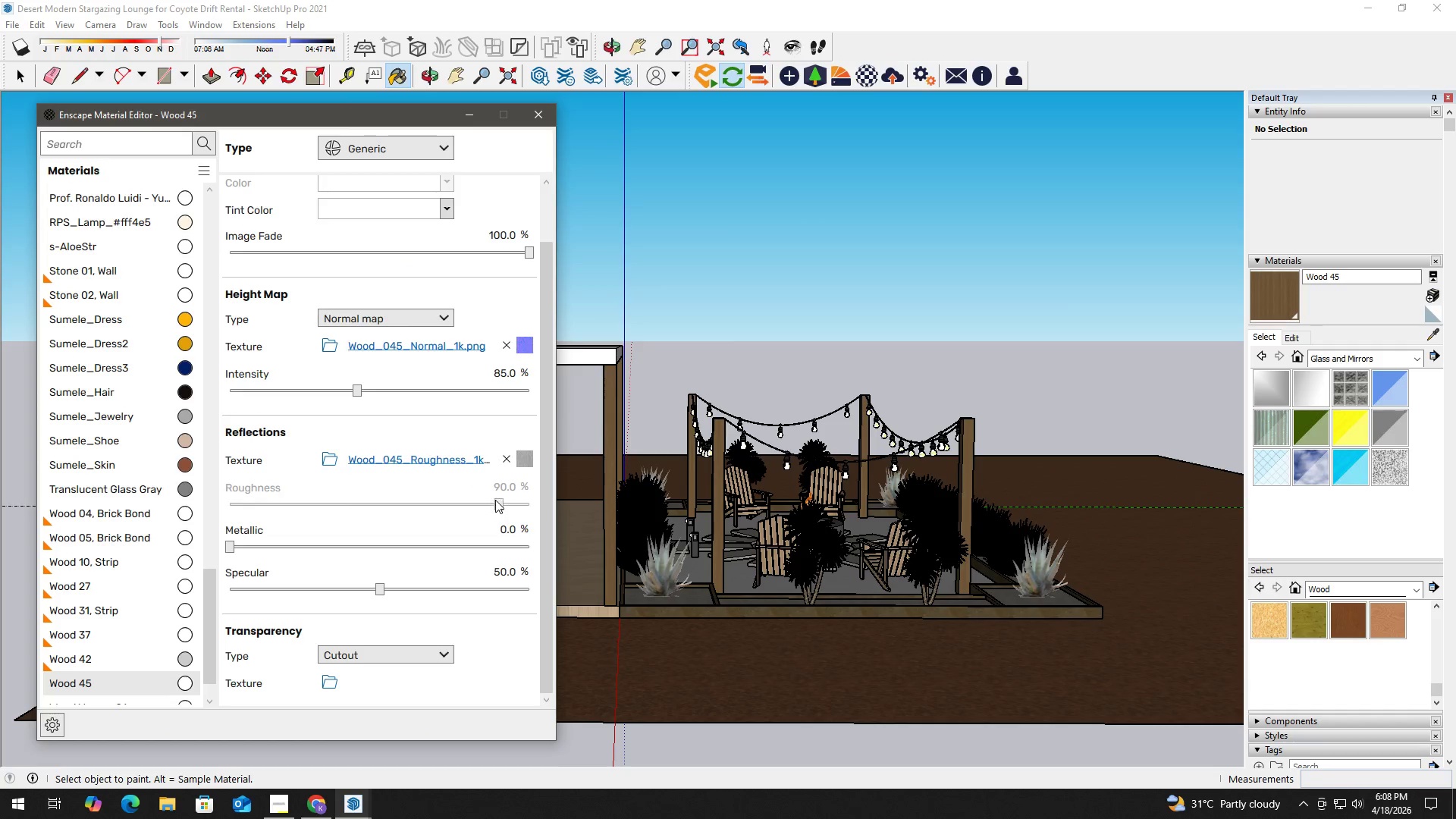 
key(Alt+Tab)
 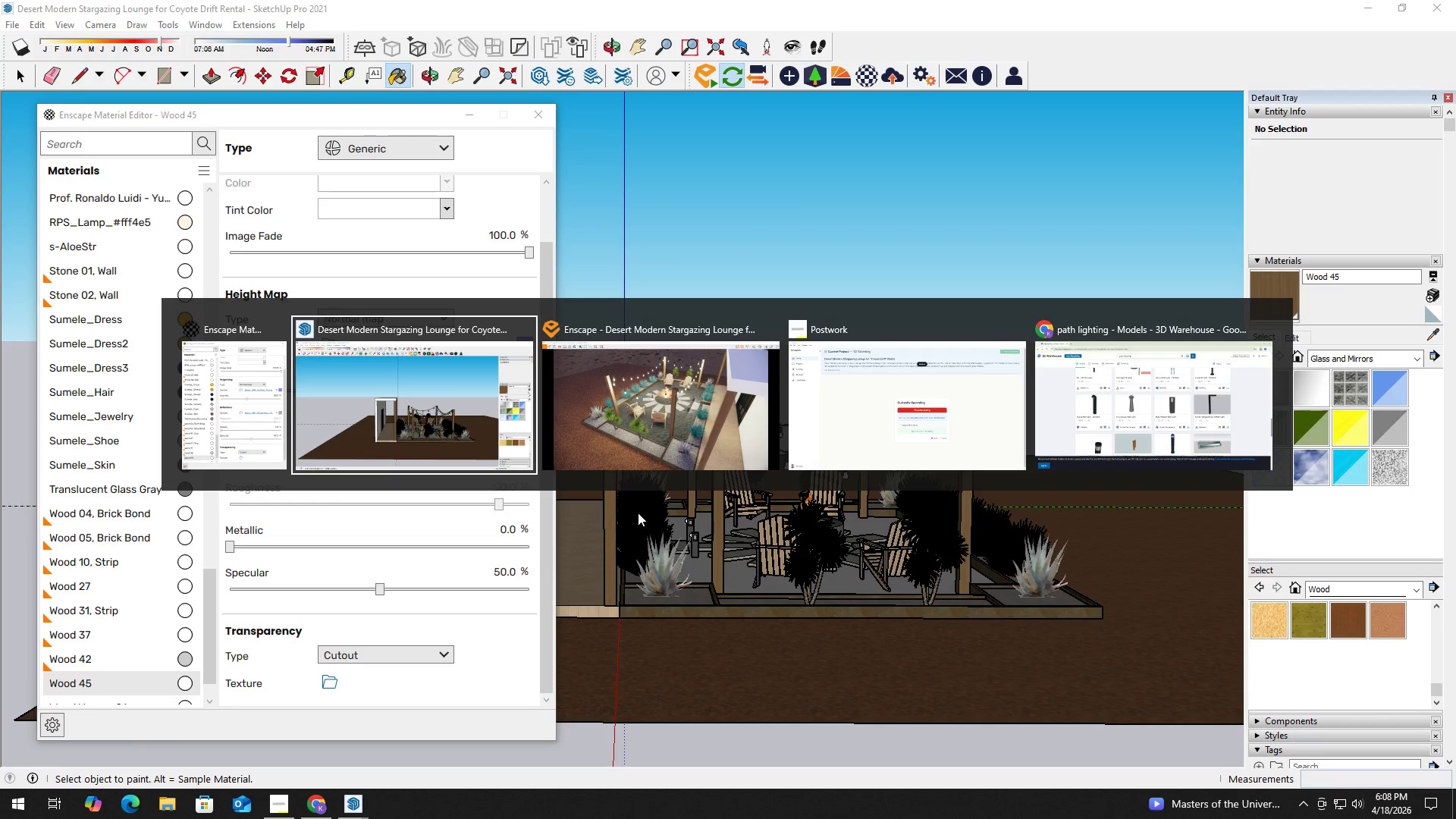 
left_click([670, 418])
 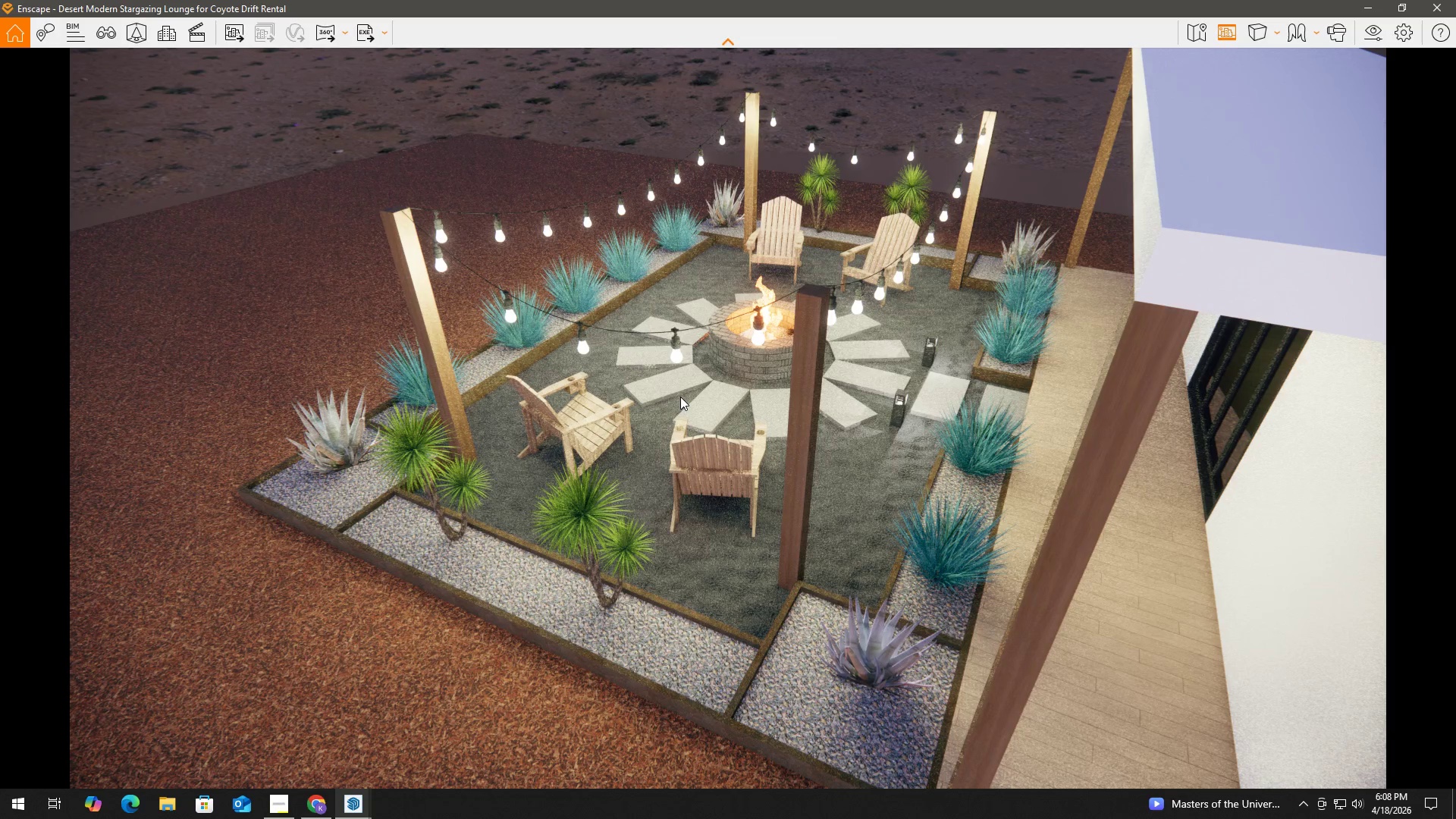 
type(EQ)
 